 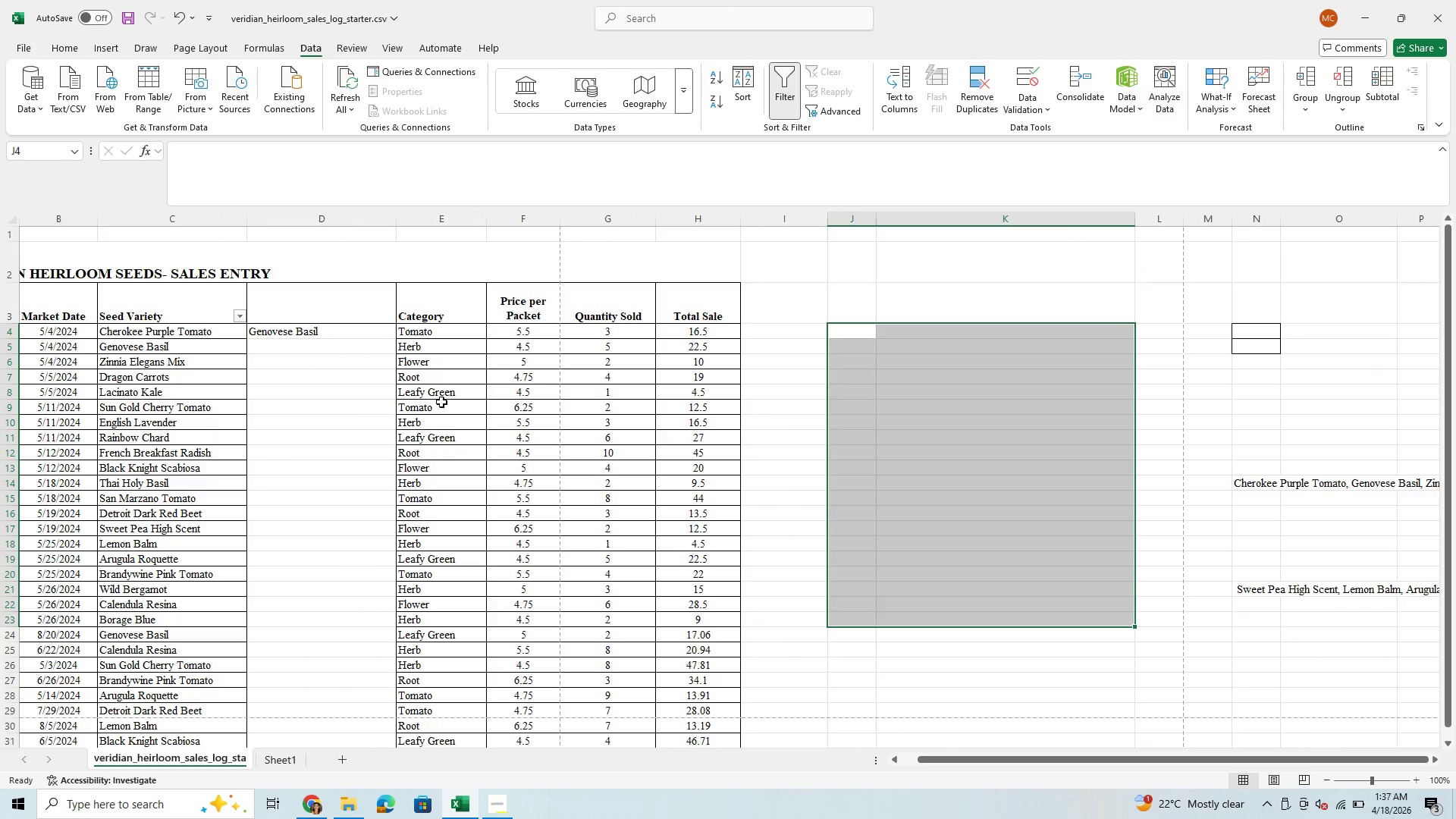 
left_click([838, 365])
 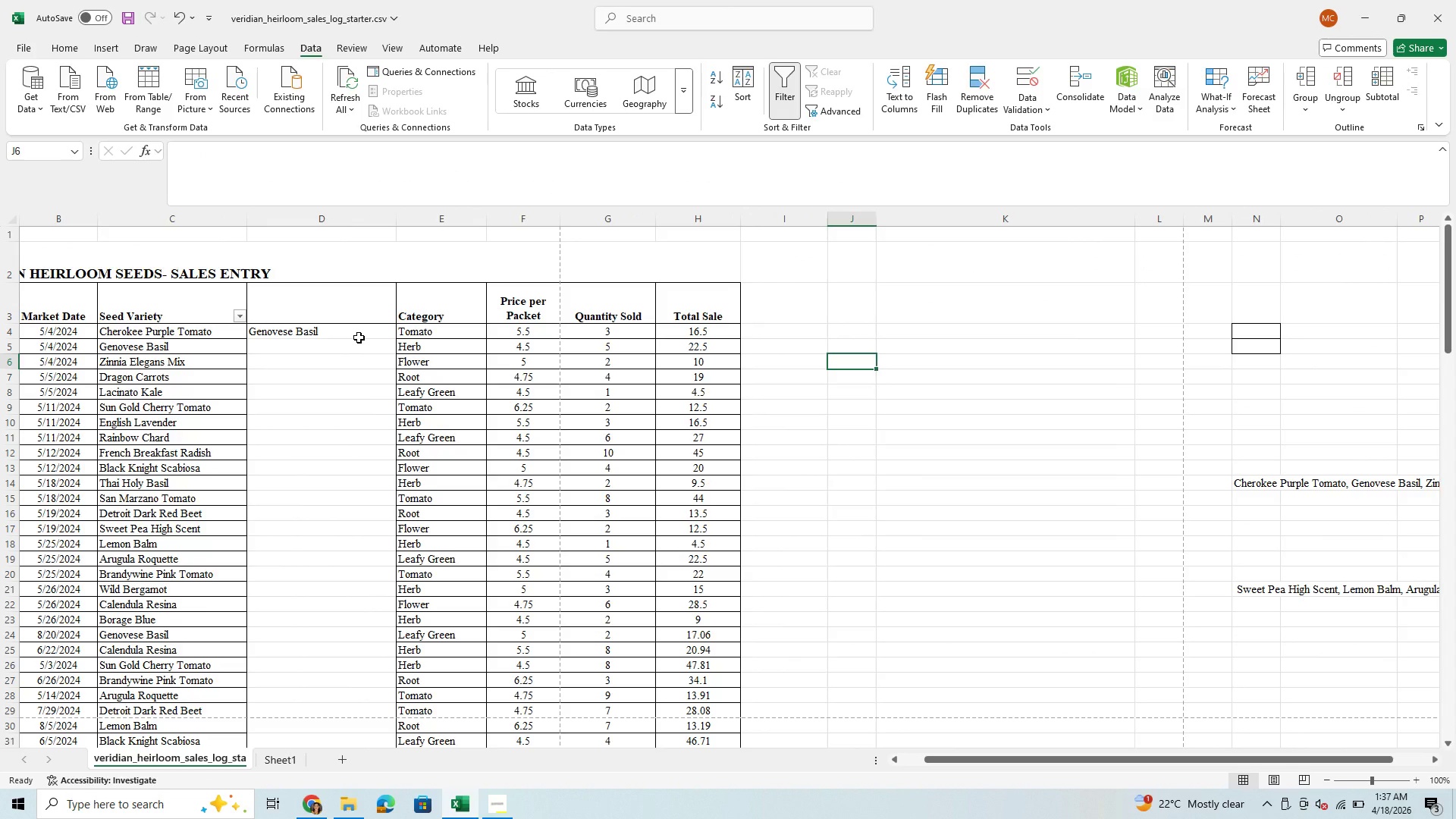 
left_click([359, 337])
 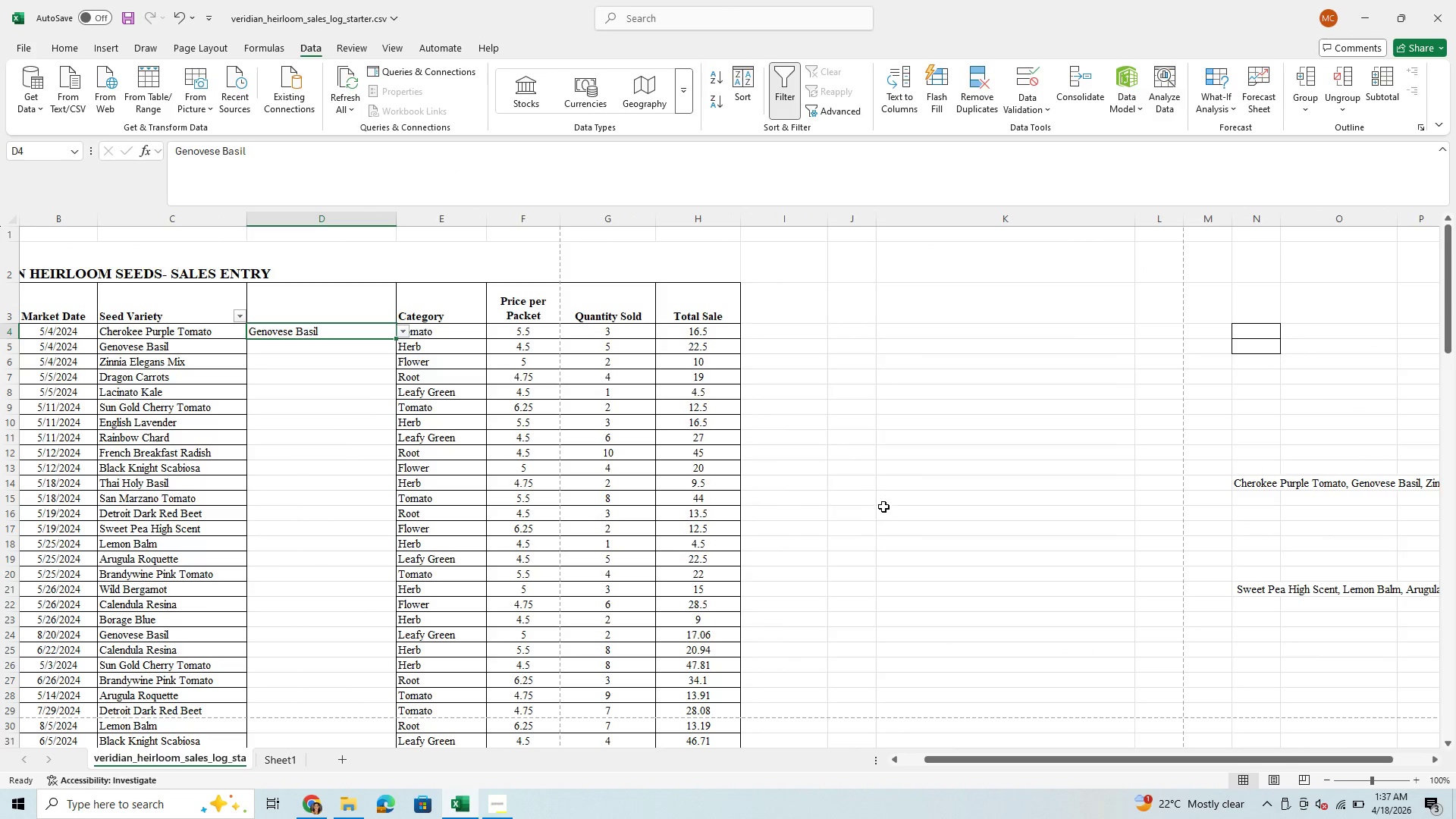 
left_click([886, 510])
 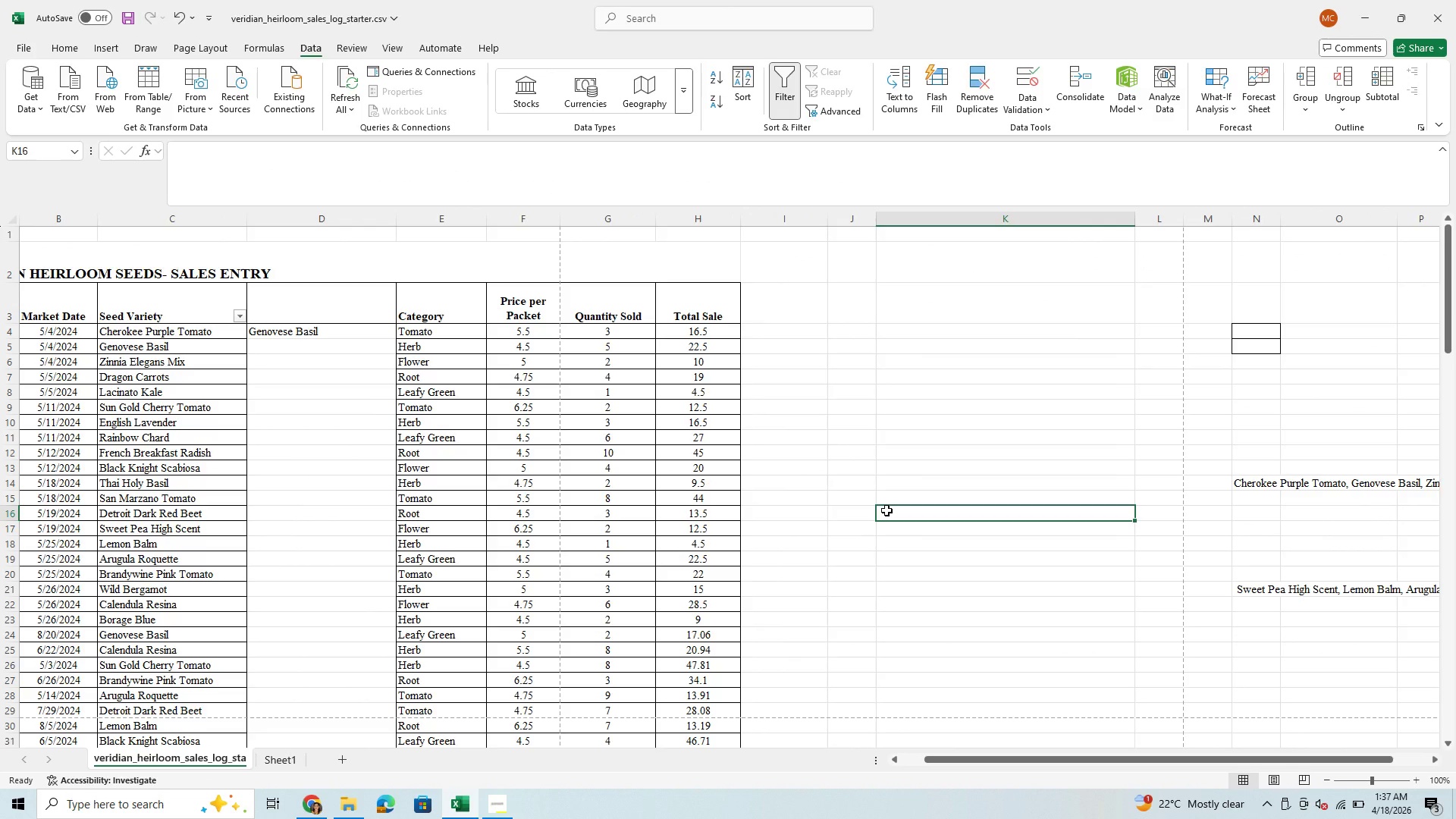 
key(Control+C)
 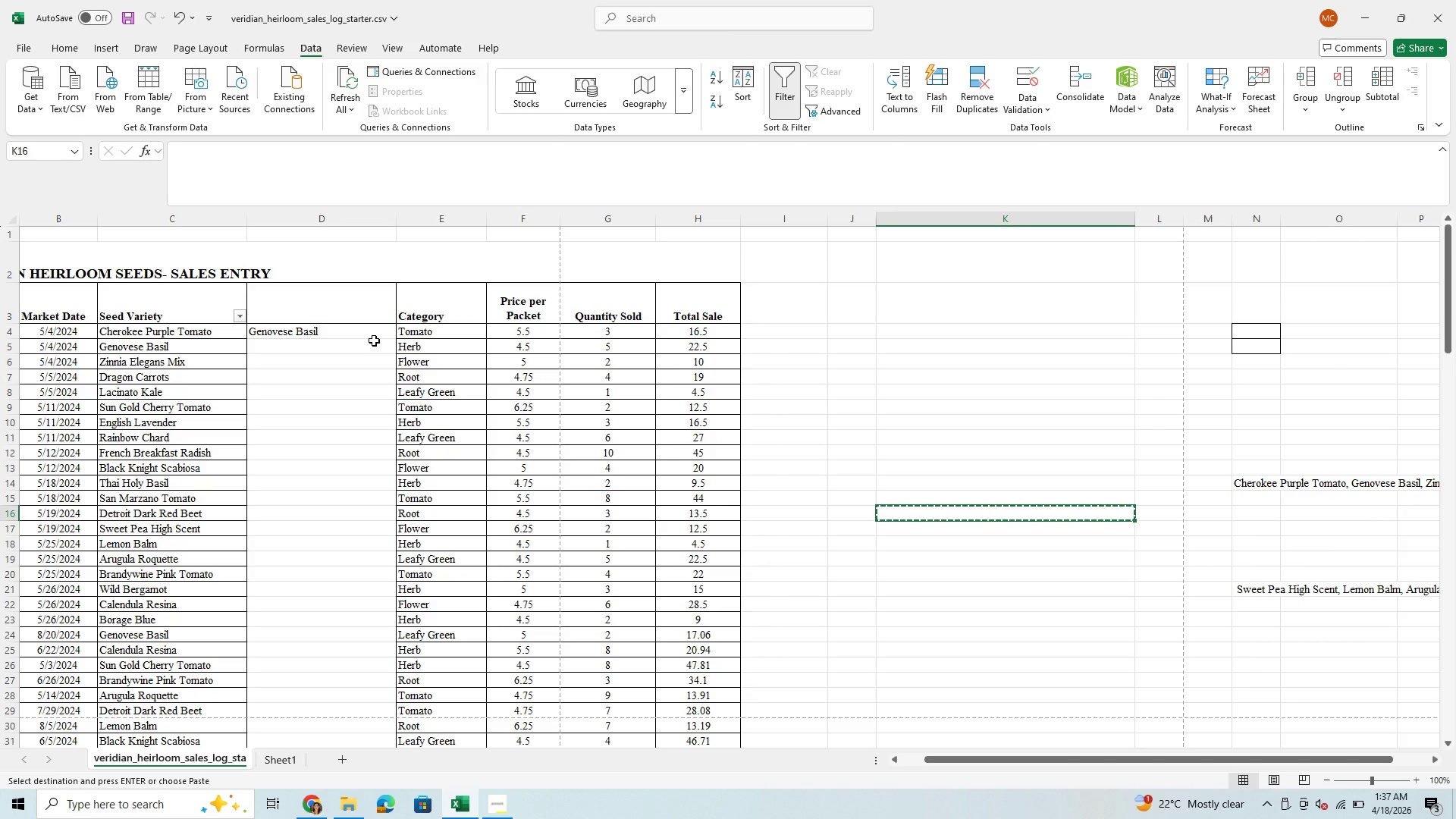 
left_click([369, 334])
 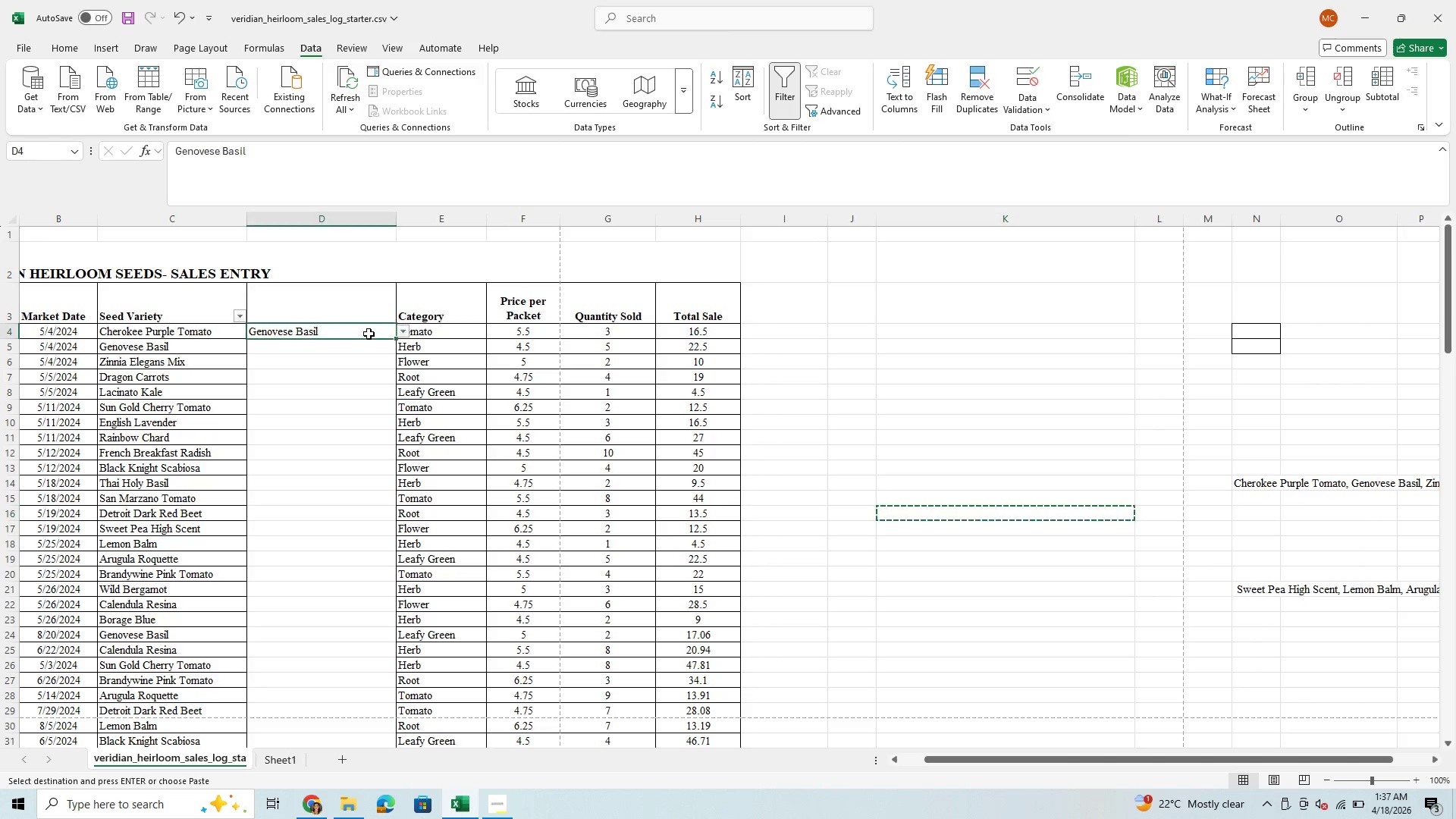 
key(Control+V)
 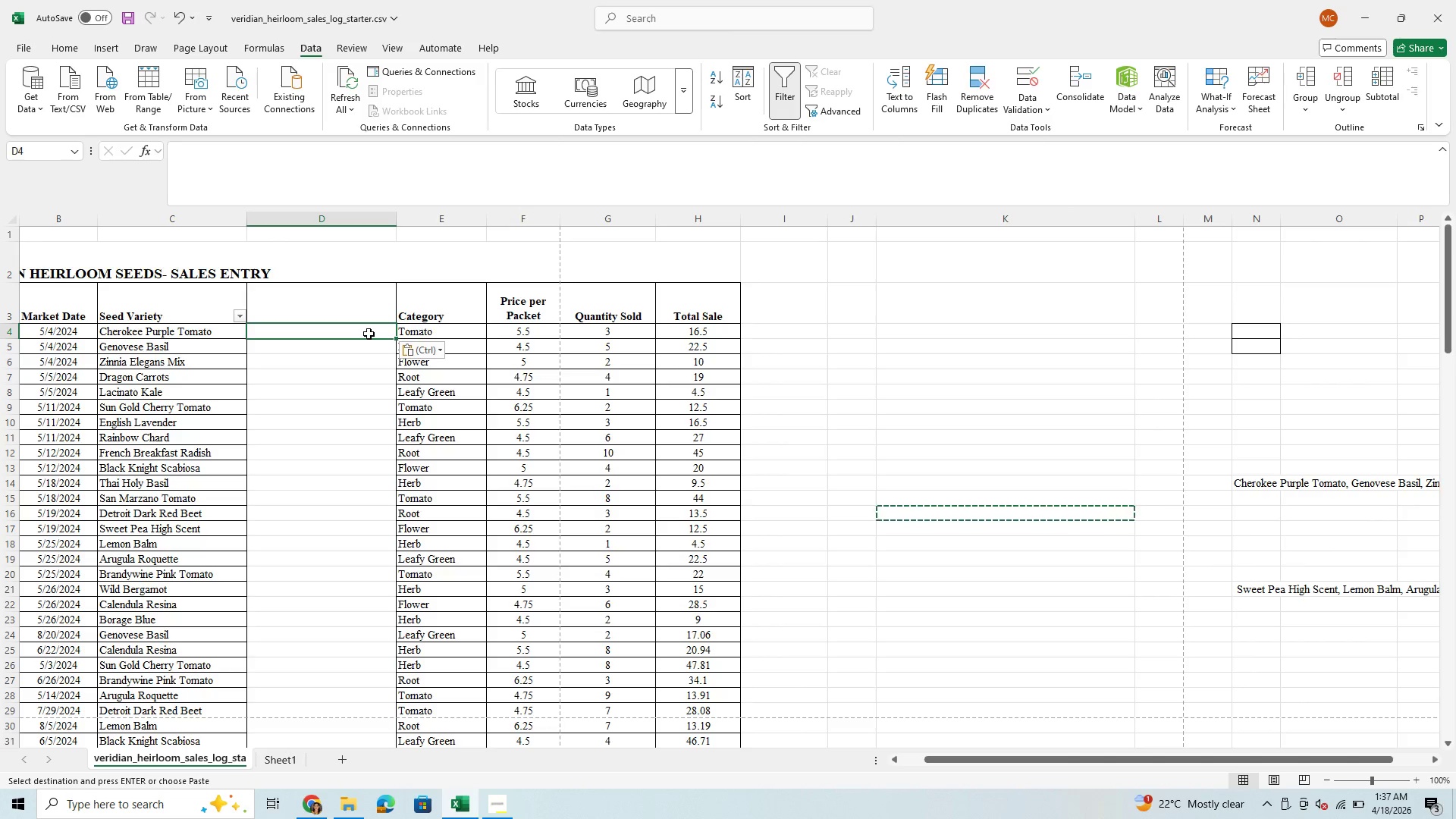 
left_click([369, 334])
 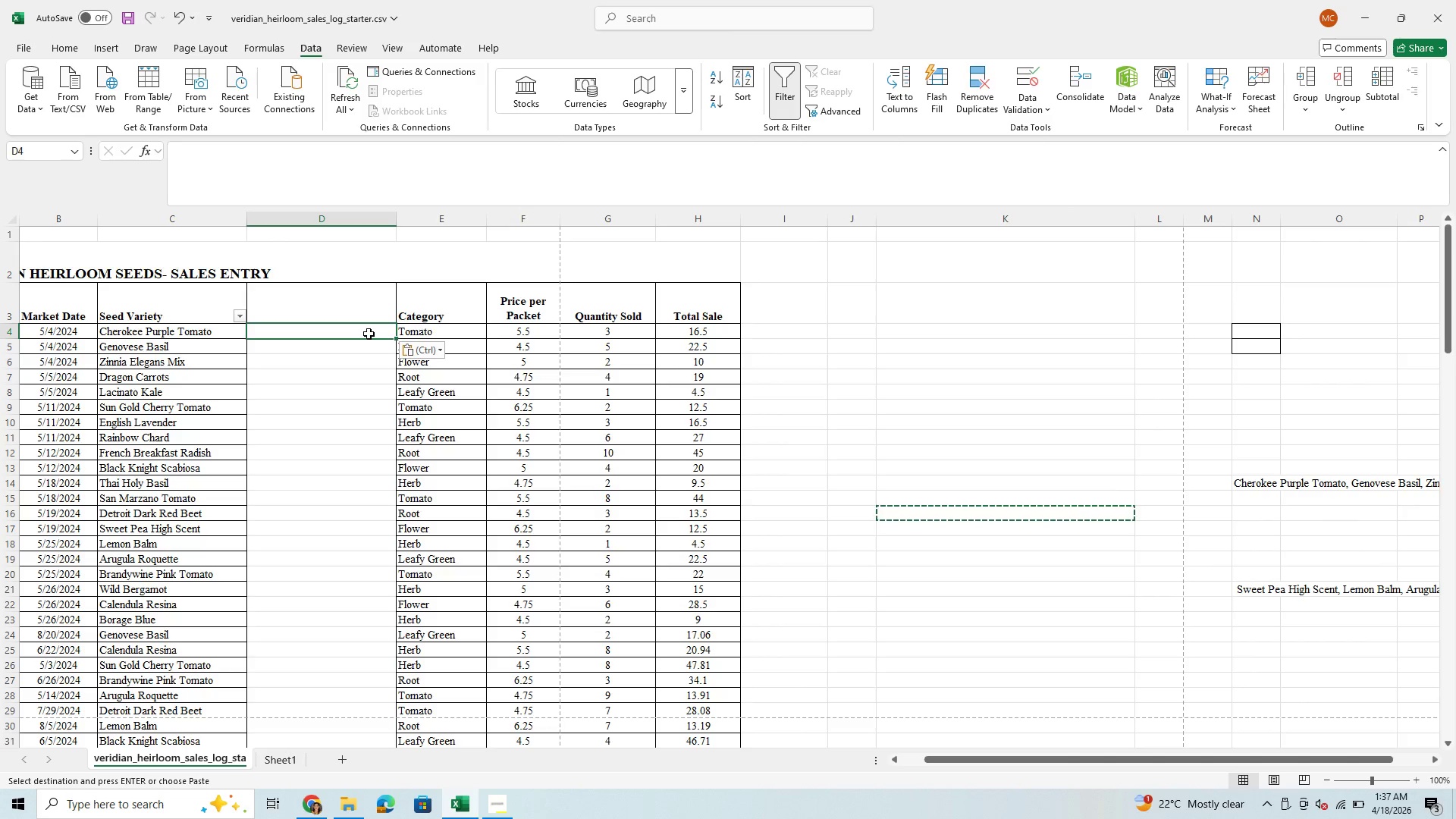 
key(Shift+ArrowDown)
 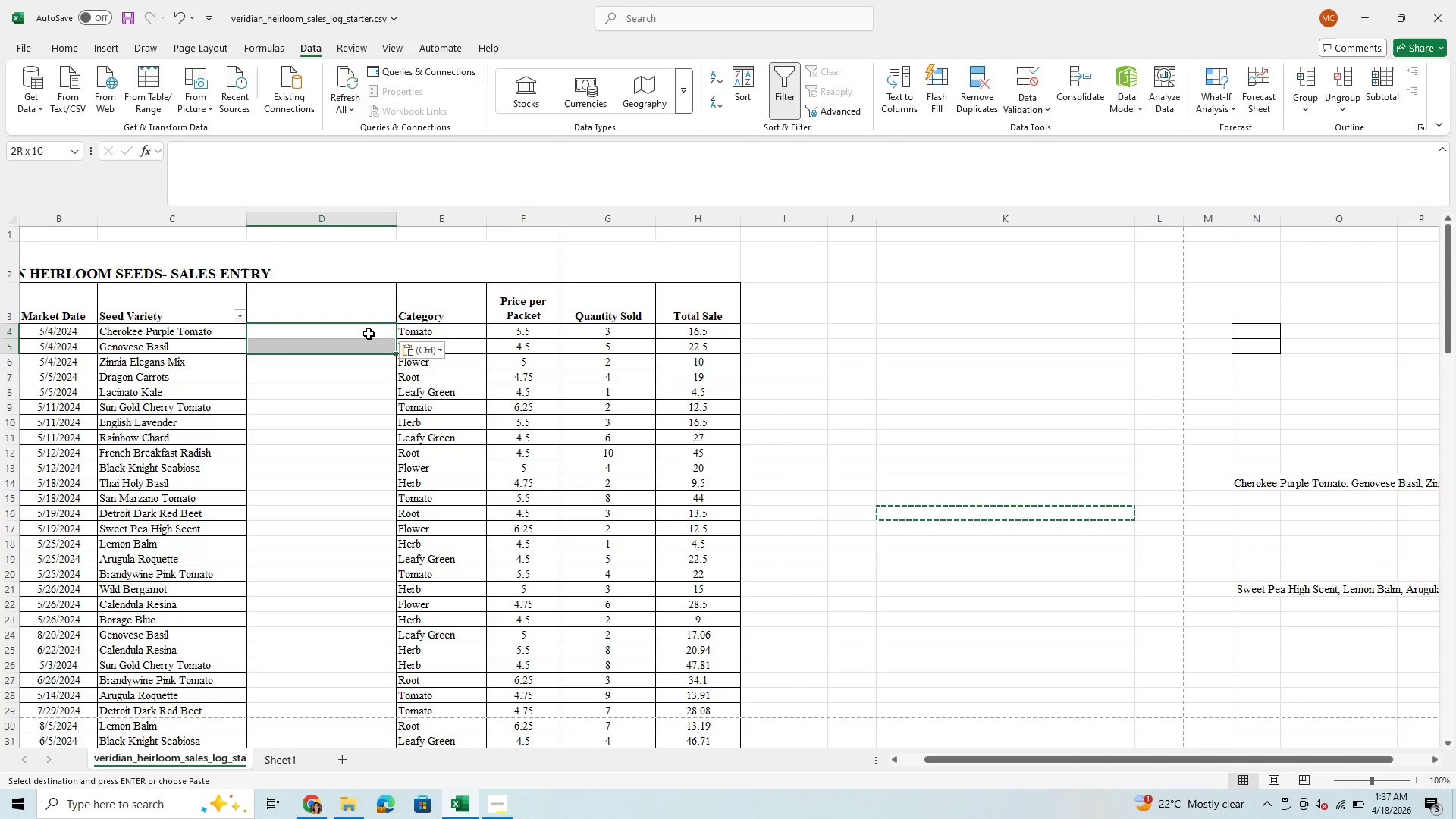 
key(ArrowUp)
 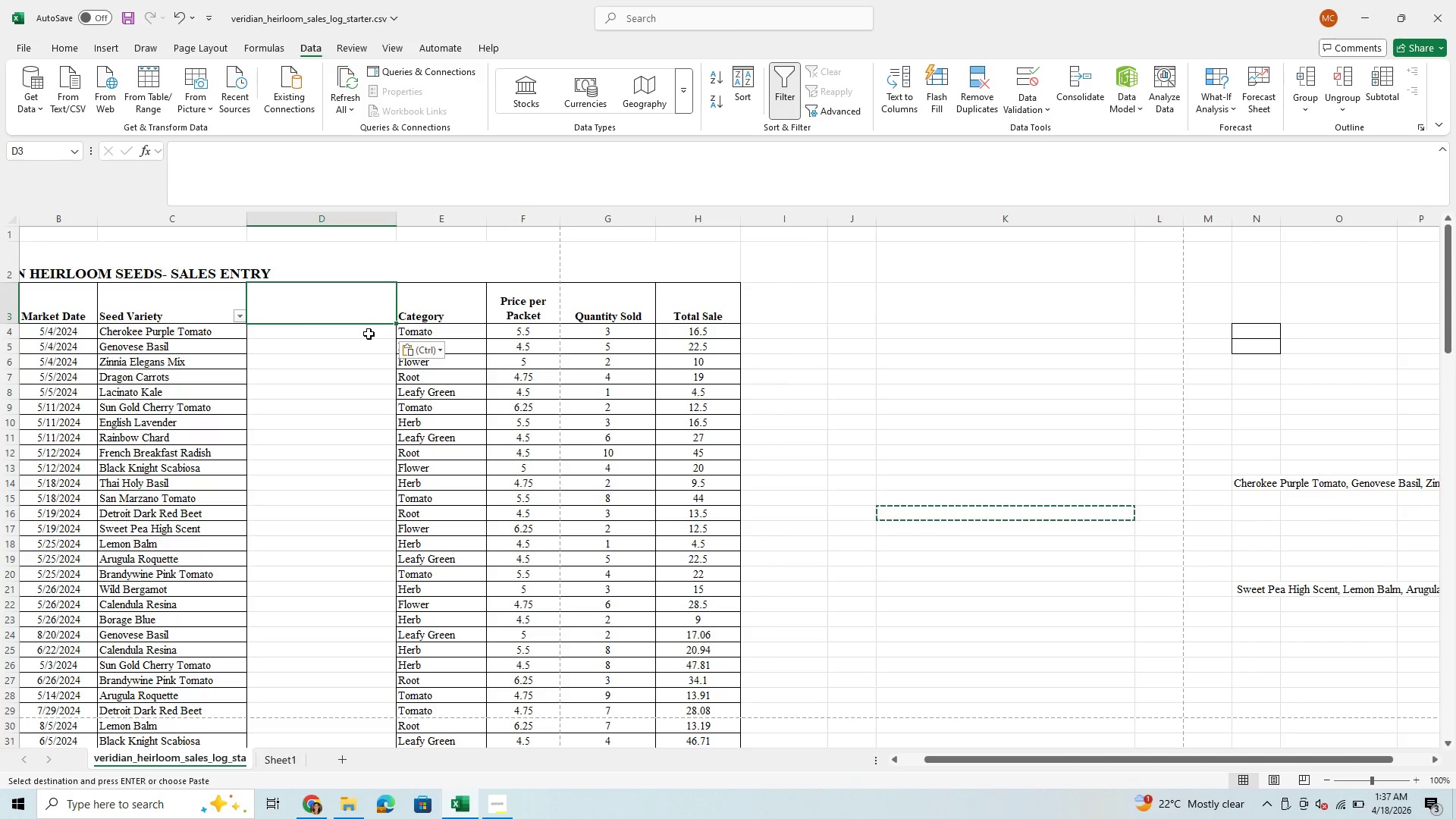 
hold_key(key=ControlLeft, duration=0.42)
 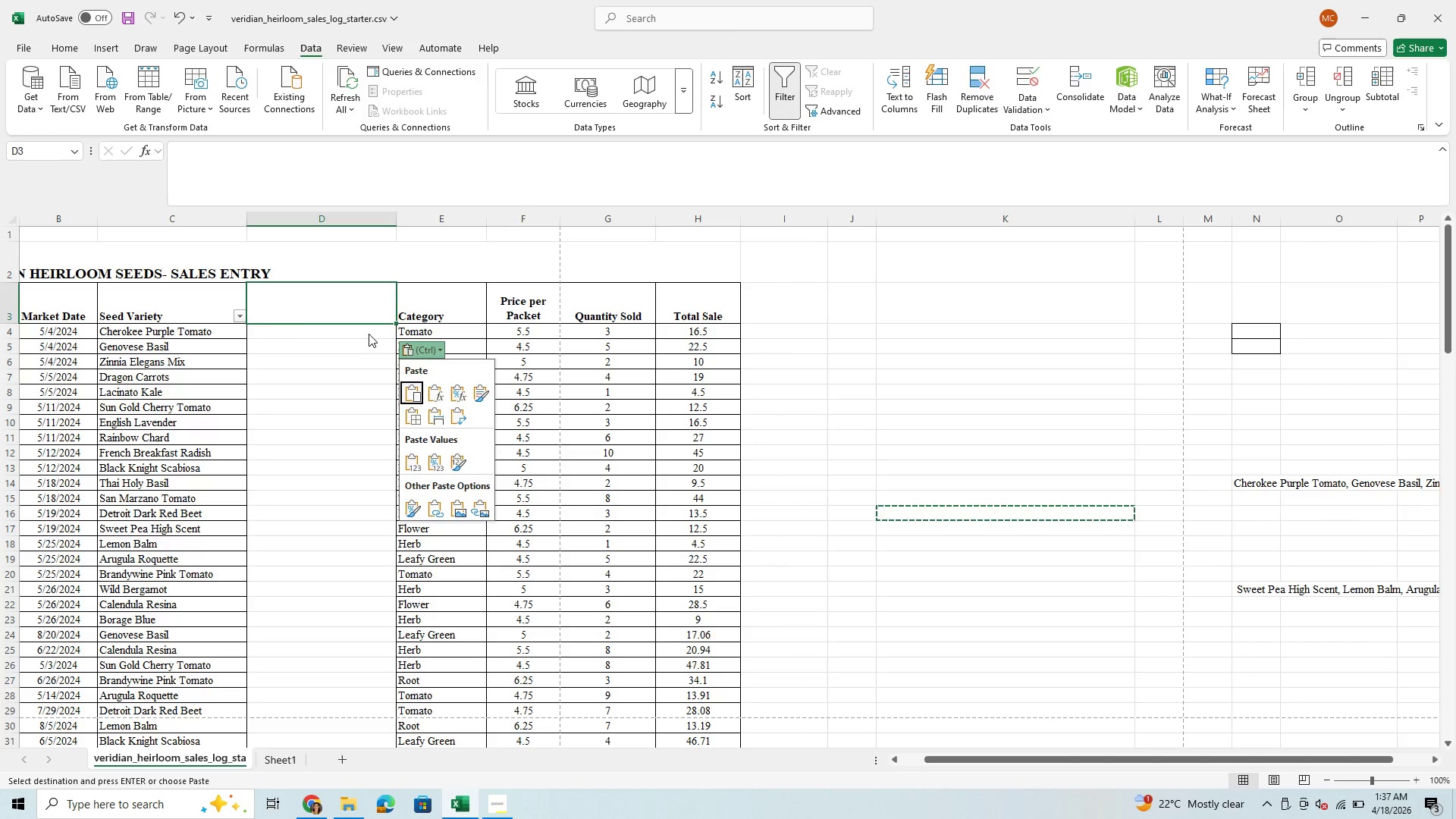 
key(ArrowDown)
 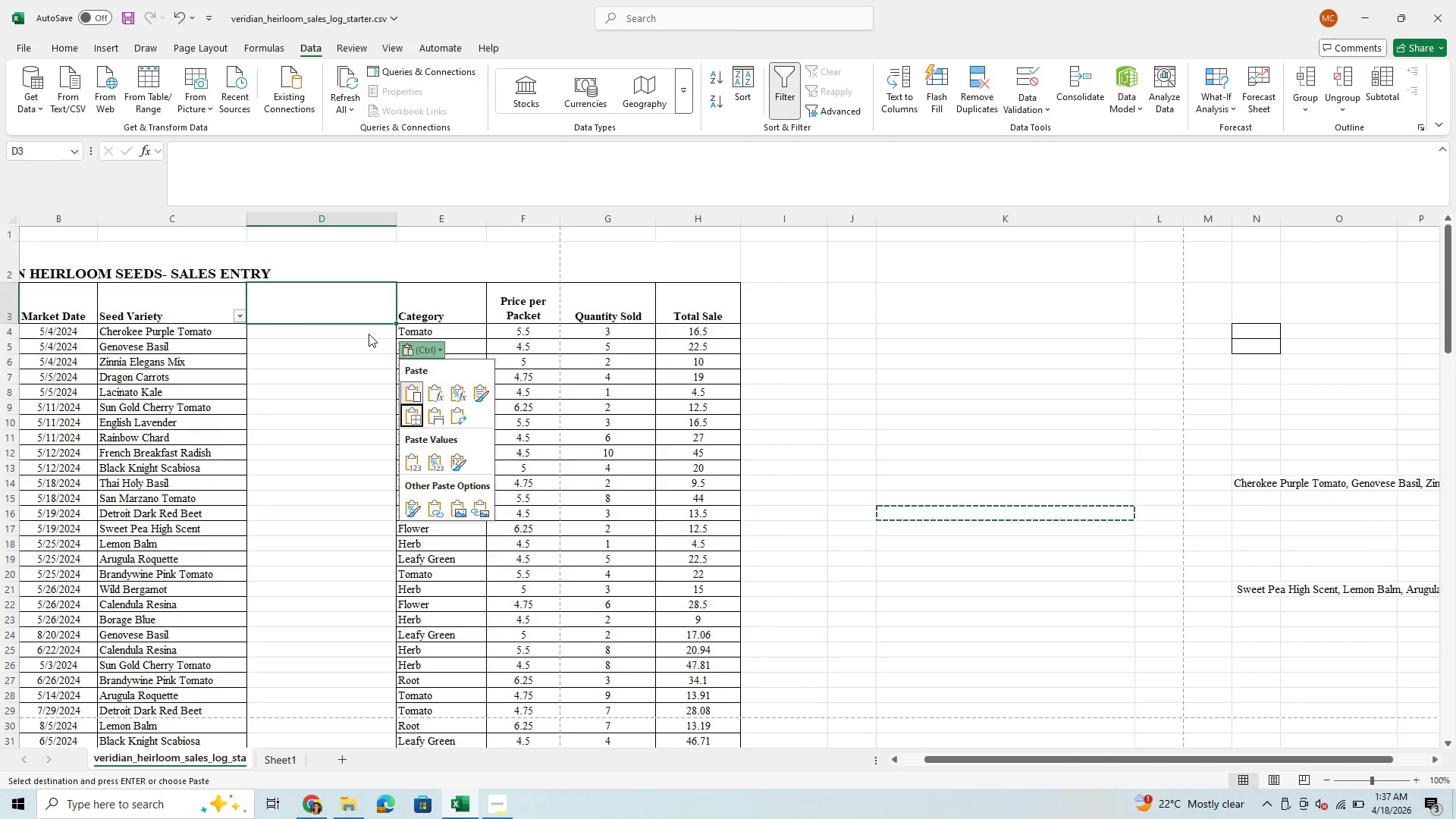 
key(ArrowDown)
 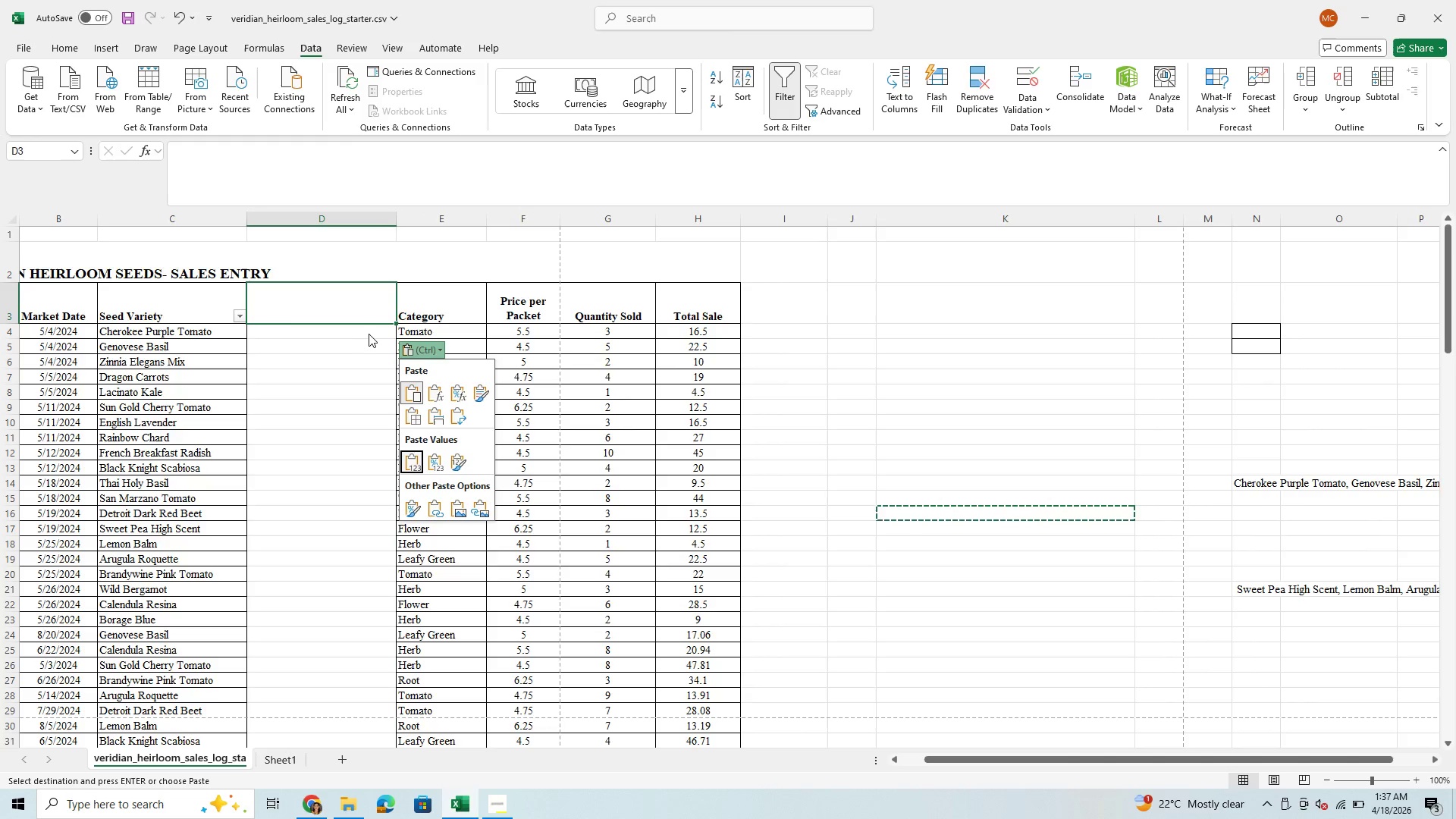 
left_click([372, 333])
 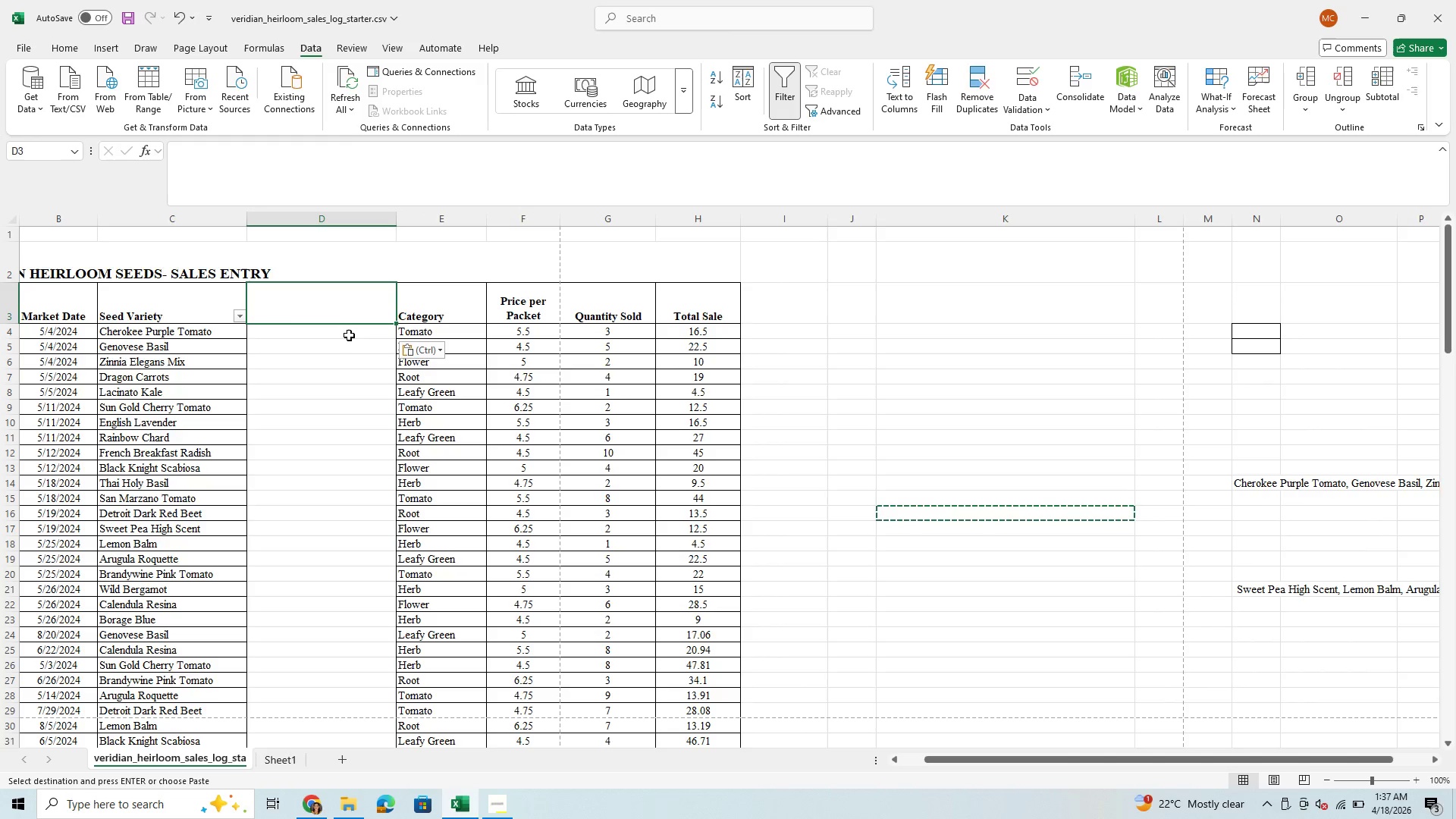 
left_click([349, 335])
 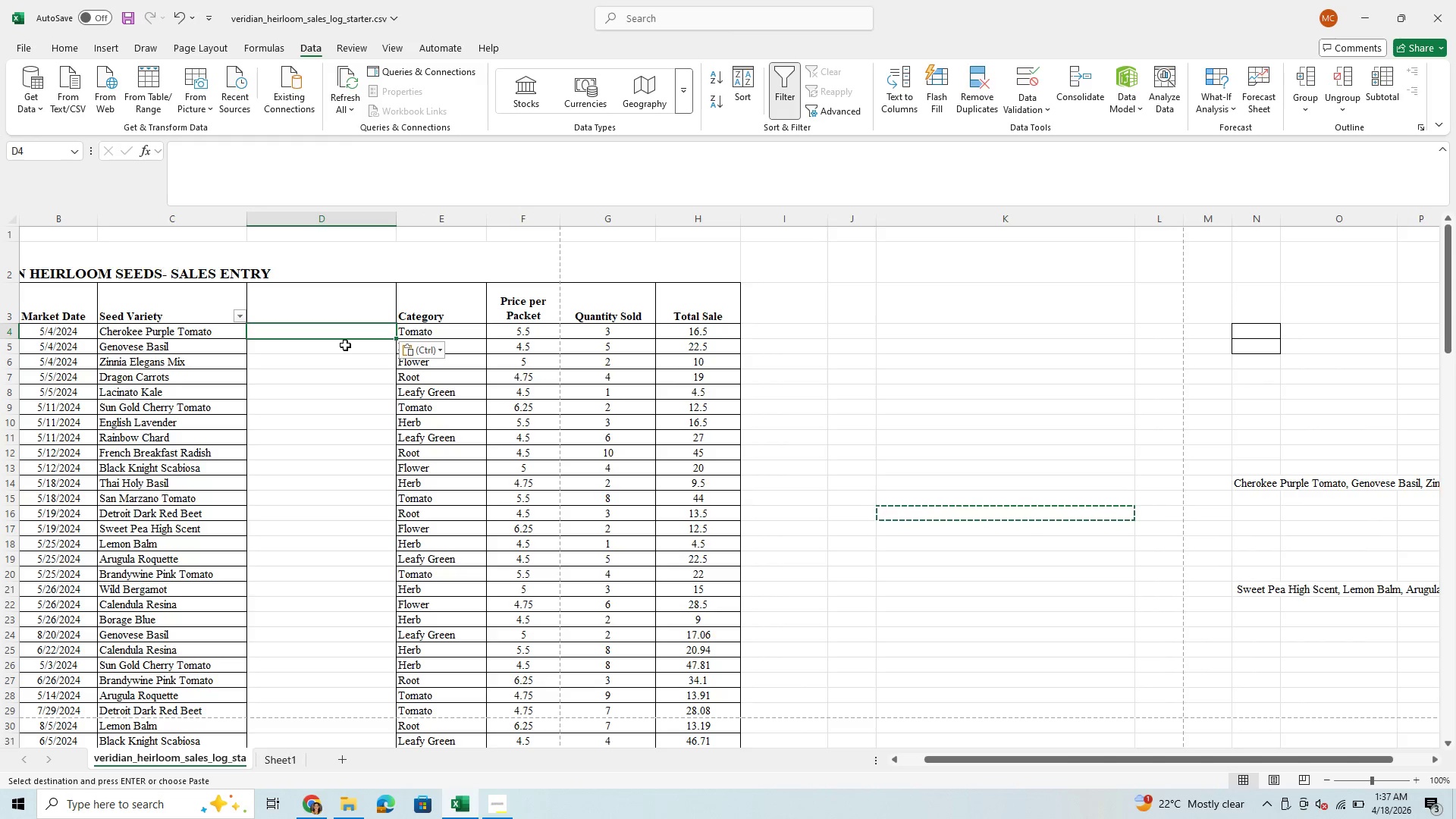 
key(Control+C)
 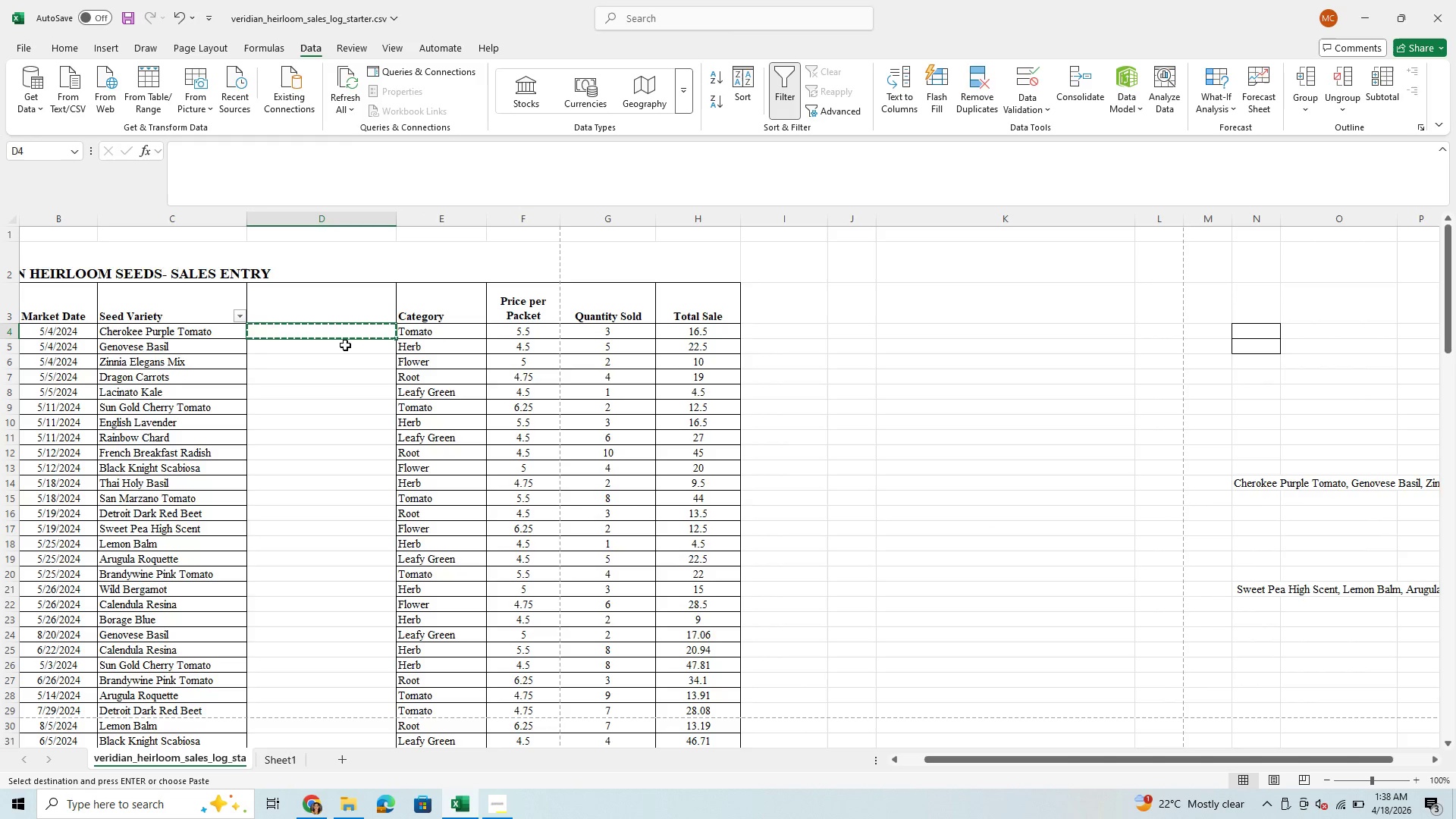 
hold_key(key=ArrowDown, duration=1.5)
 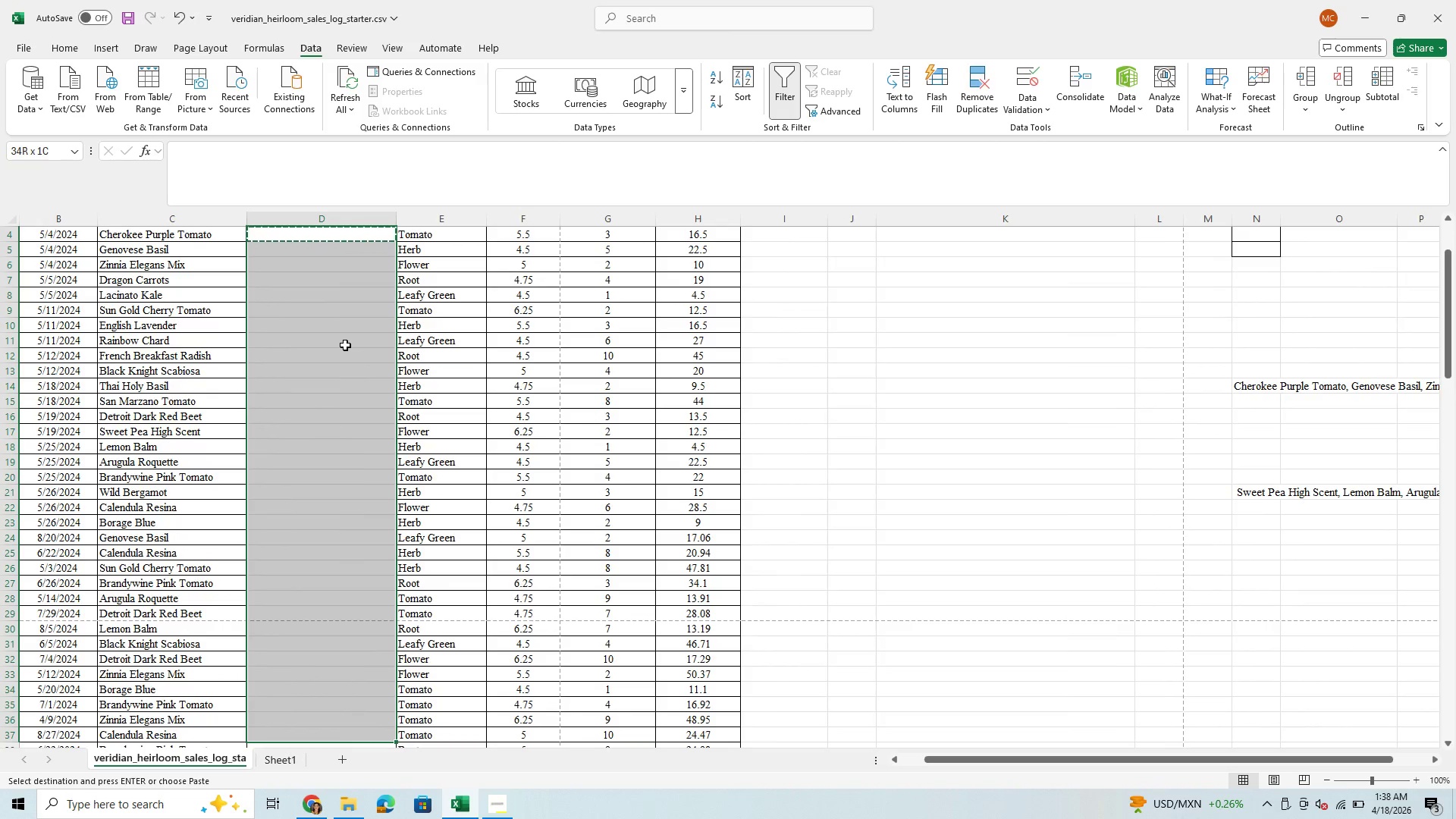 
key(Shift+ArrowDown)
 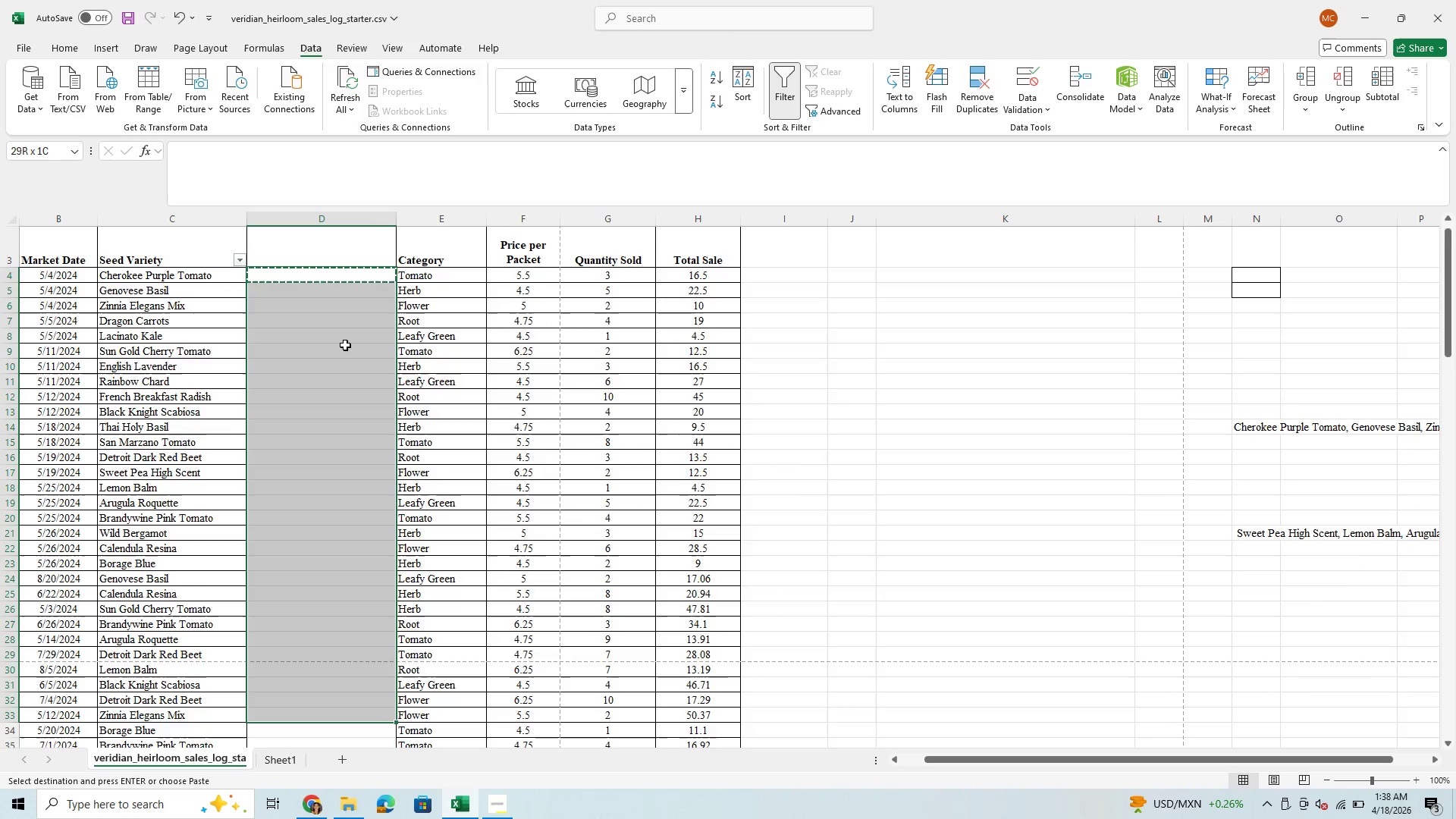 
key(Shift+ArrowDown)
 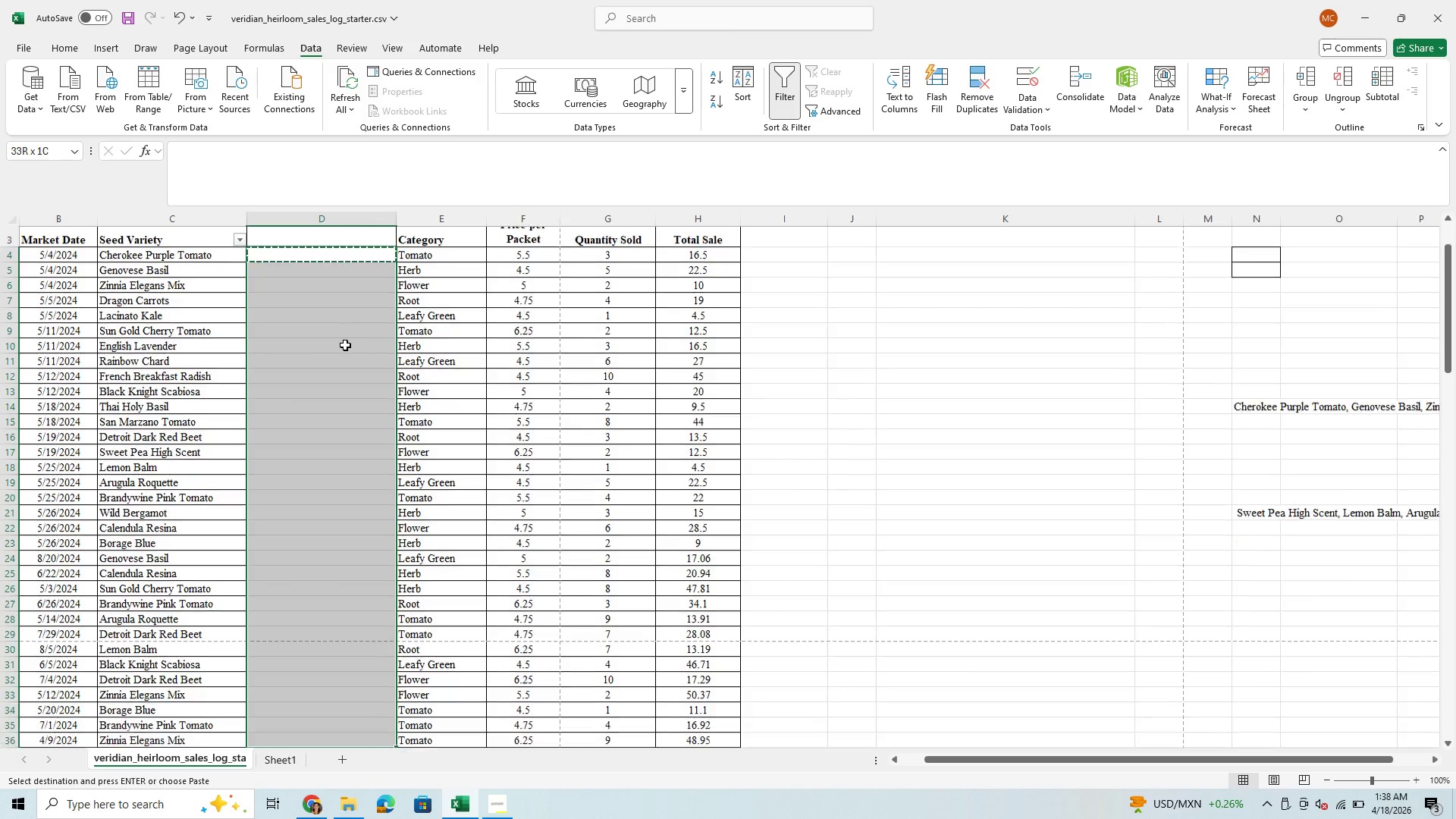 
hold_key(key=ControlLeft, duration=0.64)
 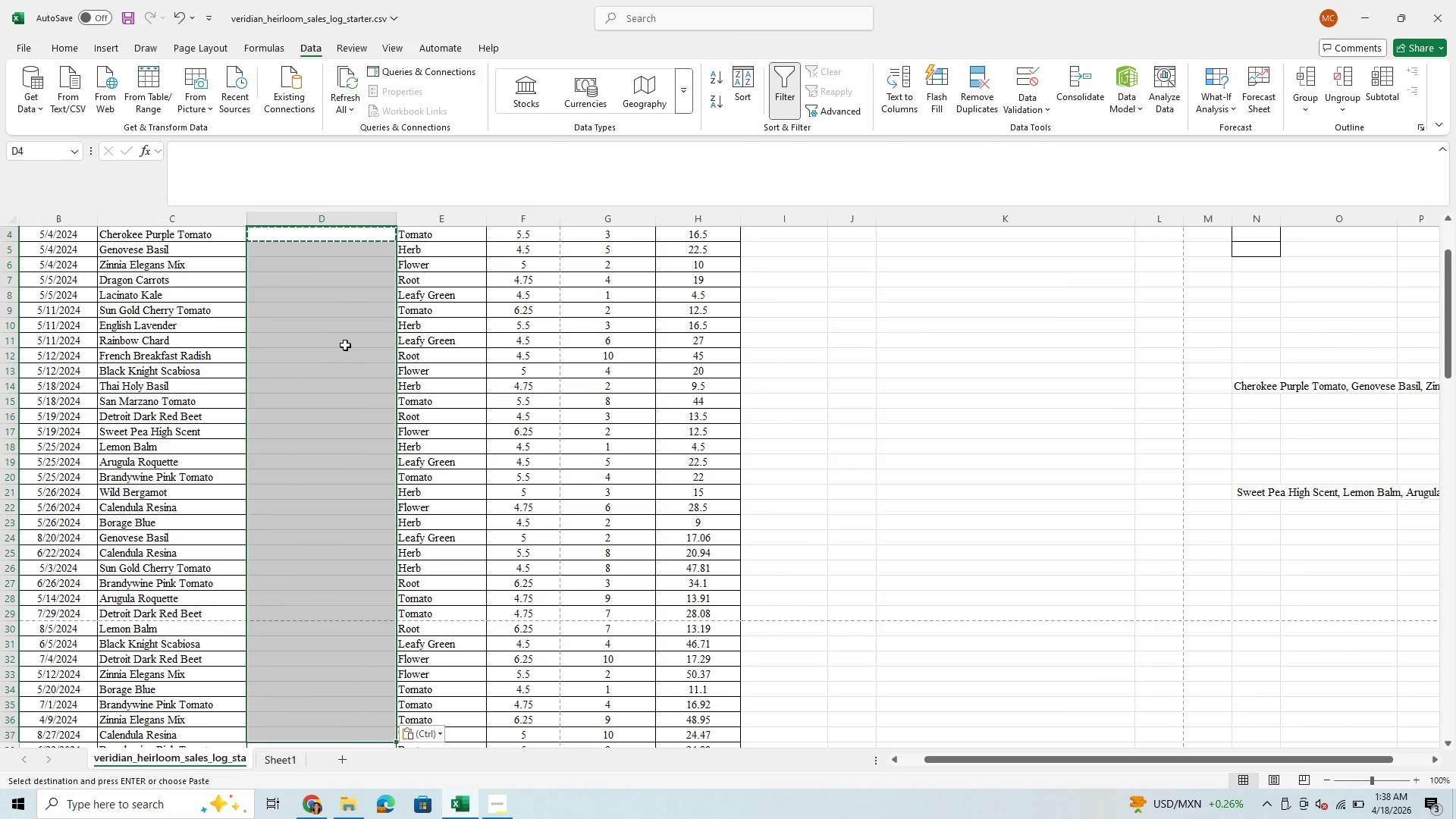 
hold_key(key=V, duration=0.31)
 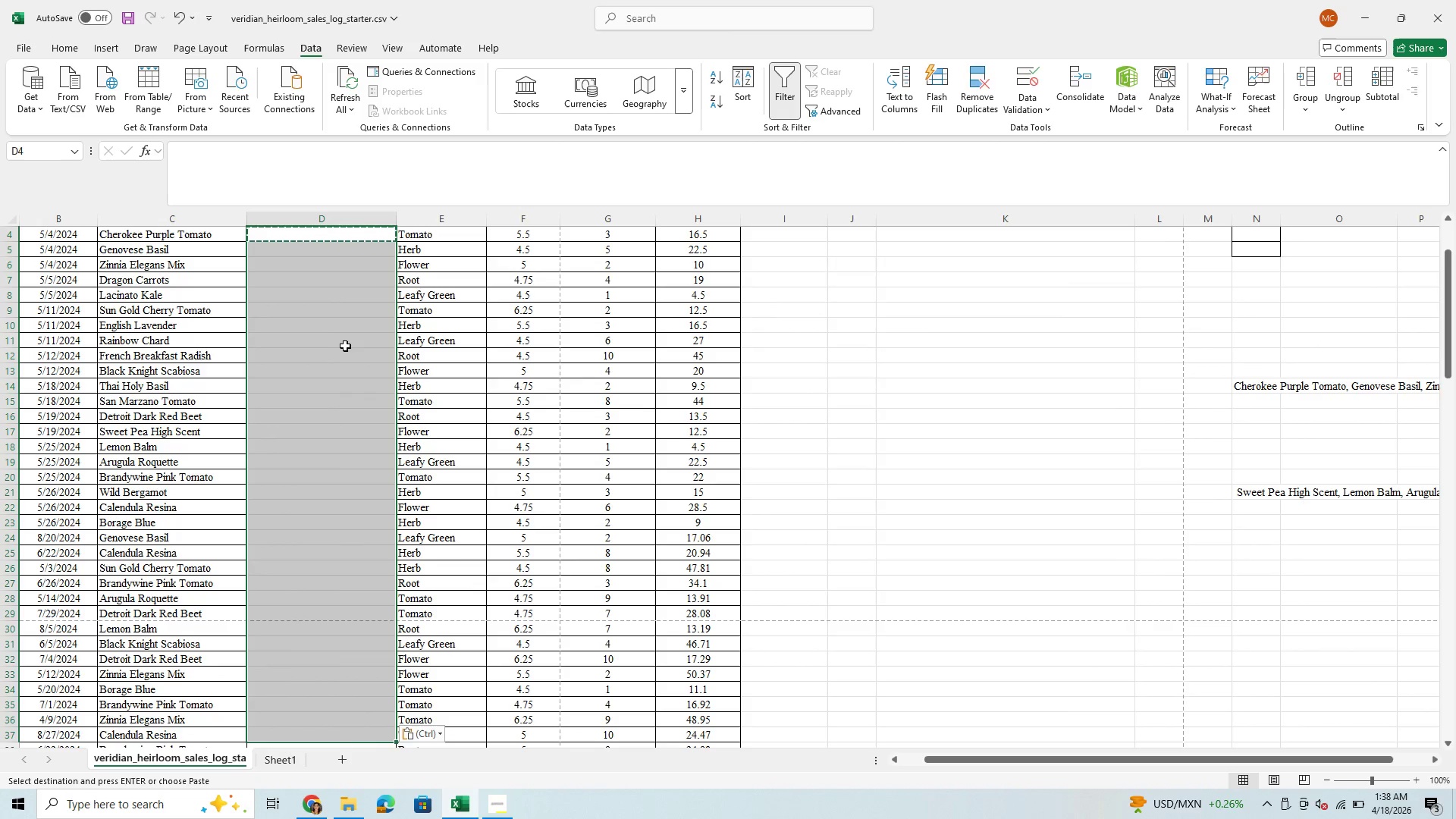 
left_click([351, 350])
 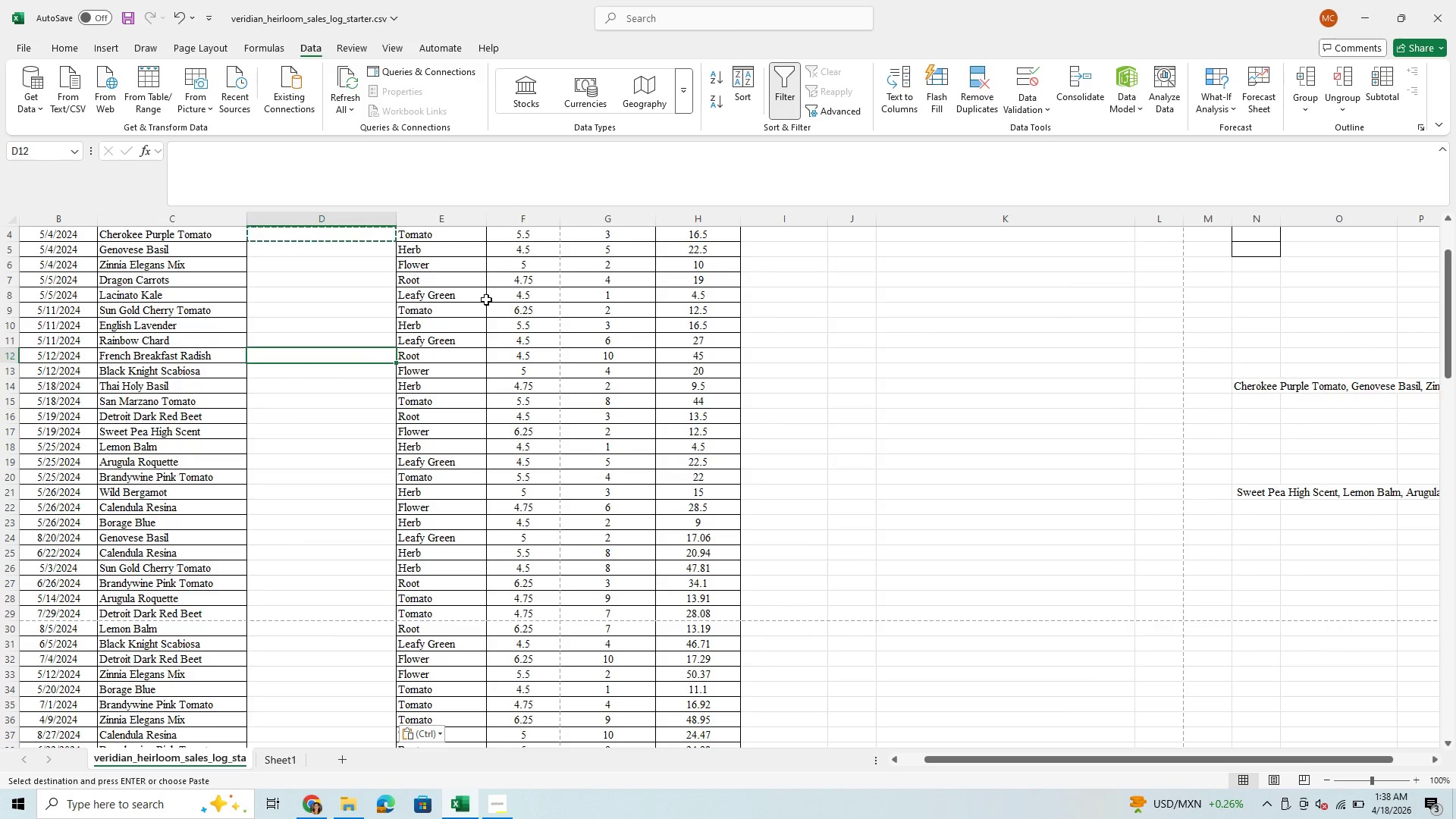 
left_click([492, 306])
 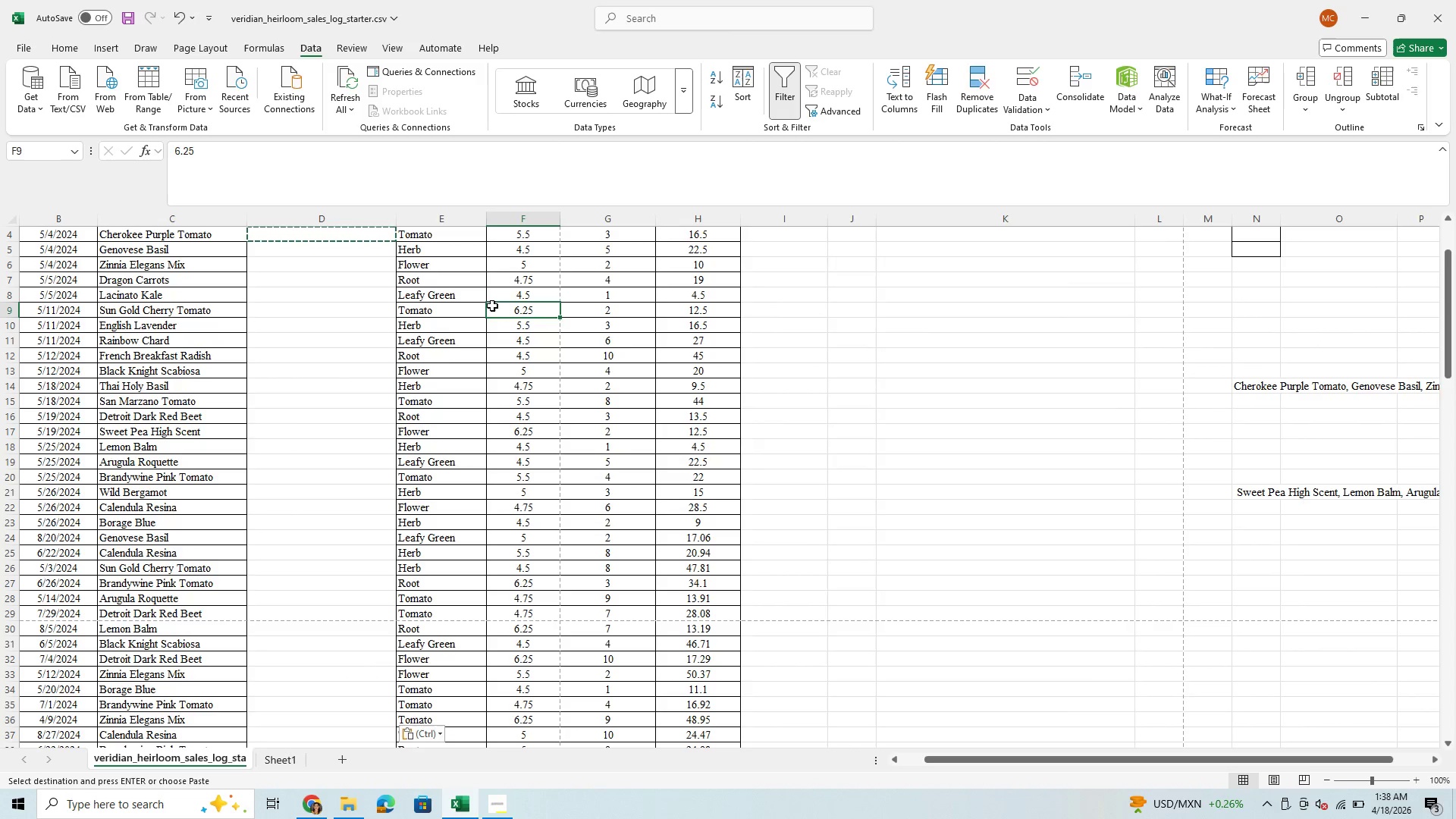 
scroll: coordinate [492, 306], scroll_direction: up, amount: 4.0
 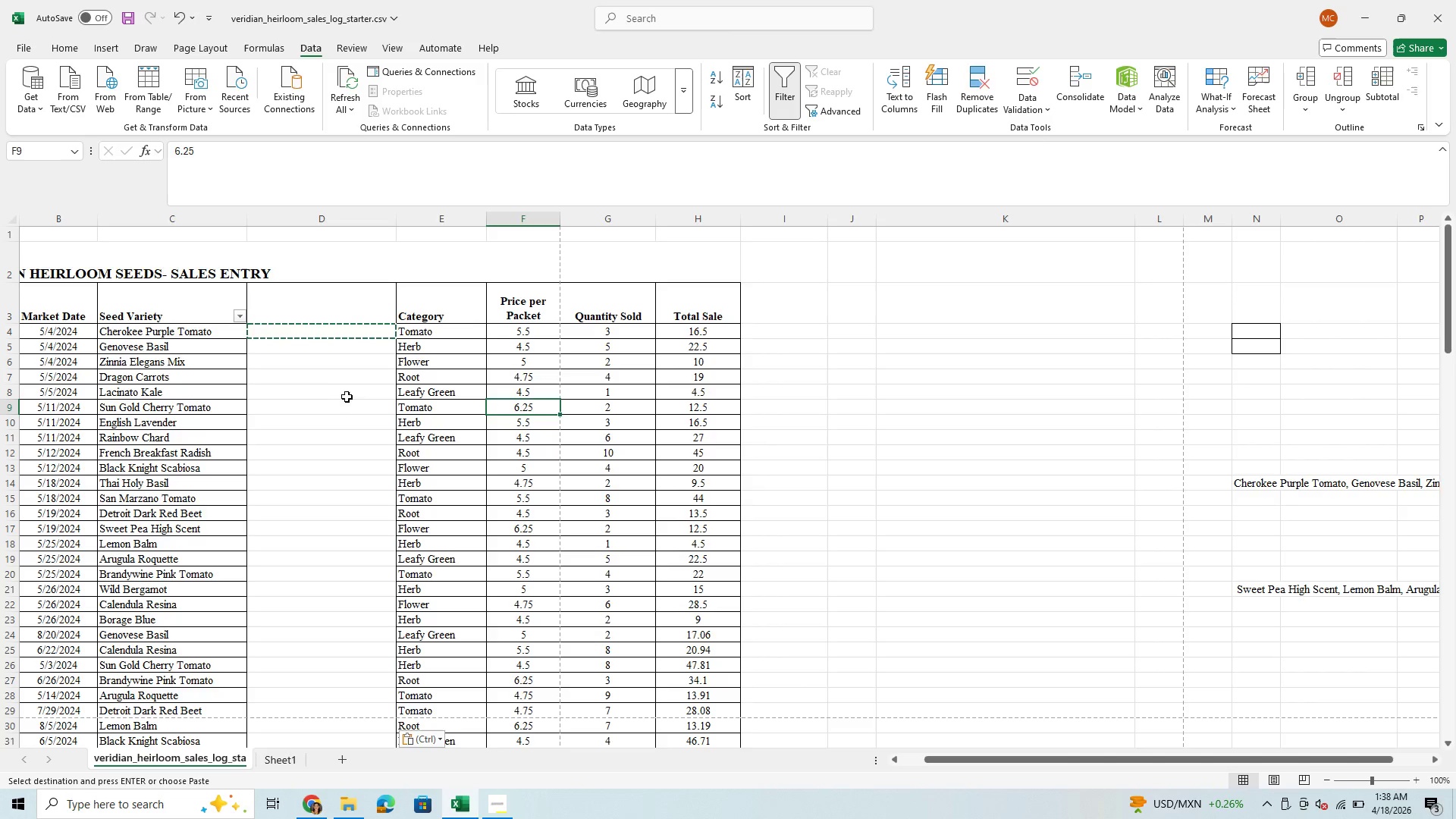 
key(Enter)
 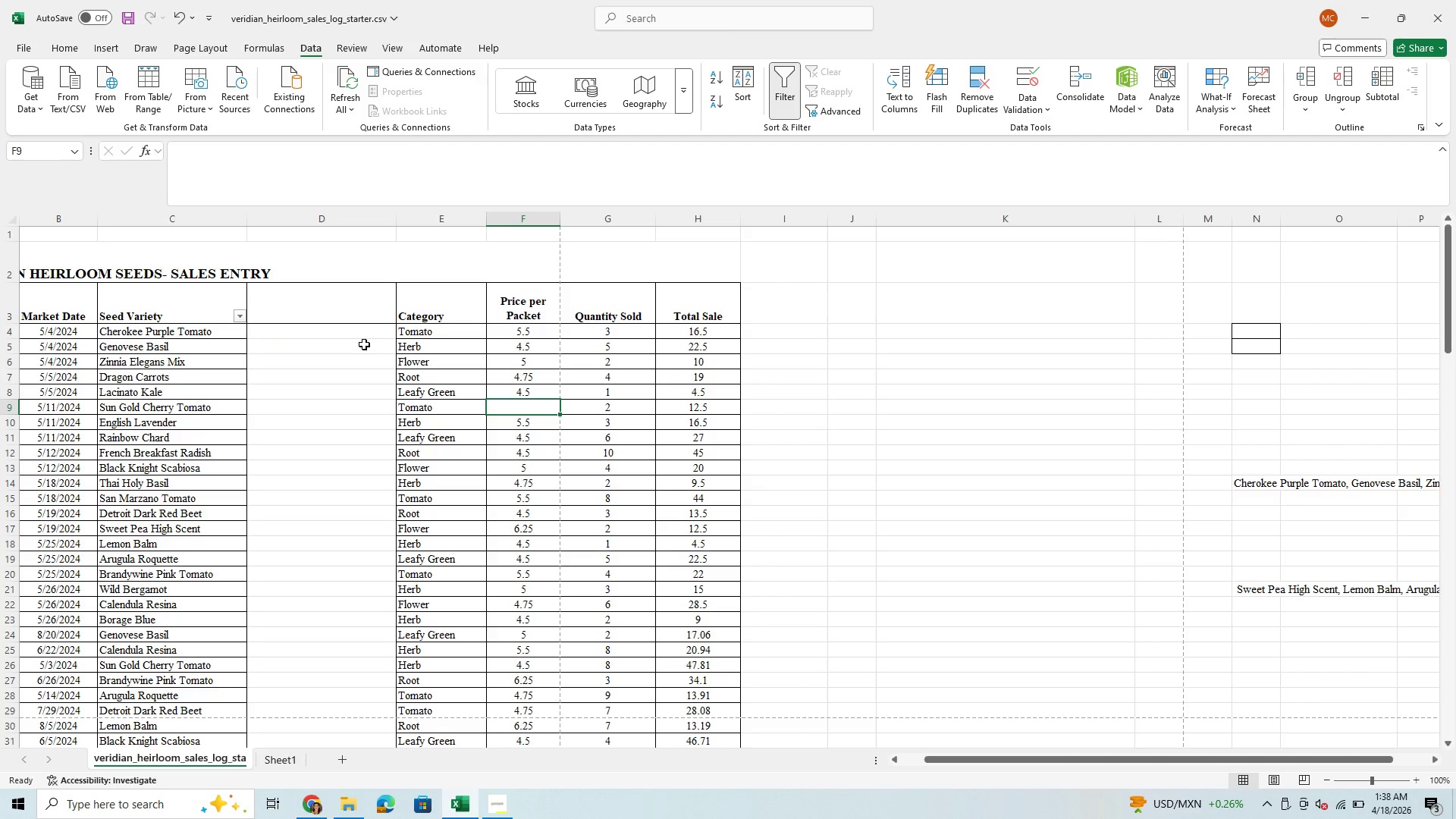 
left_click([367, 331])
 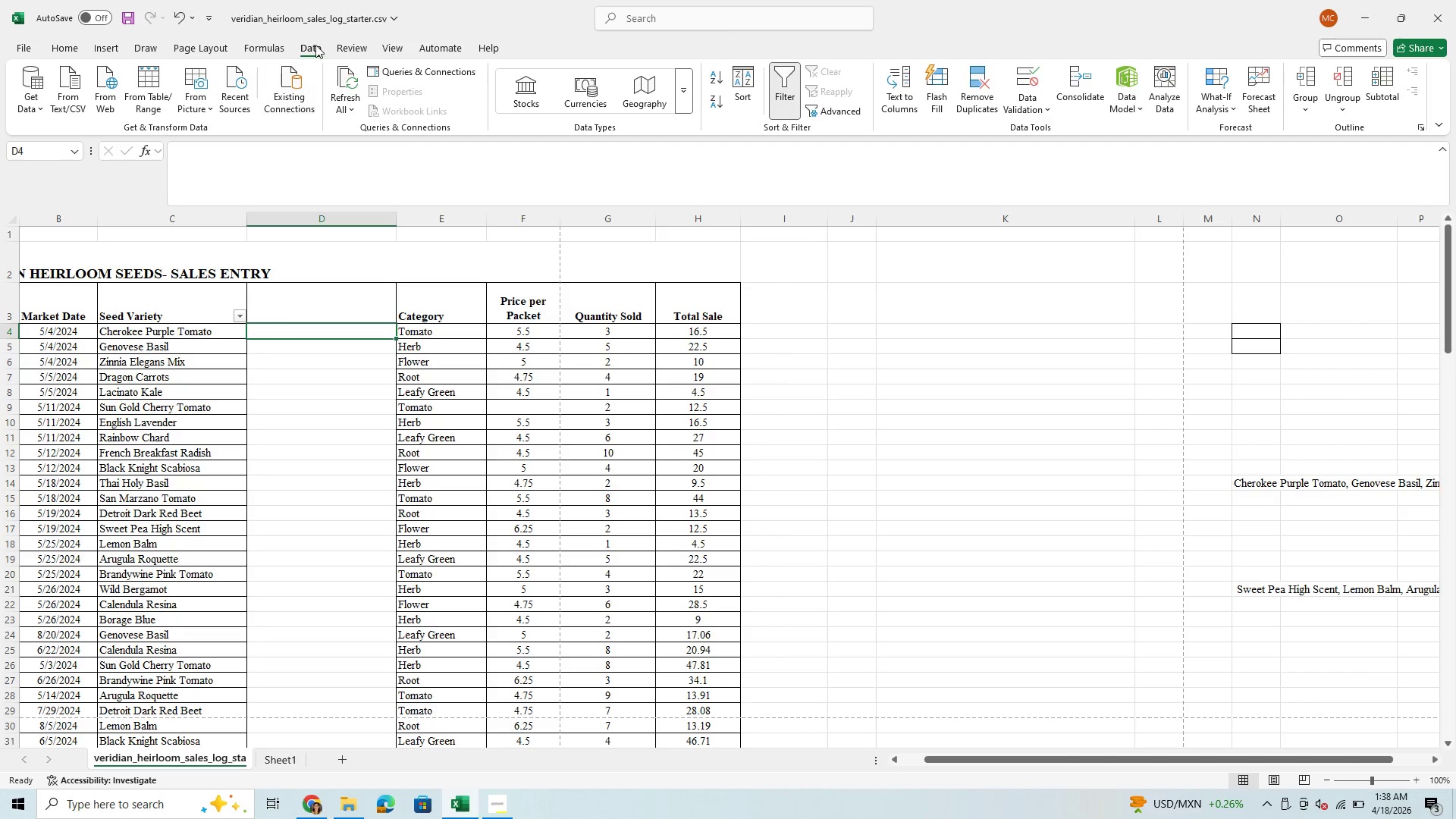 
left_click([315, 45])
 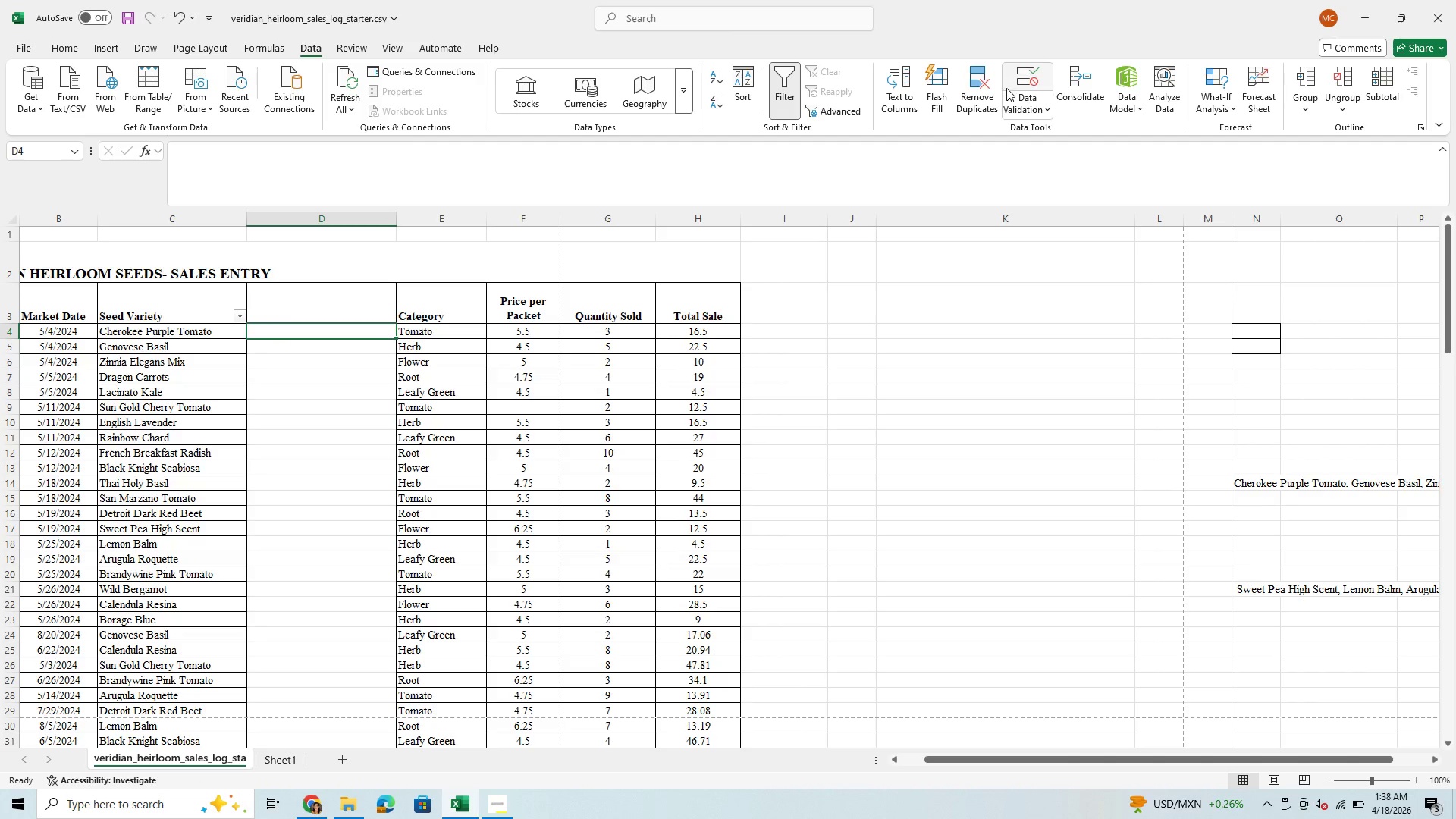 
left_click([1028, 89])
 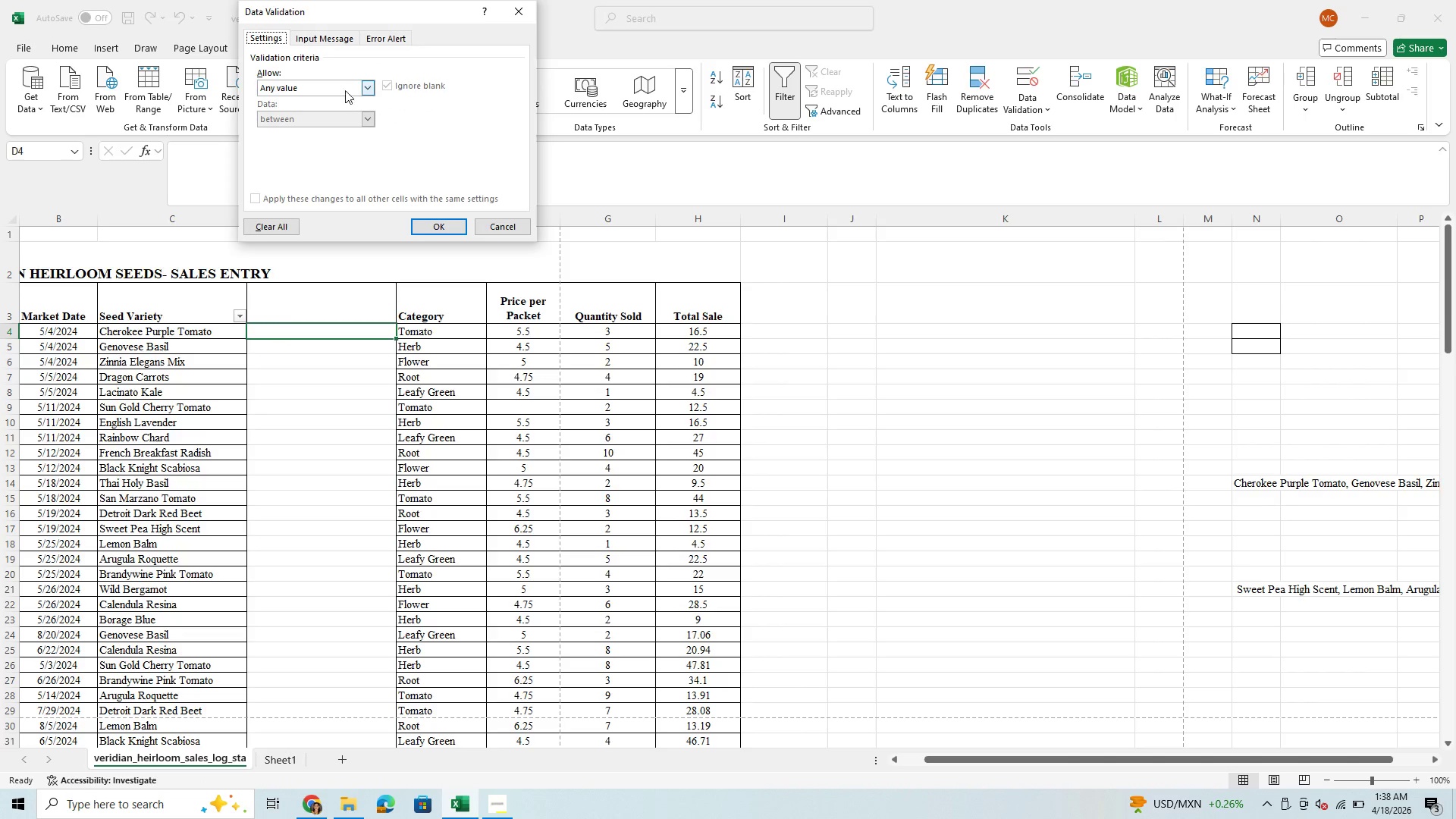 
left_click([369, 91])
 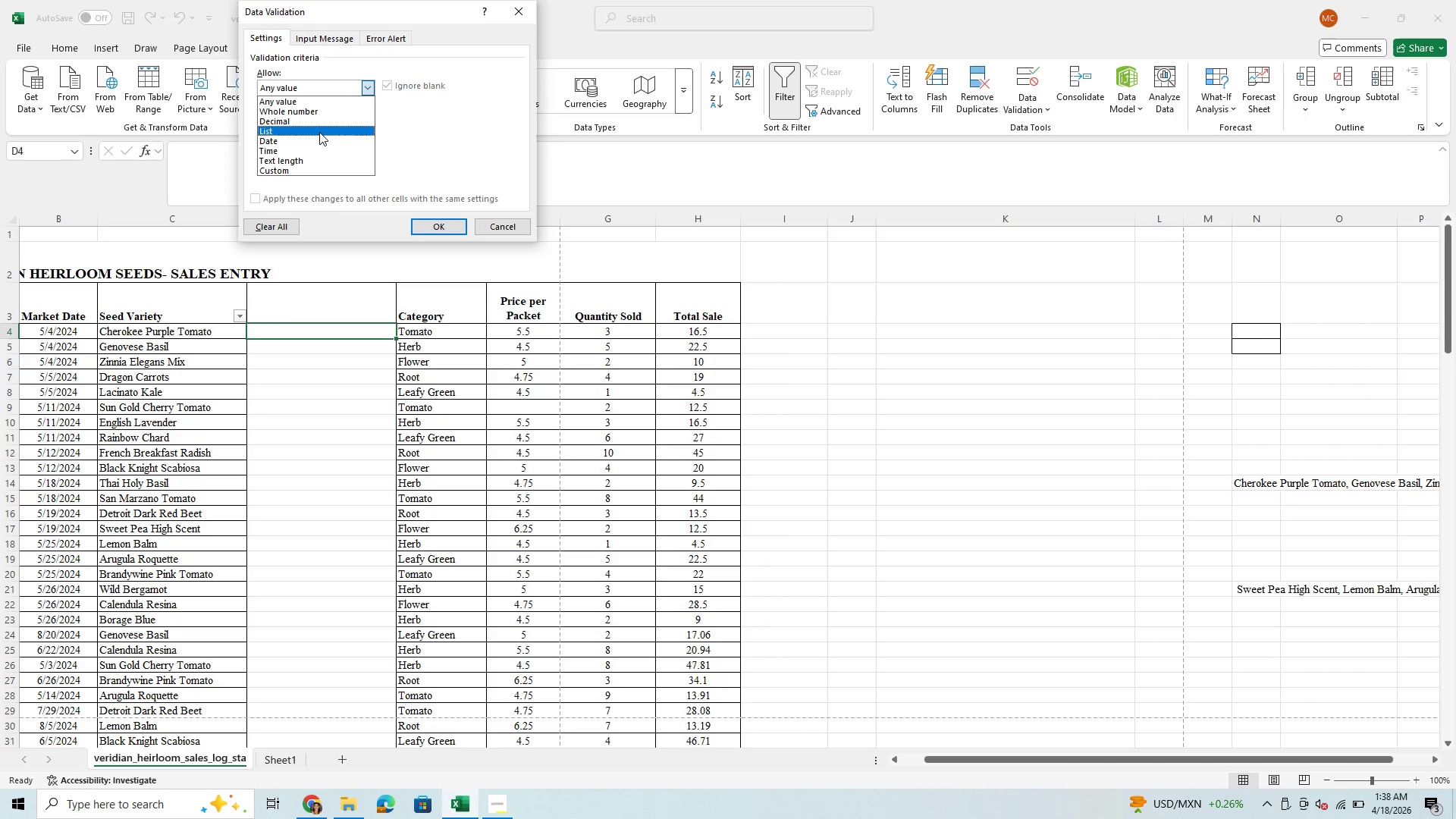 
left_click([318, 133])
 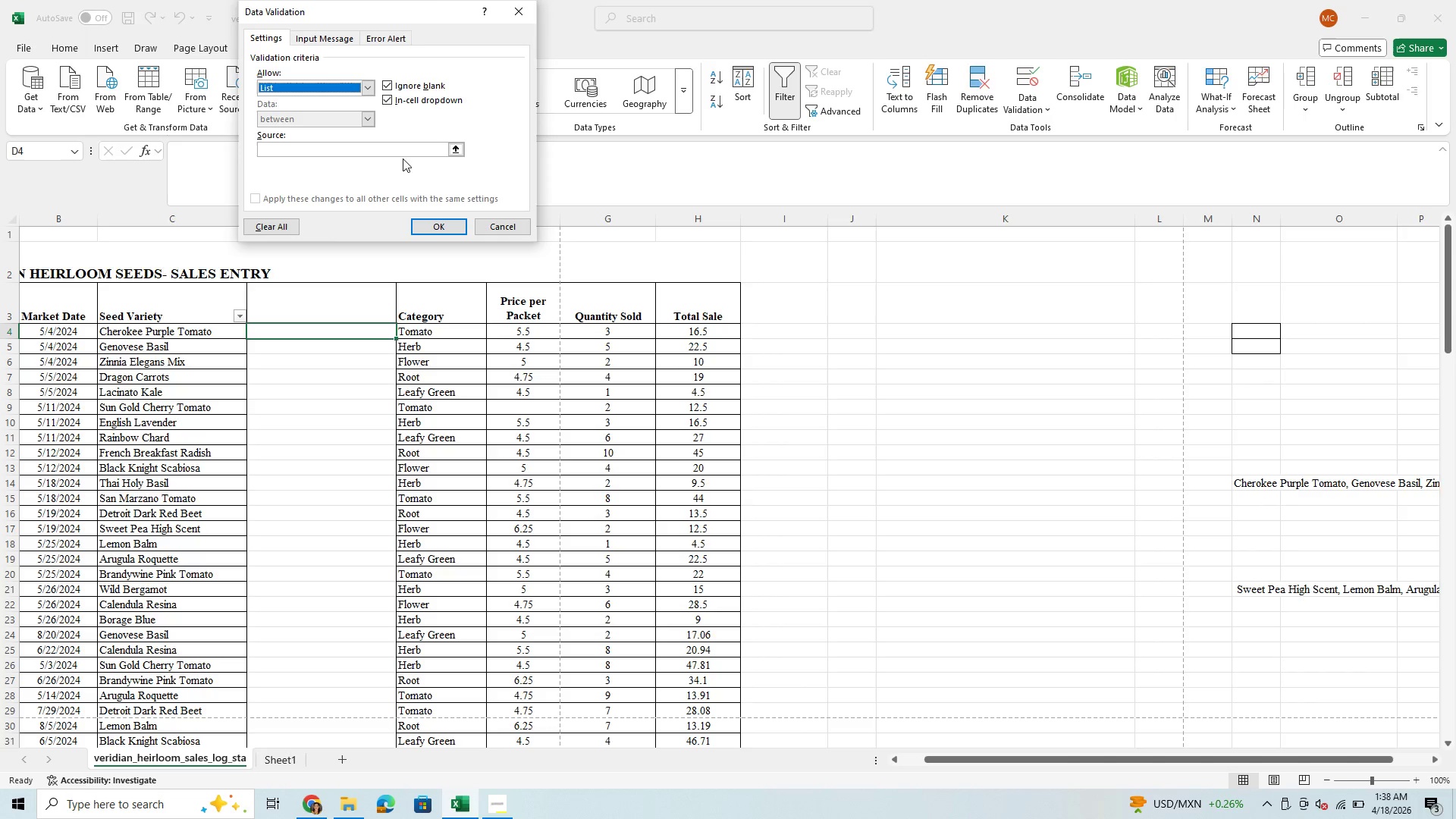 
left_click([359, 146])
 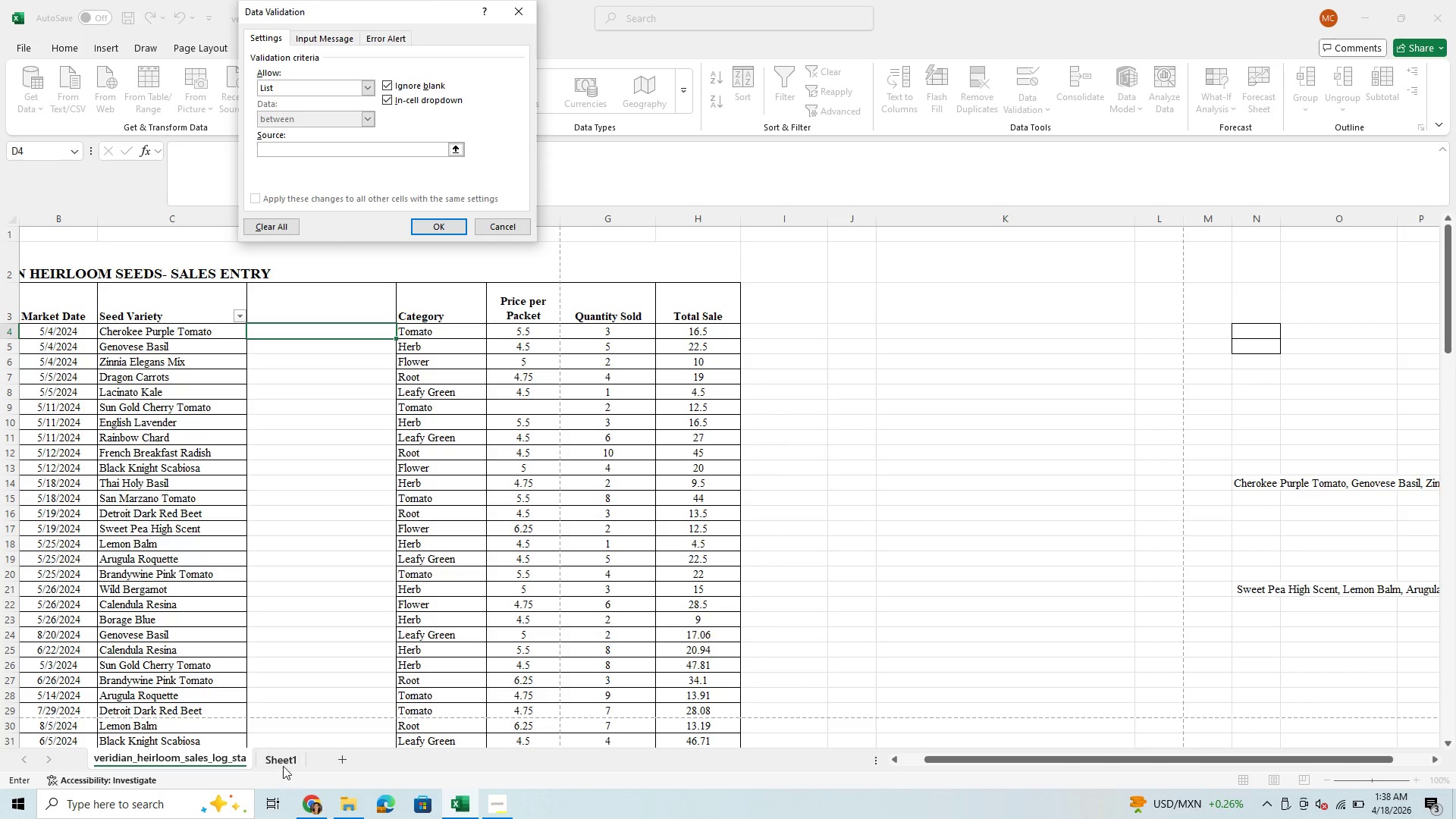 
left_click([283, 763])
 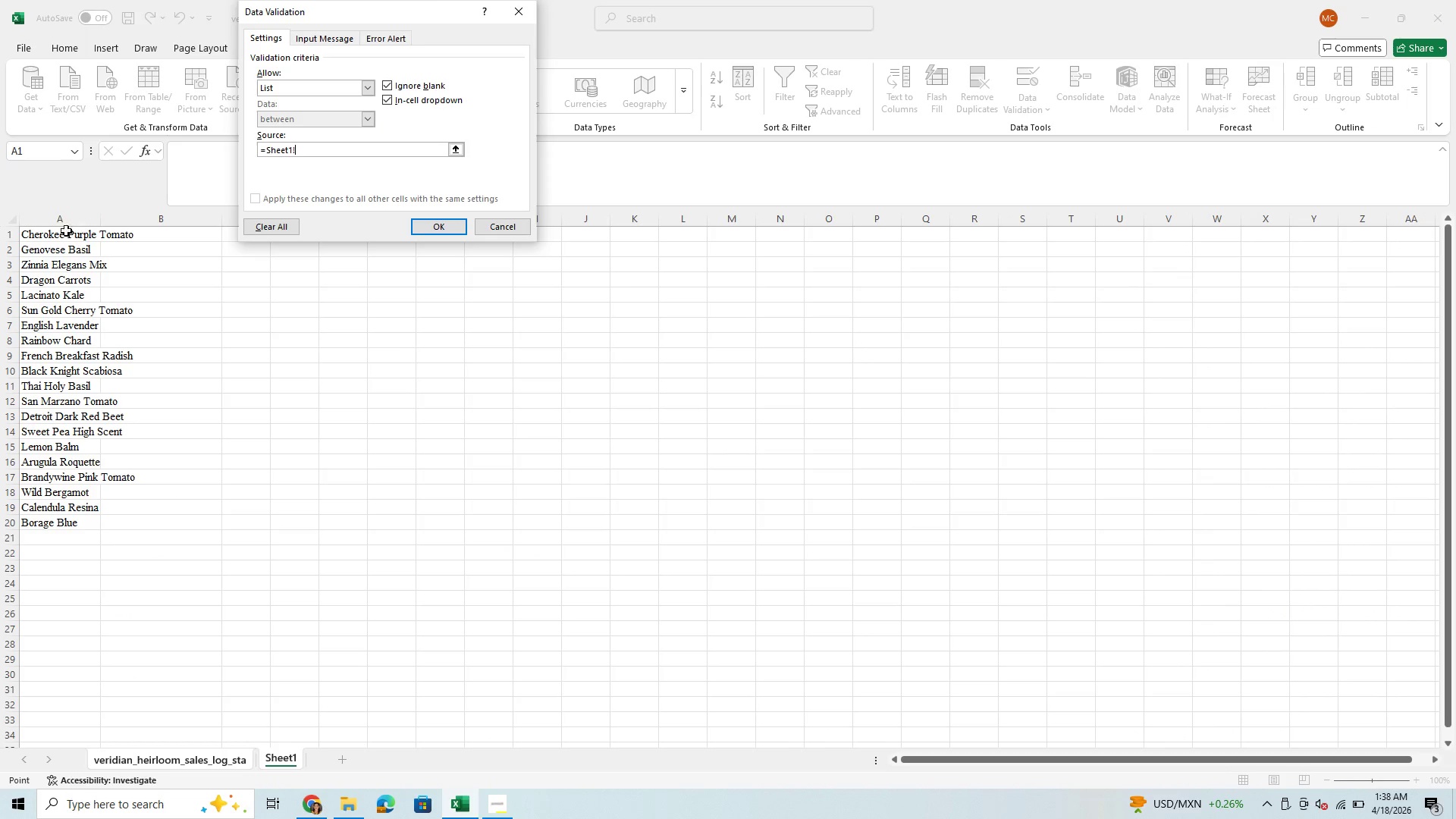 
left_click_drag(start_coordinate=[46, 237], to_coordinate=[67, 519])
 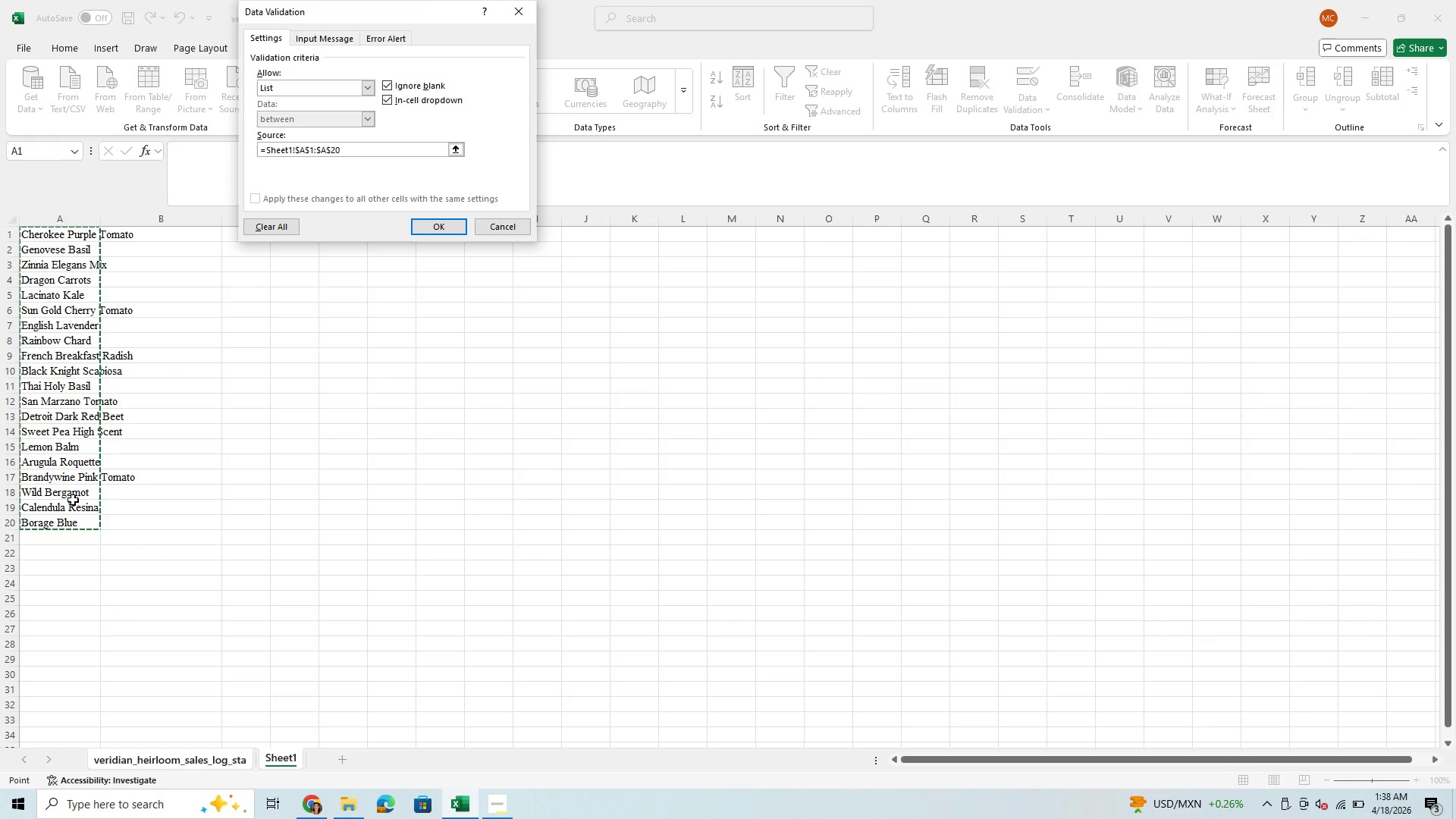 
hold_key(key=ControlLeft, duration=0.41)
 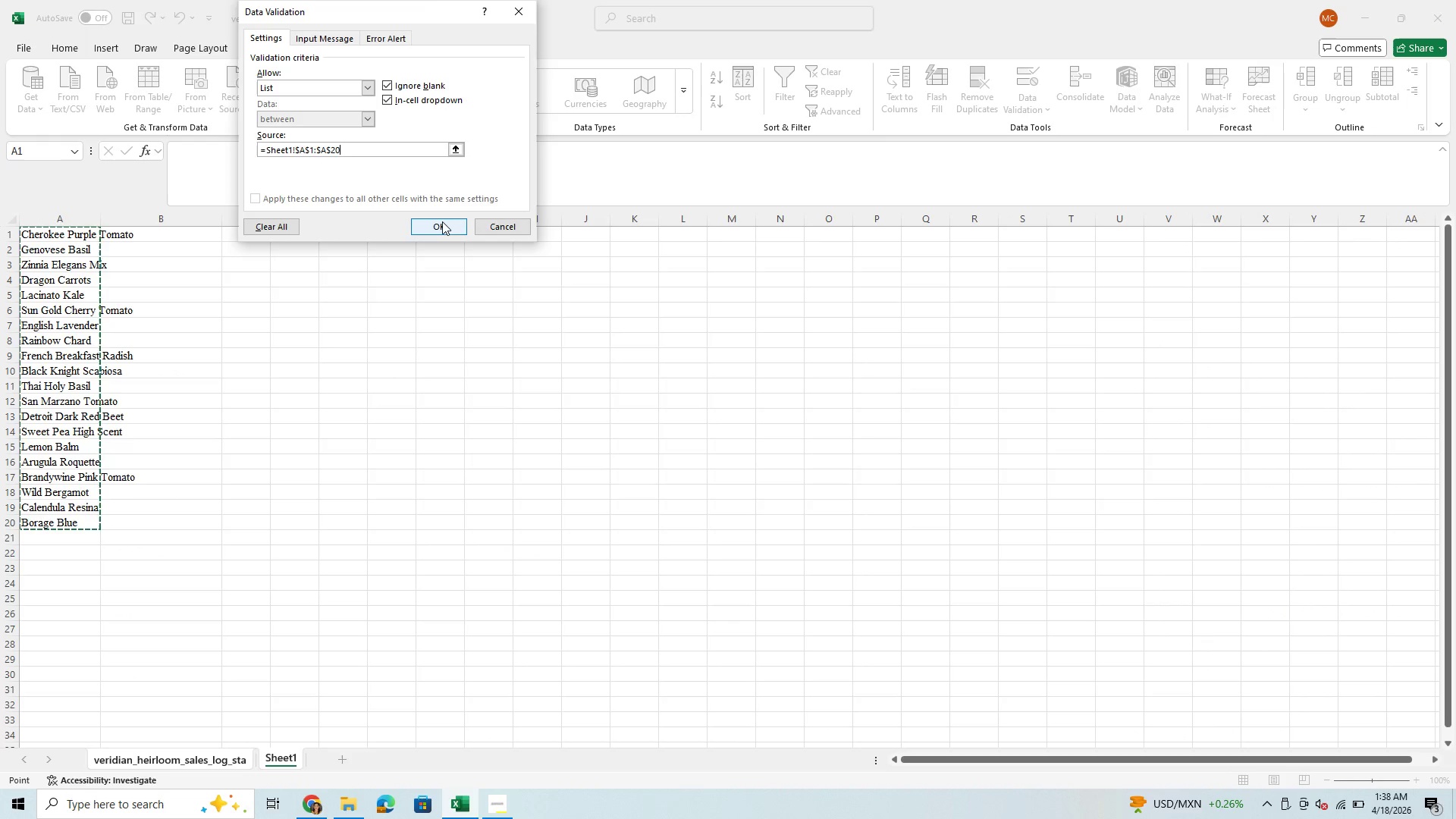 
left_click([442, 221])
 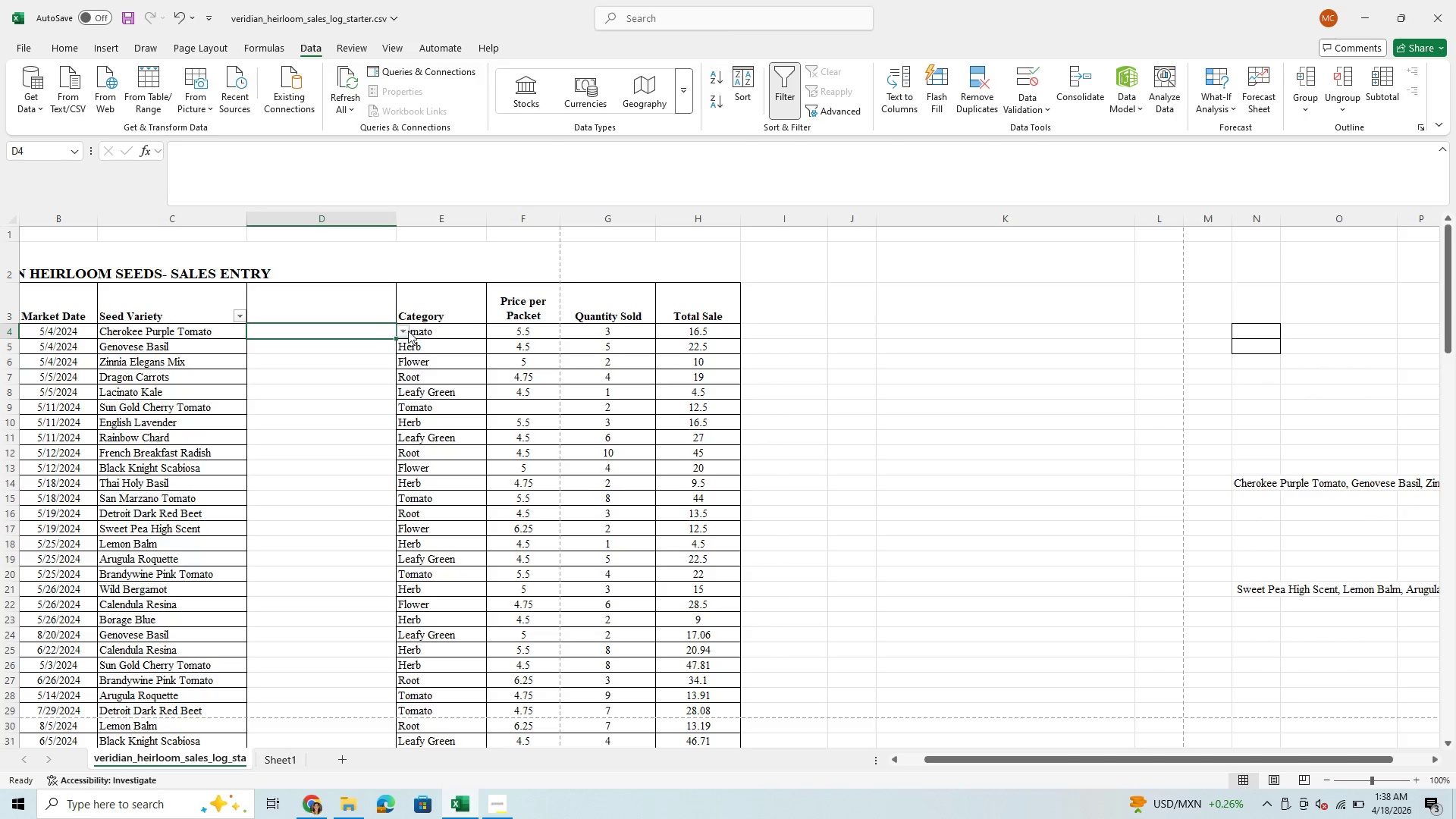 
left_click([403, 331])
 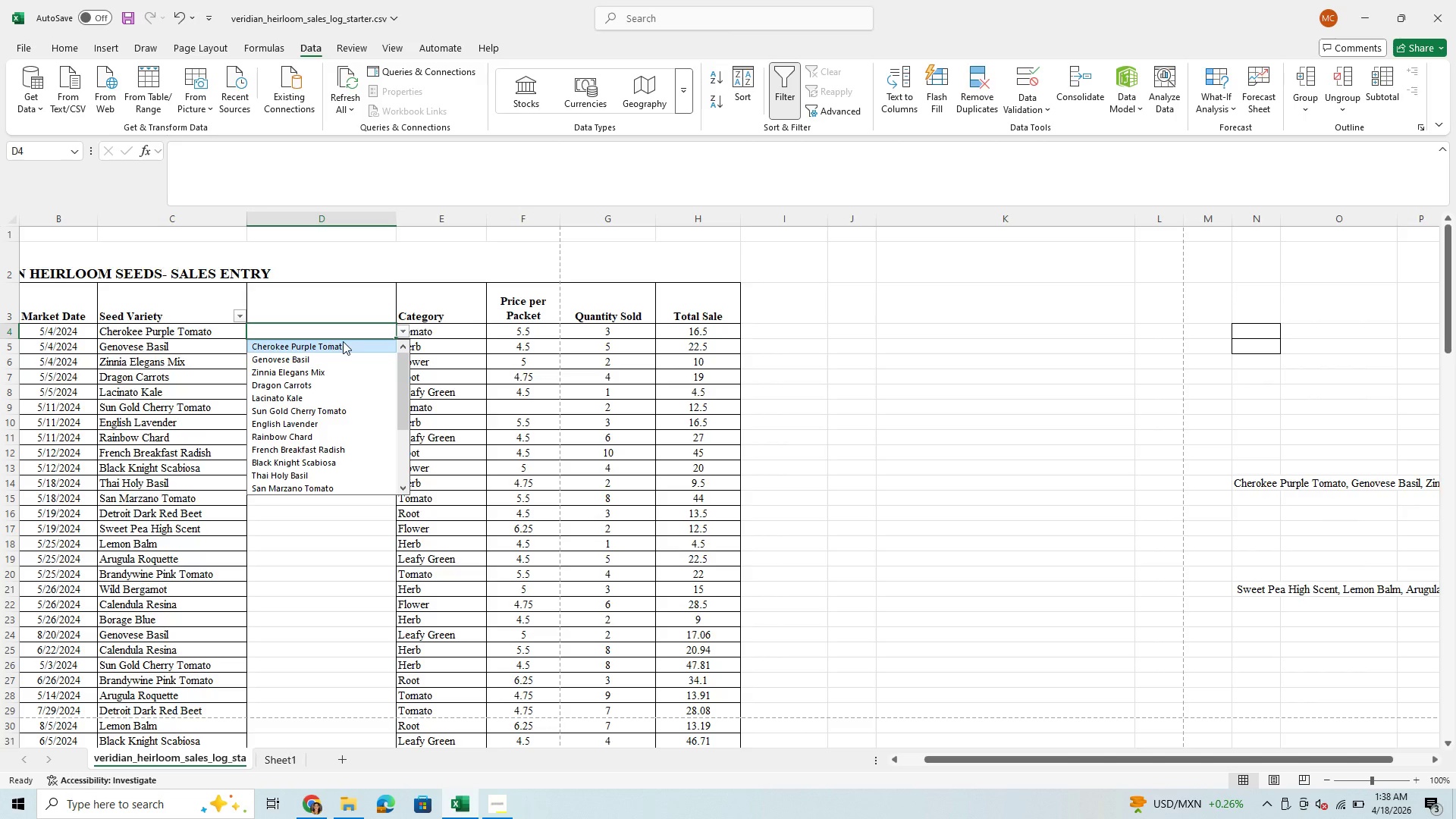 
left_click([340, 343])
 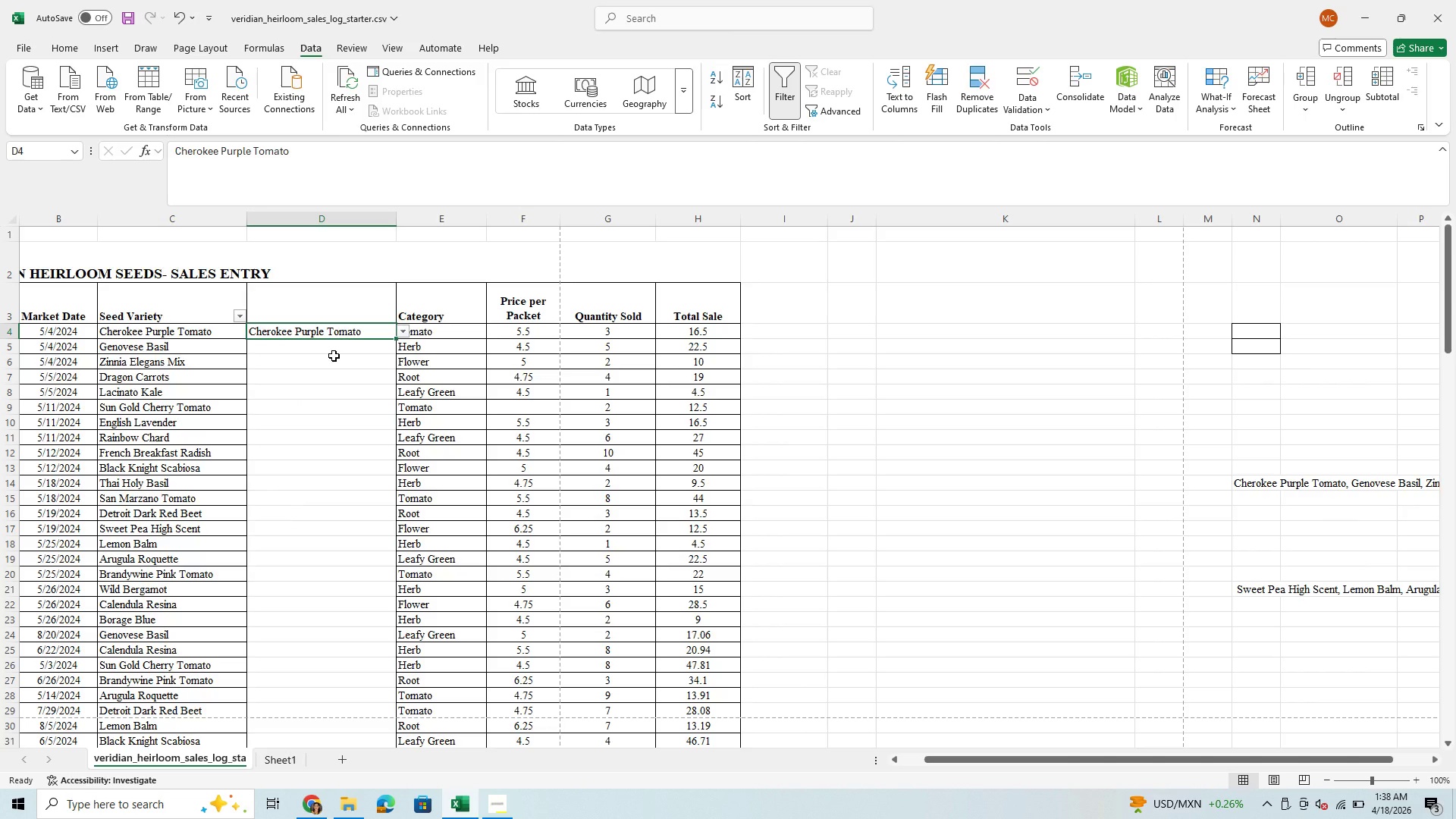 
left_click([335, 350])
 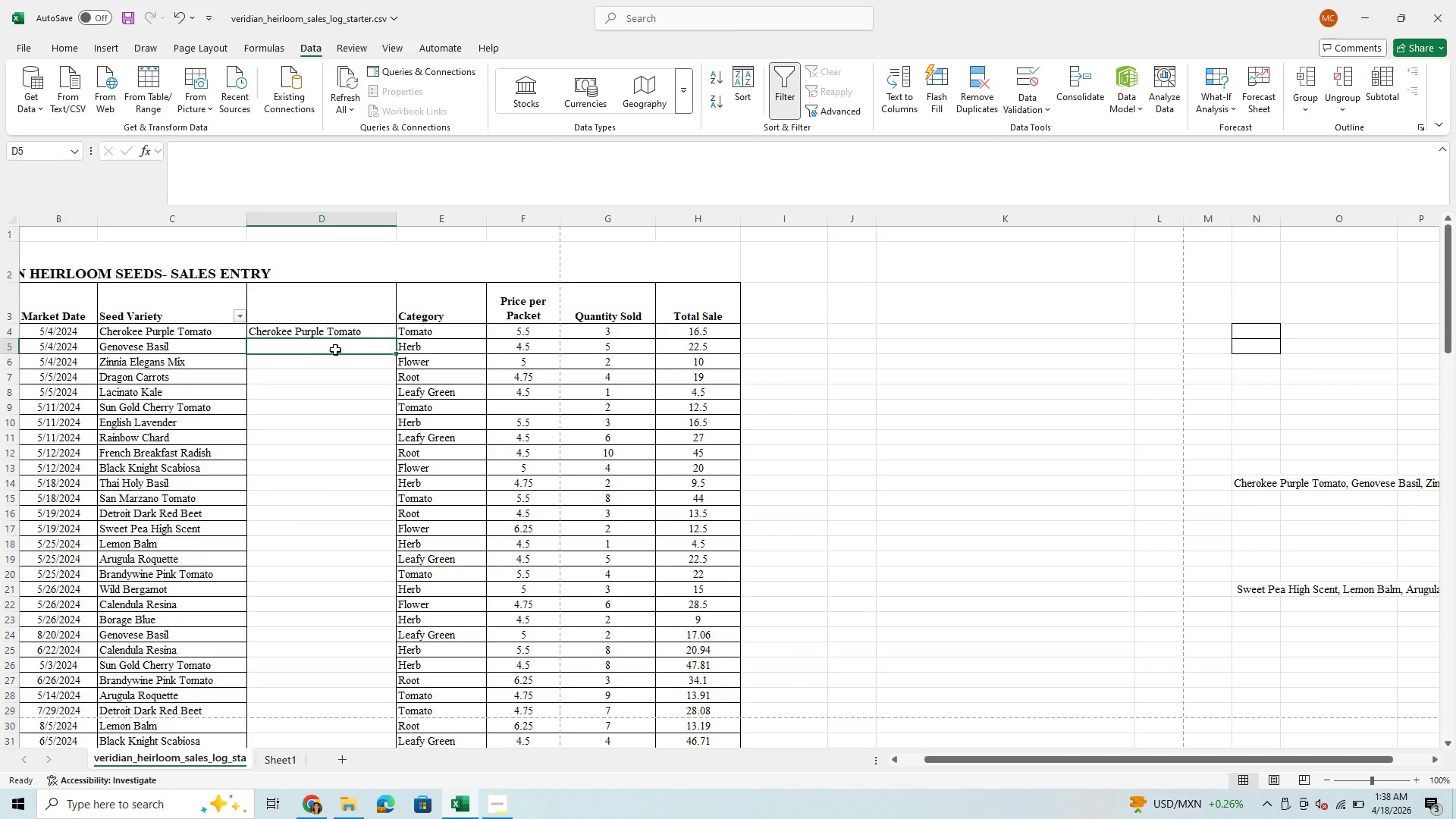 
left_click([347, 327])
 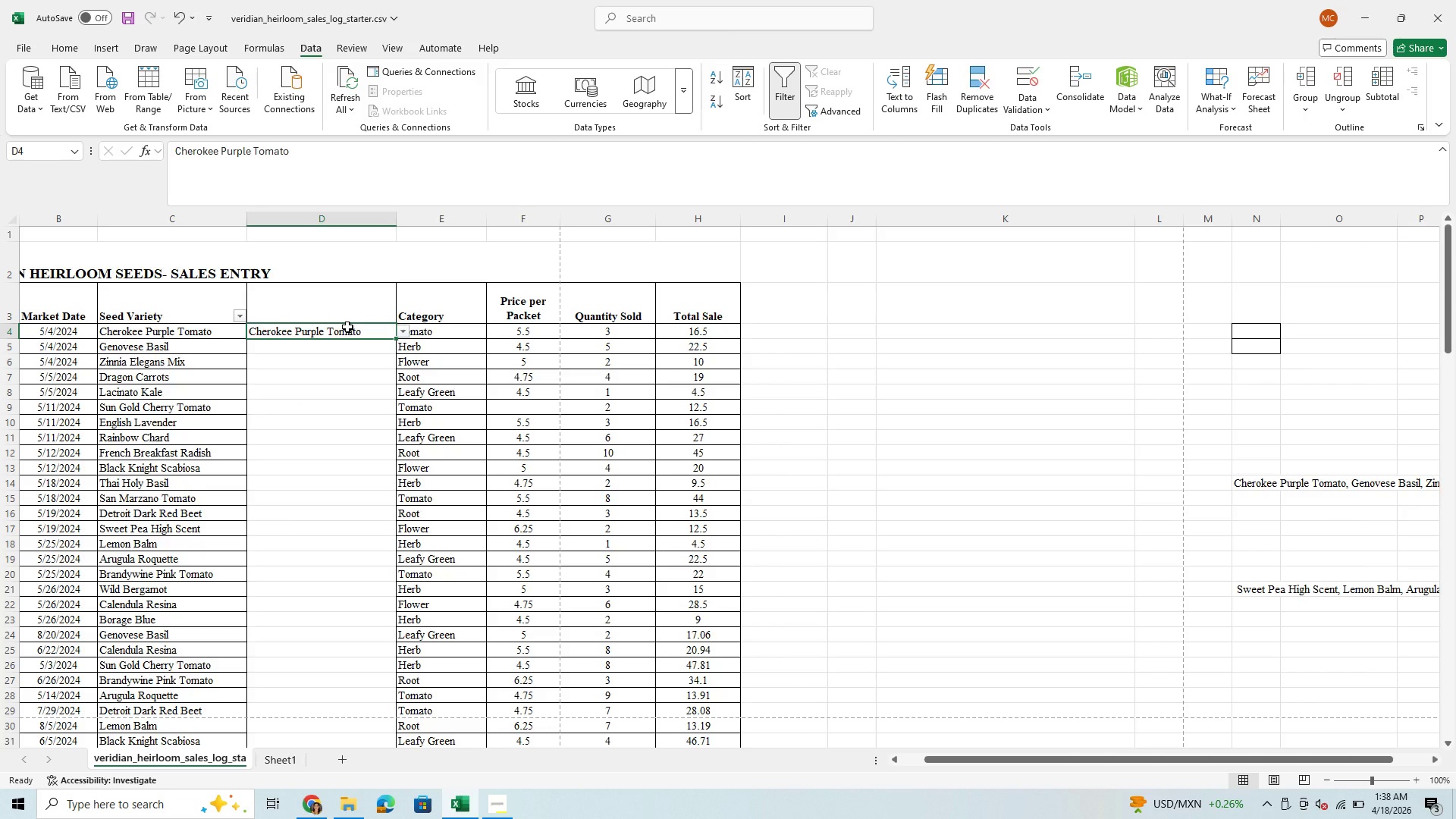 
key(Control+C)
 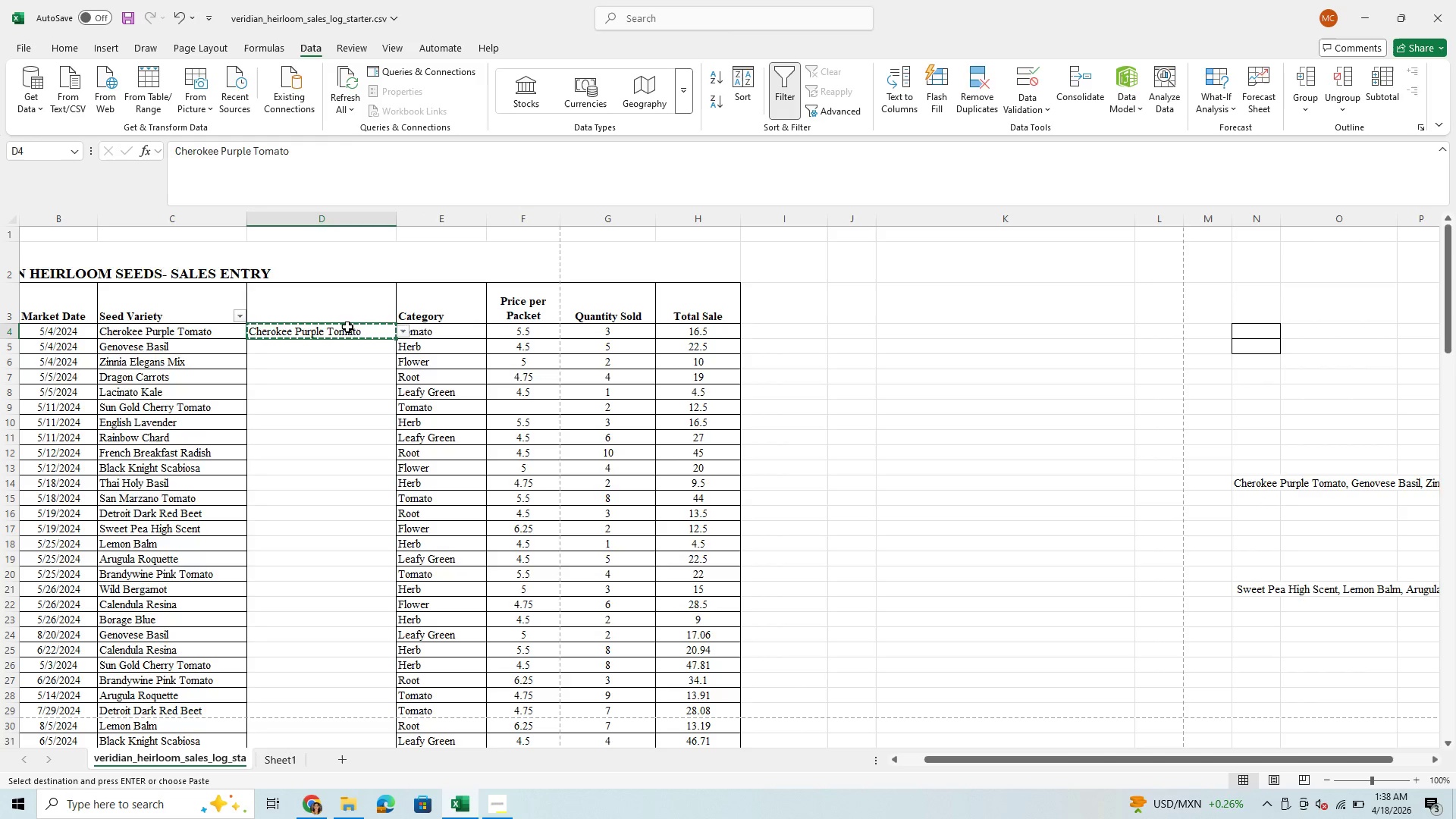 
hold_key(key=ArrowDown, duration=1.52)
 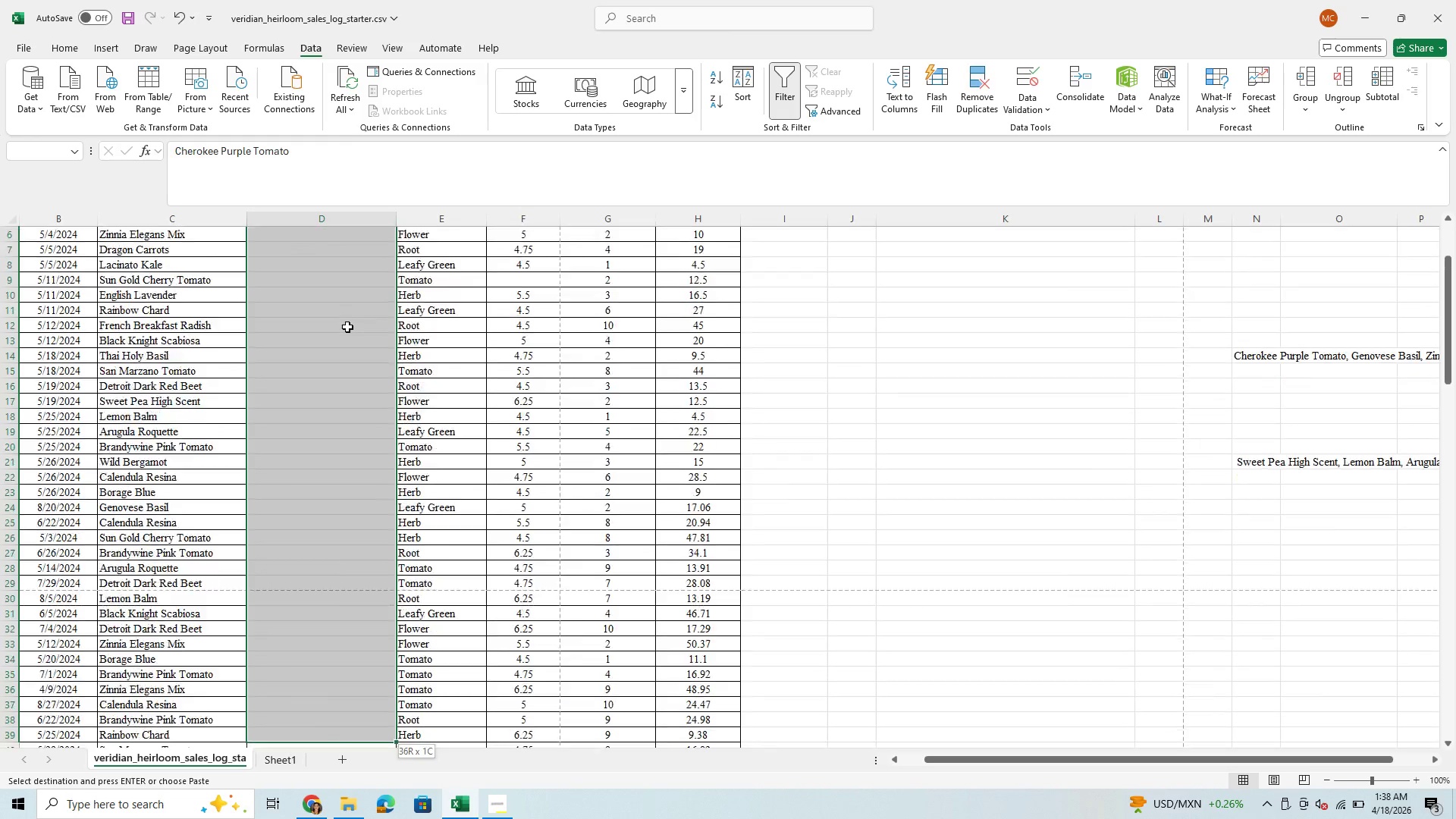 
hold_key(key=ArrowDown, duration=1.5)
 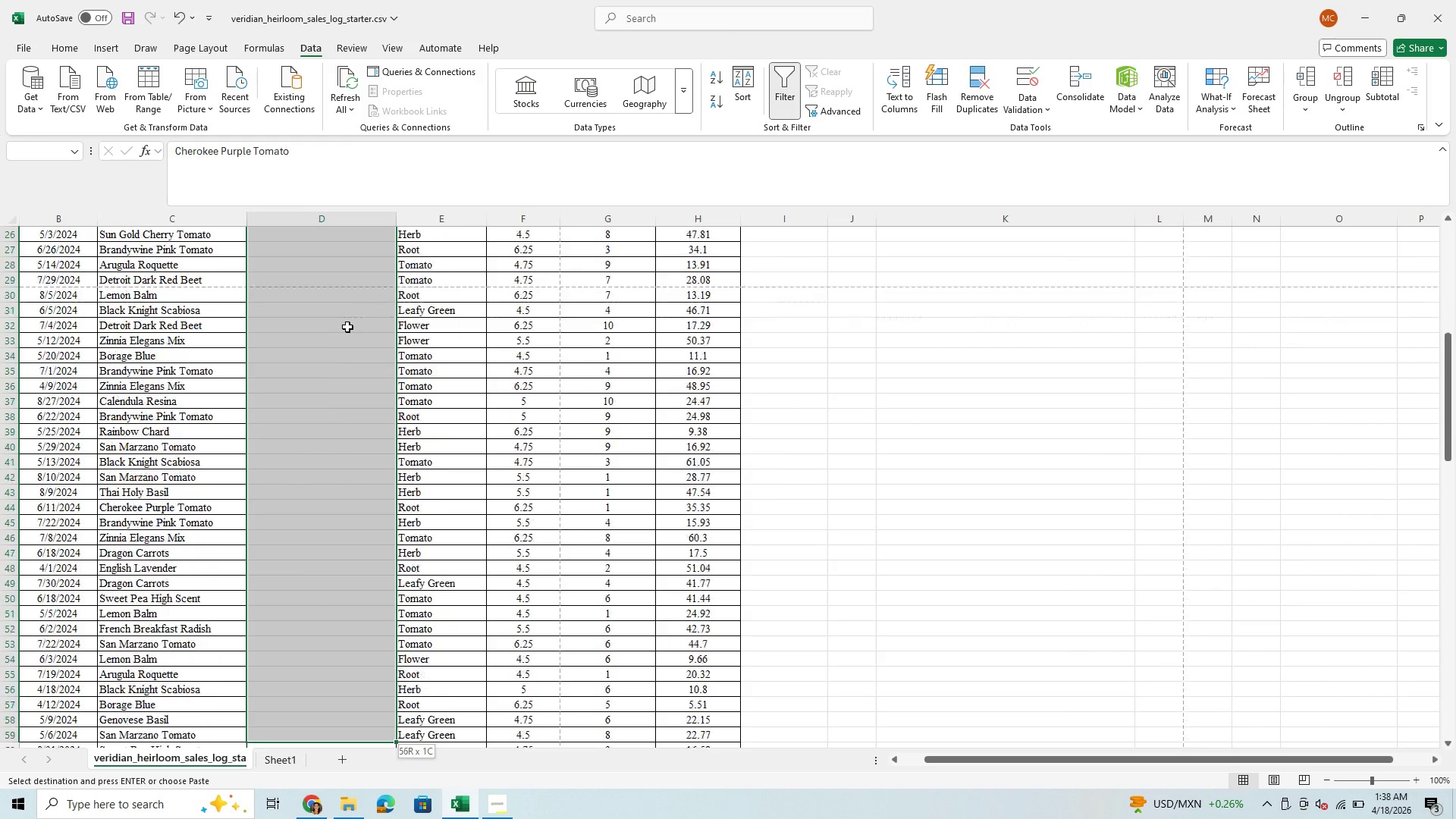 
hold_key(key=ArrowDown, duration=1.51)
 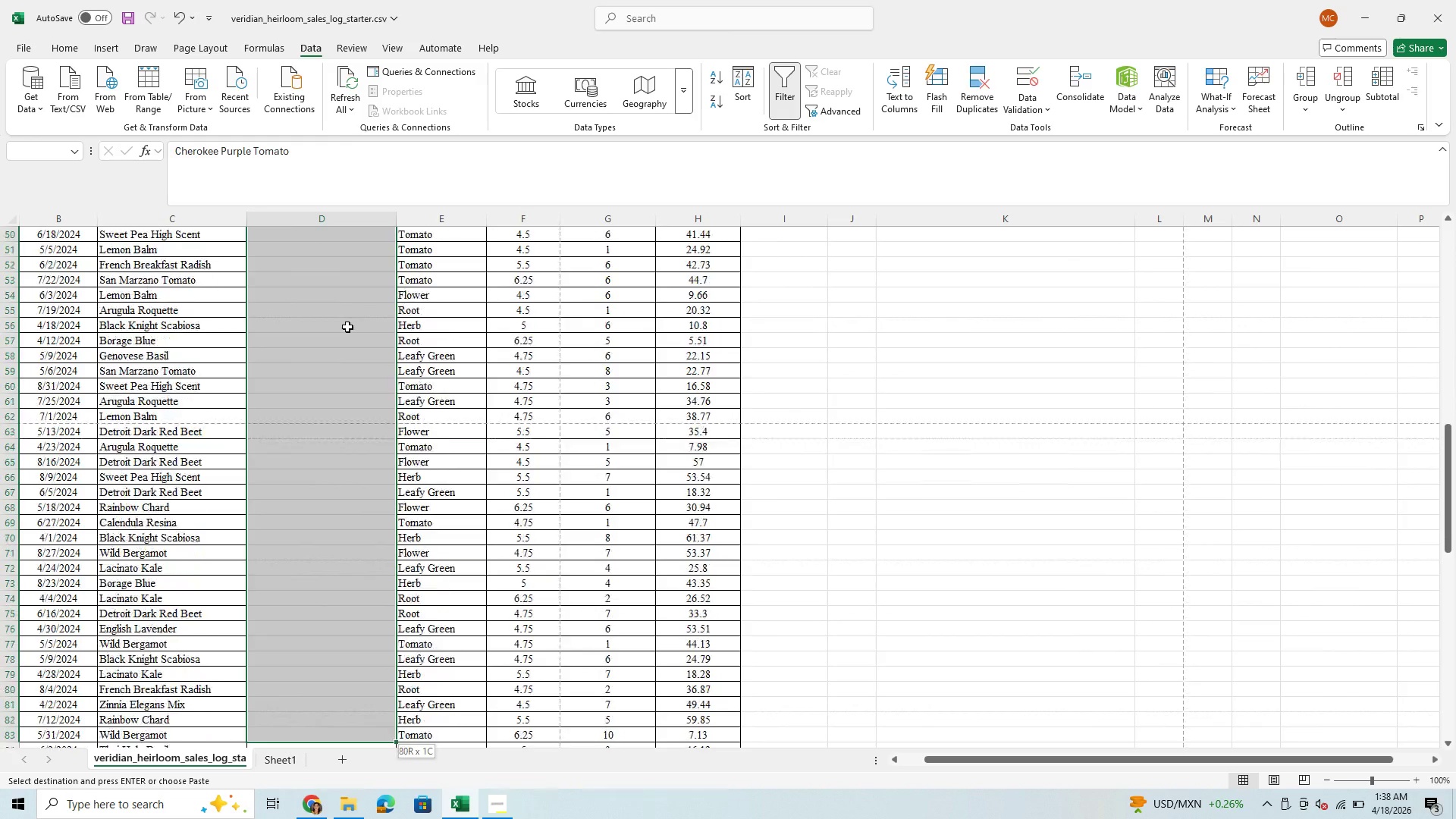 
hold_key(key=ArrowDown, duration=1.52)
 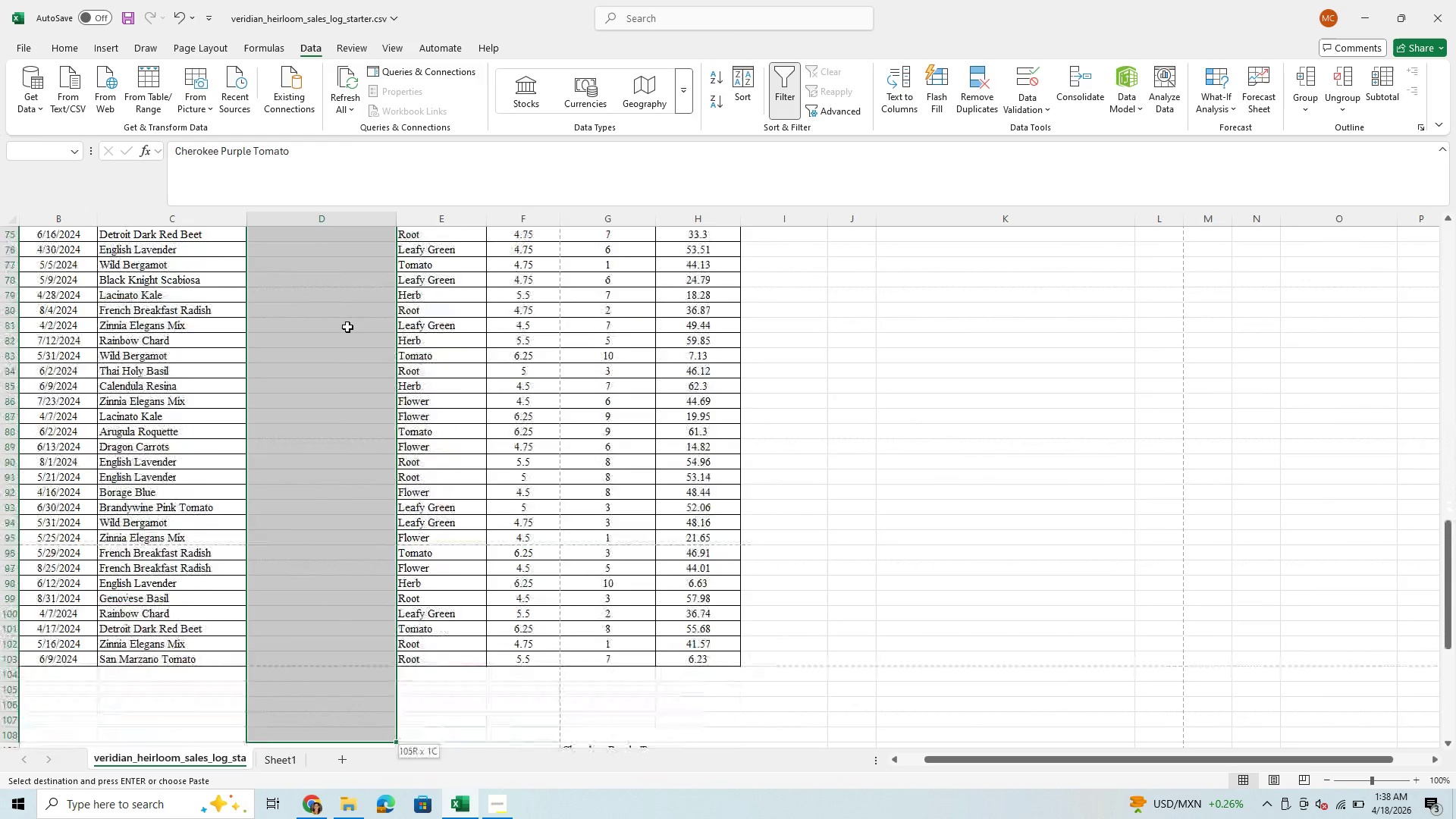 
hold_key(key=ArrowDown, duration=0.72)
 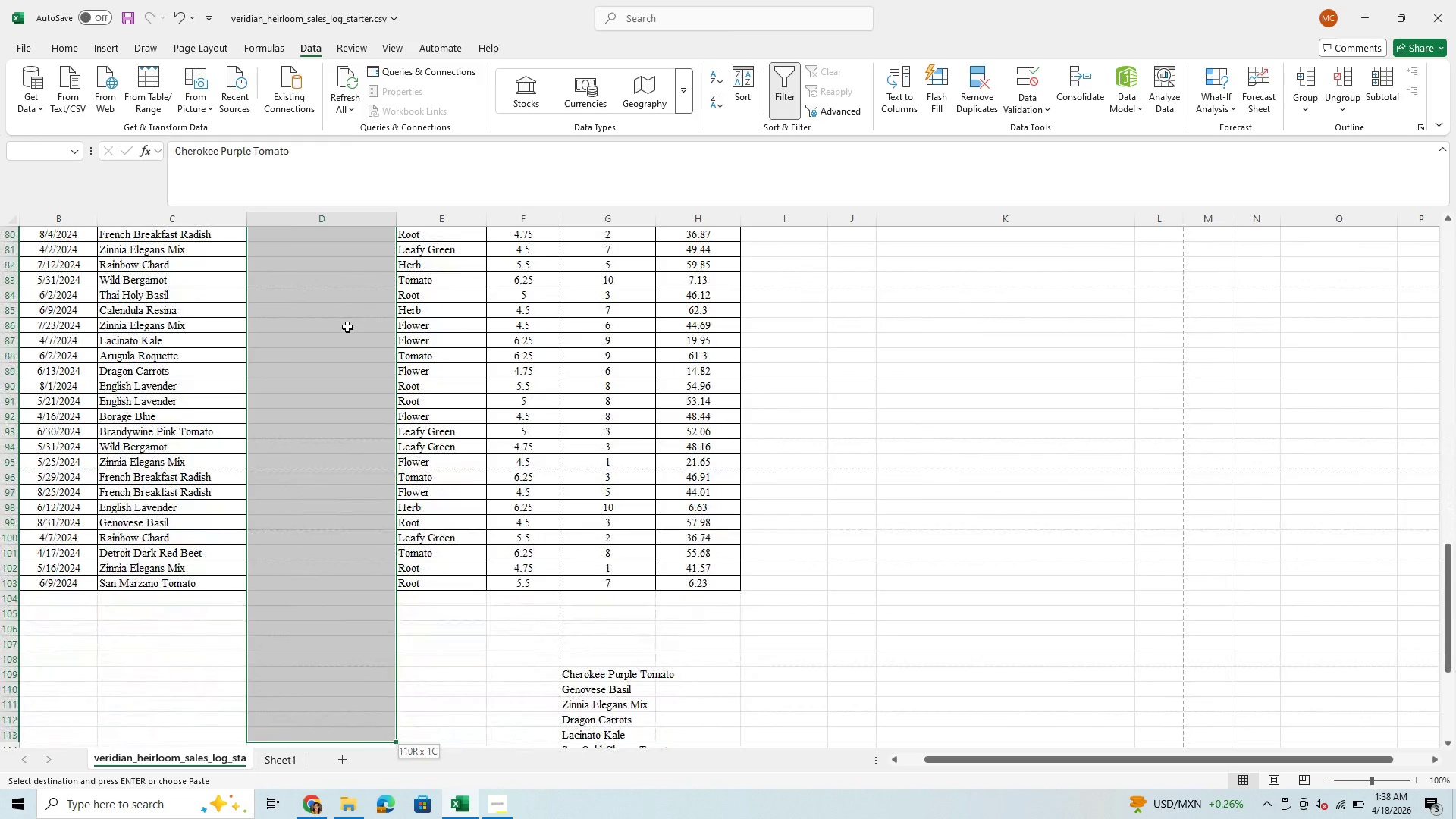 
hold_key(key=ArrowUp, duration=0.84)
 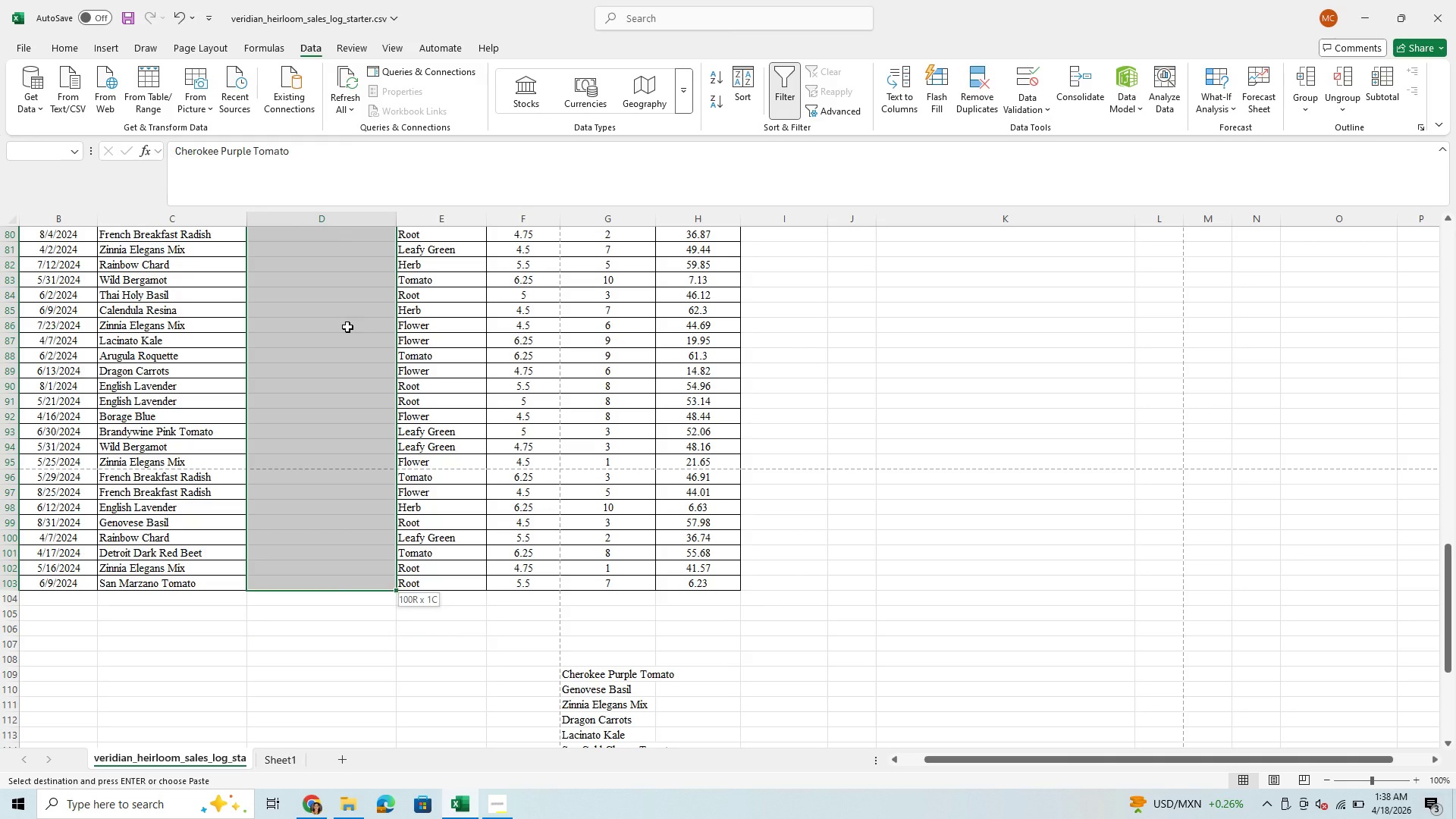 
key(Shift+ArrowUp)
 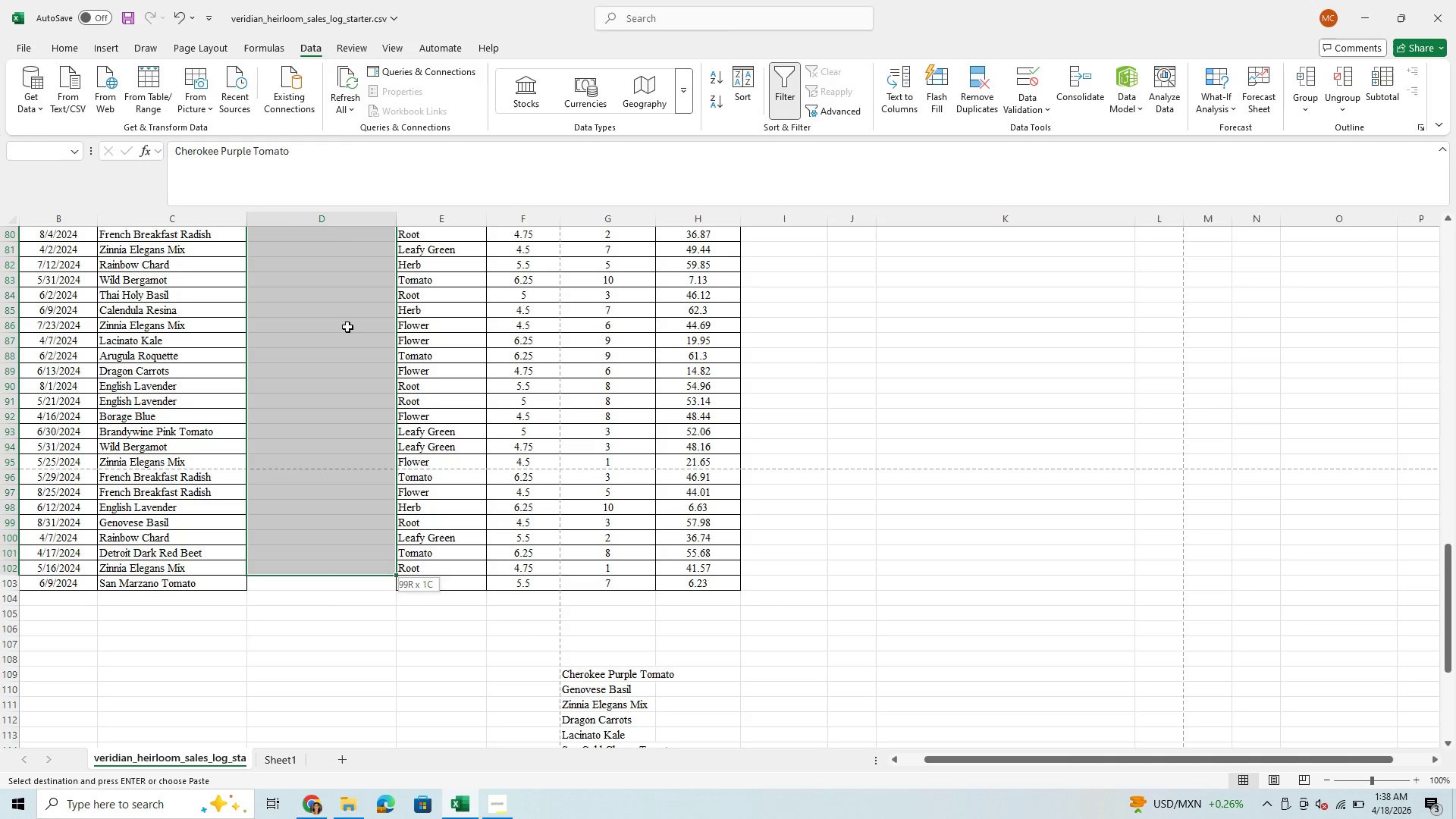 
key(Shift+ArrowDown)
 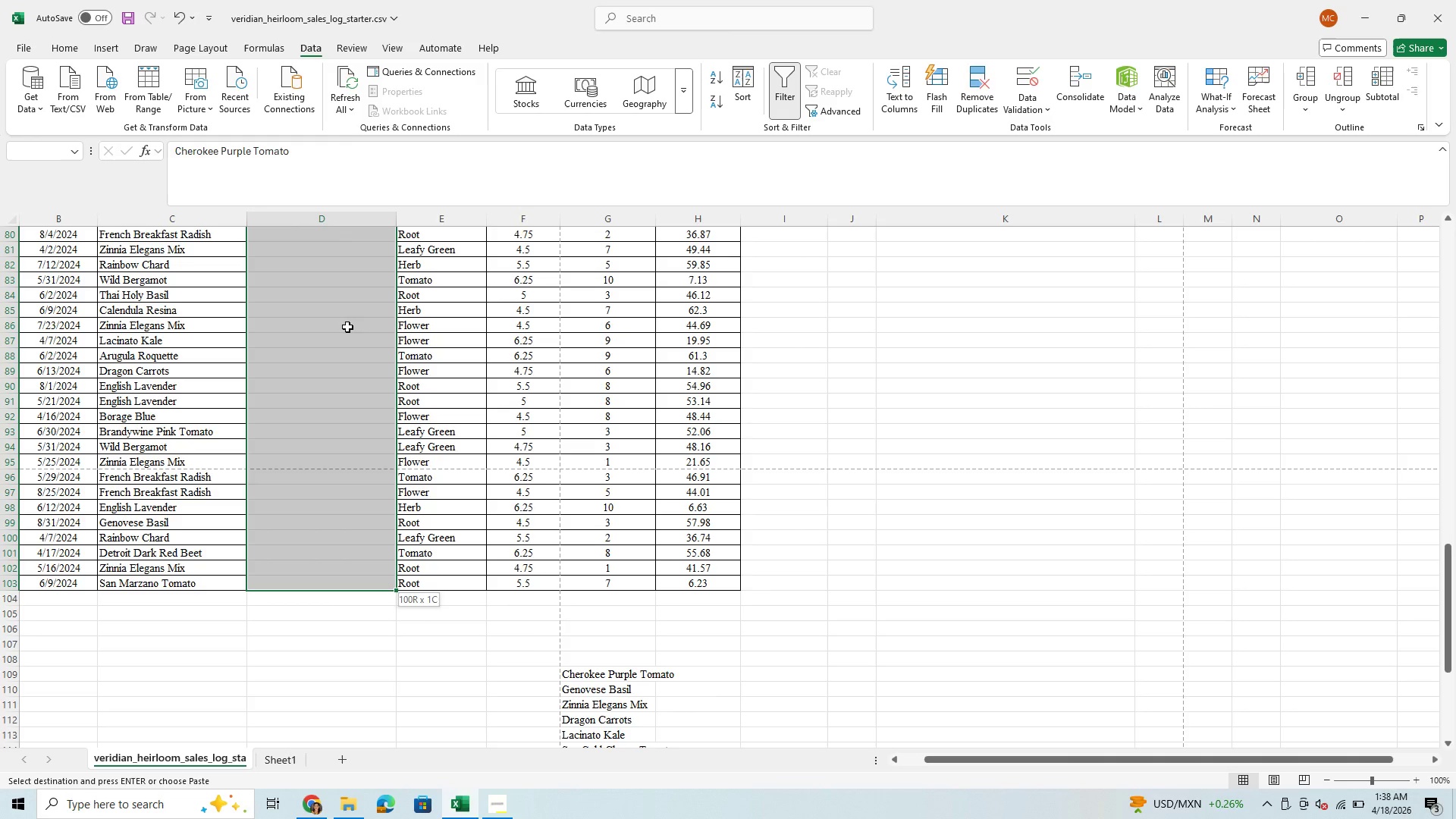 
key(Control+V)
 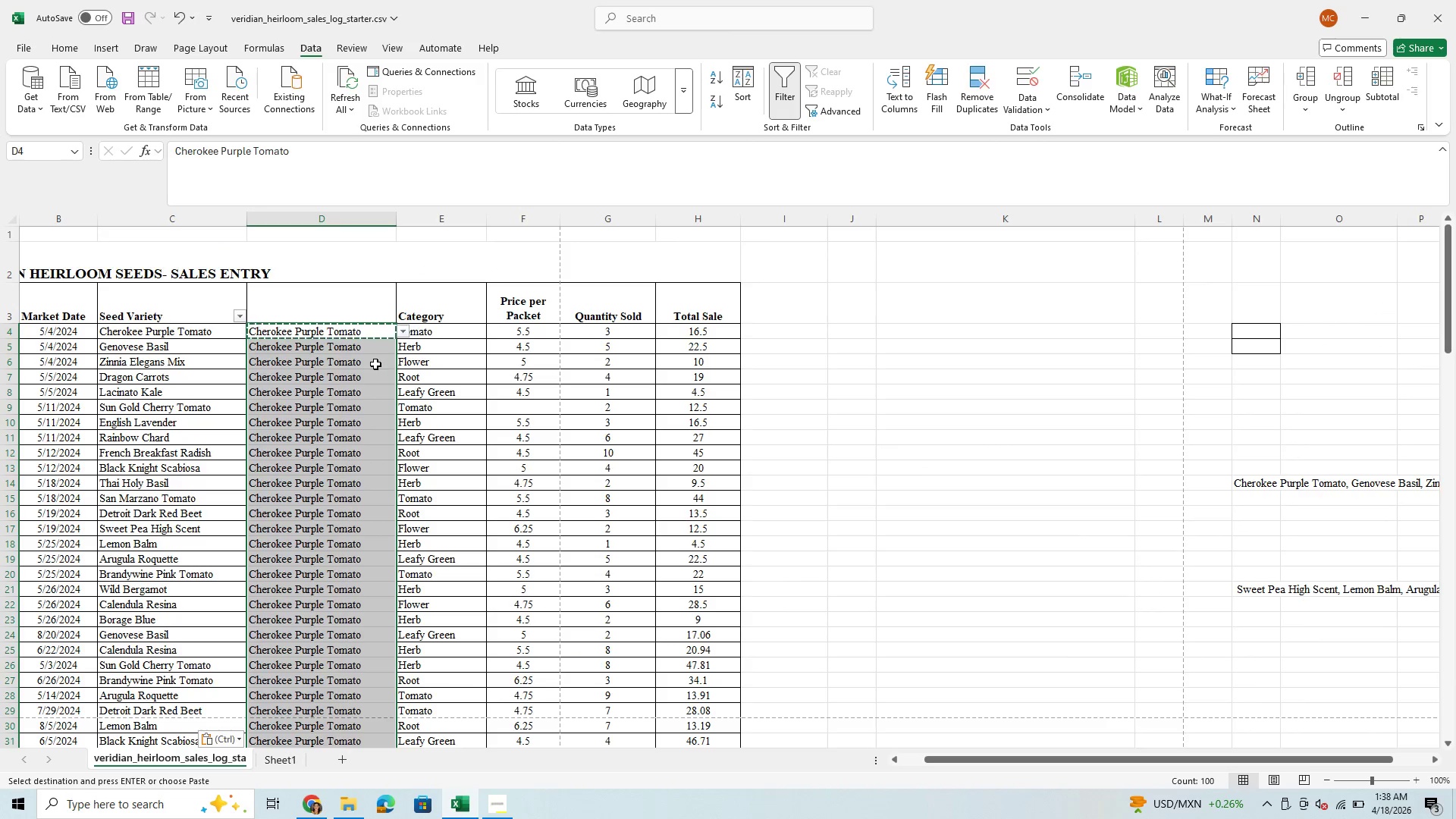 
left_click([352, 344])
 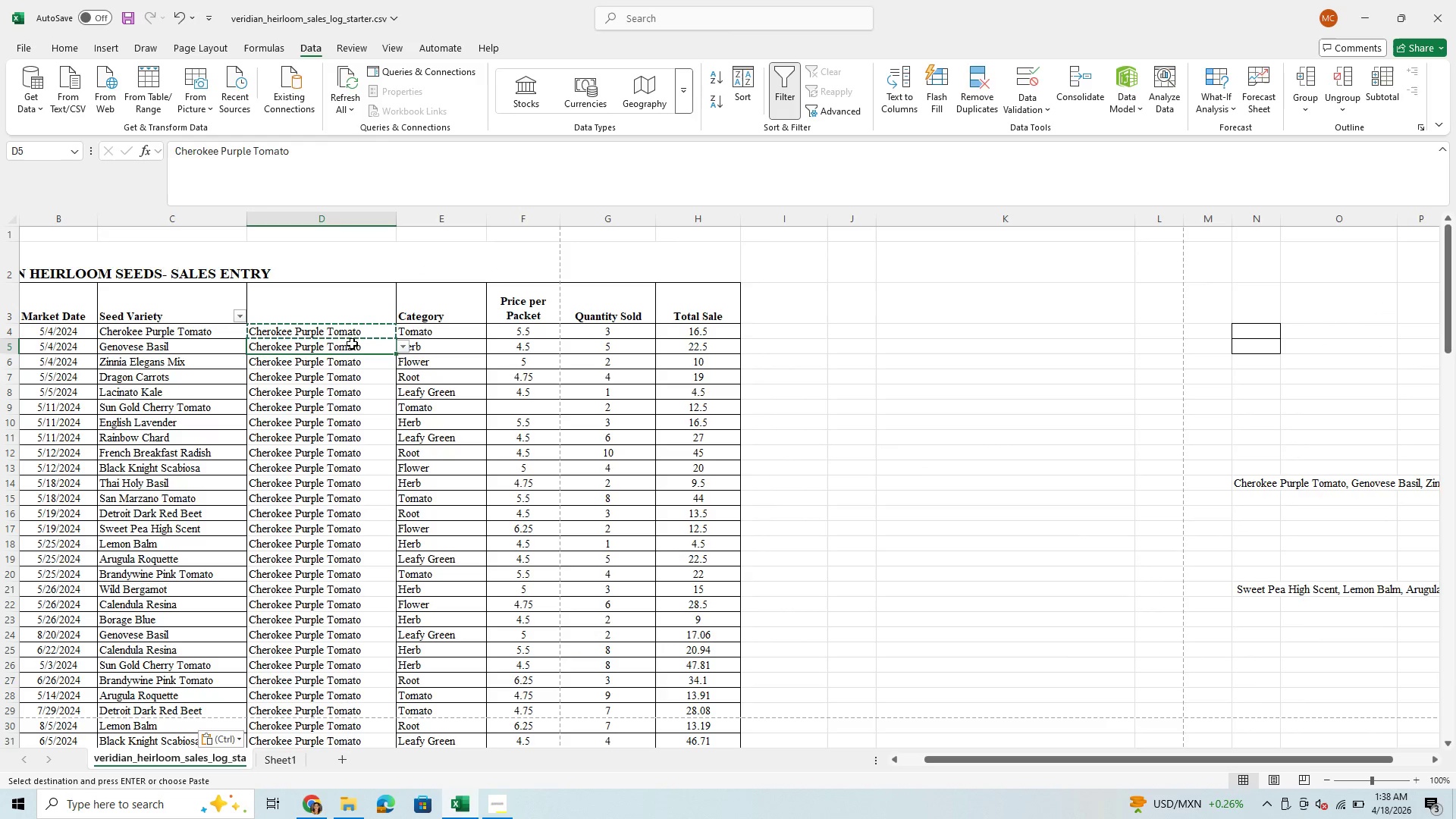 
type(ge)
 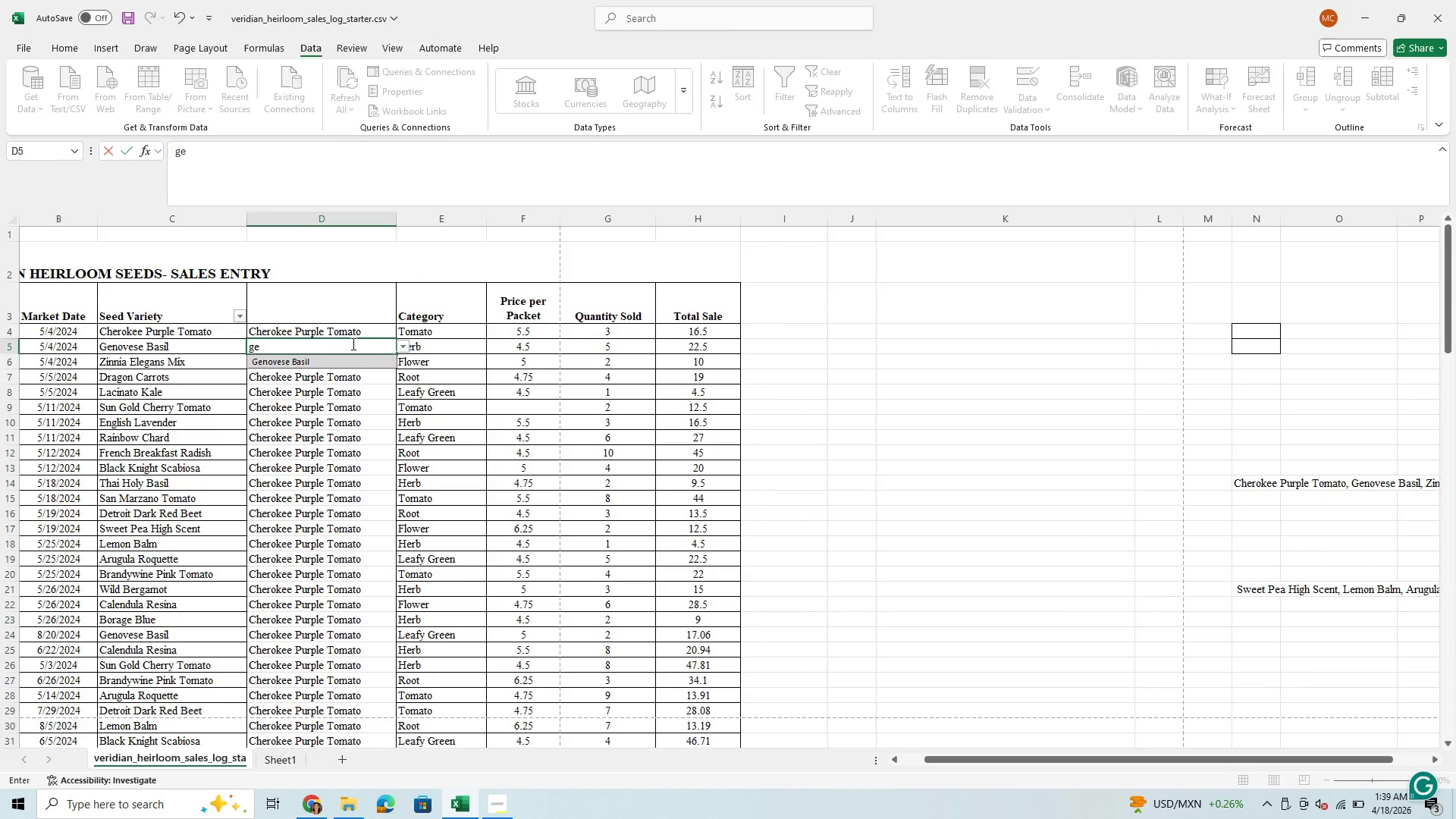 
key(Enter)
 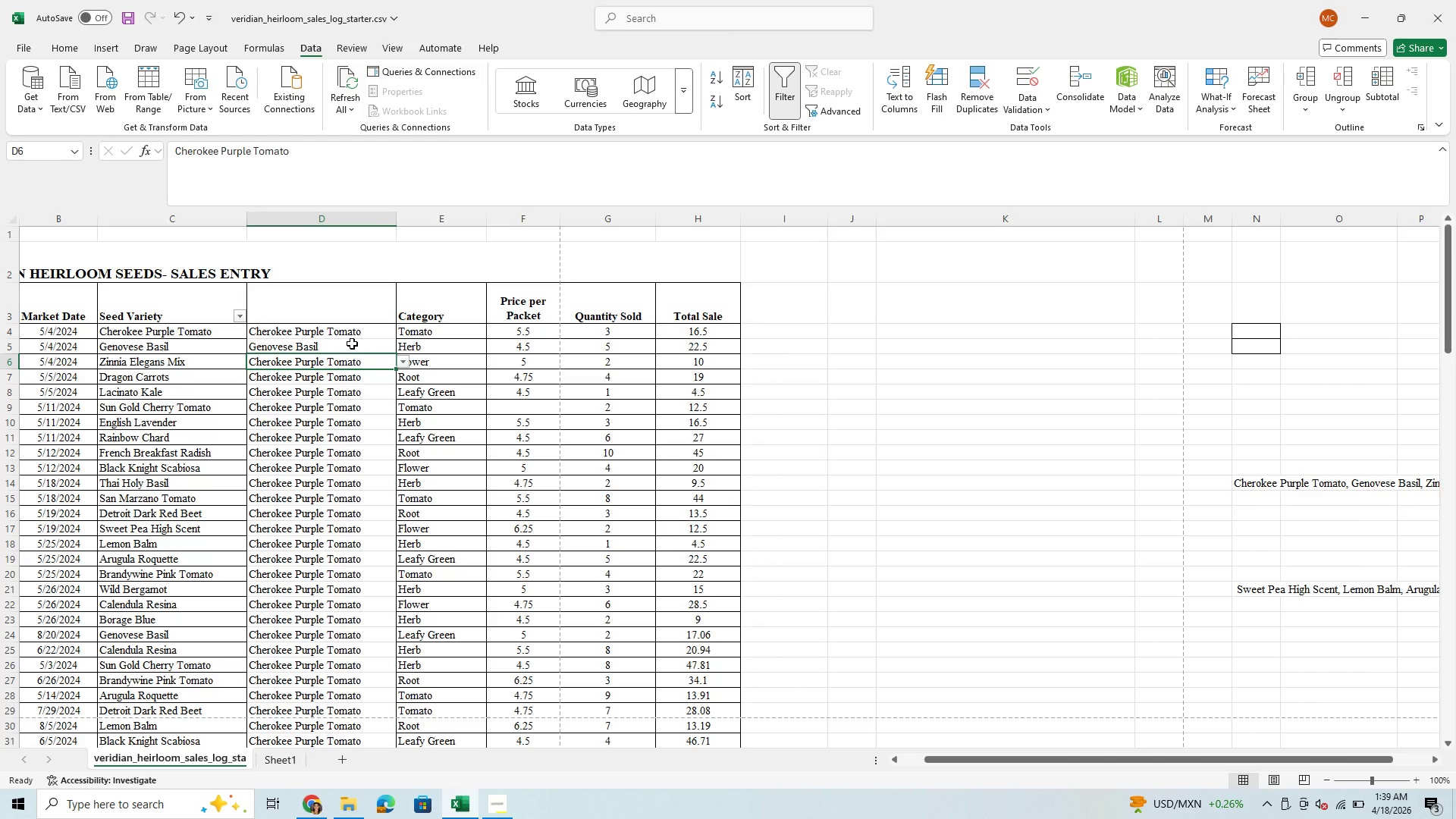 
type(zin)
 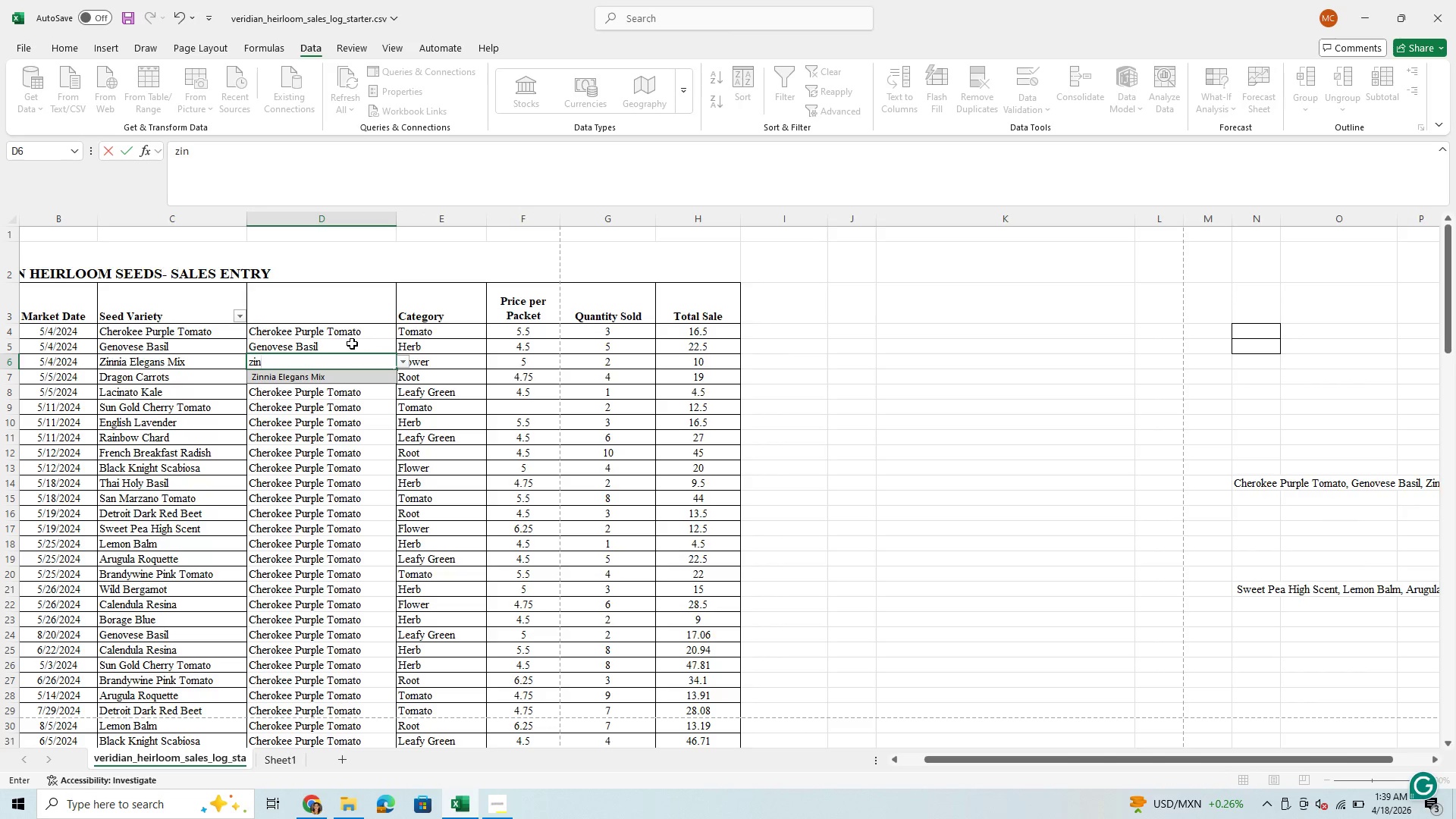 
key(Enter)
 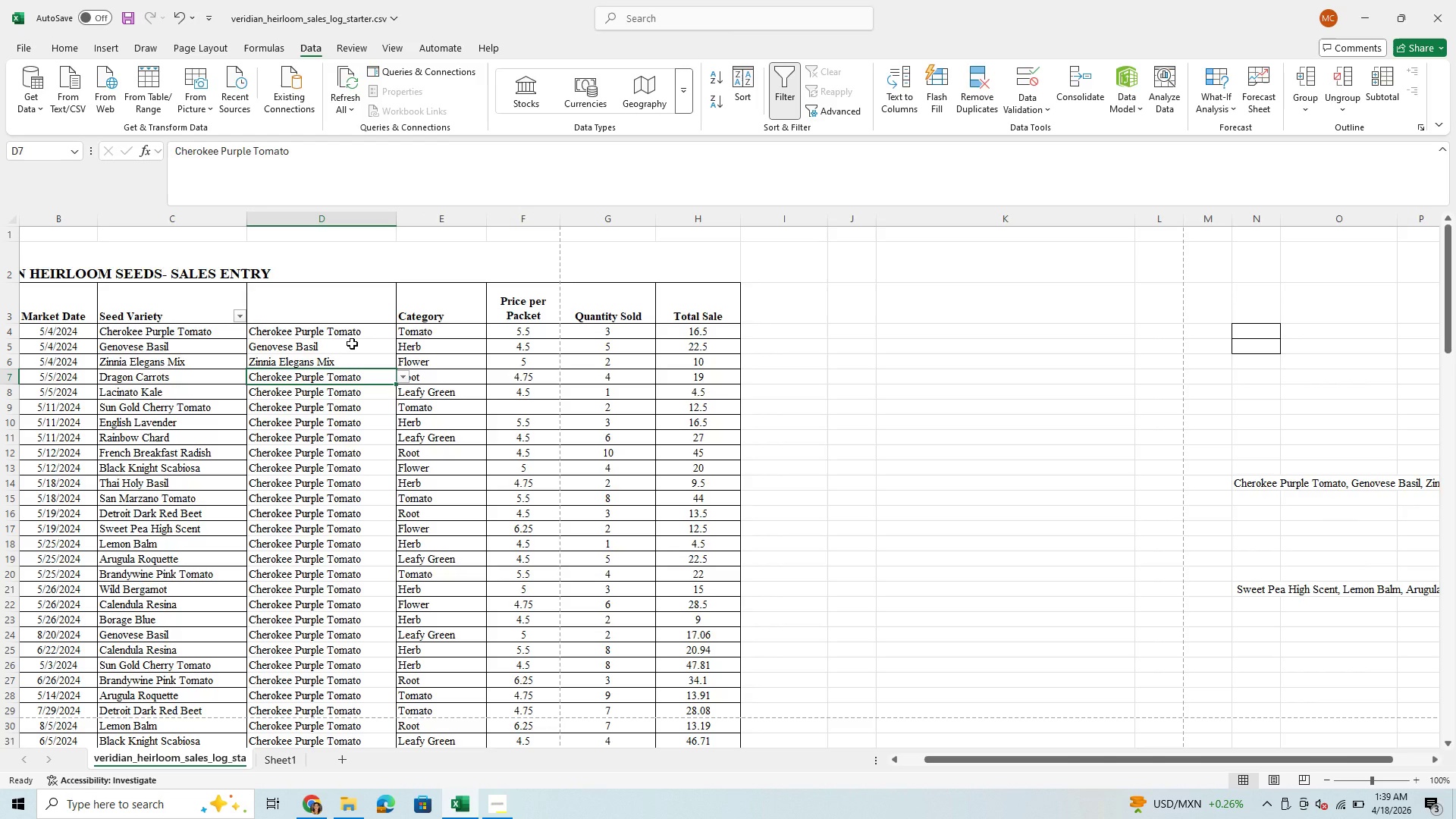 
type(dra)
 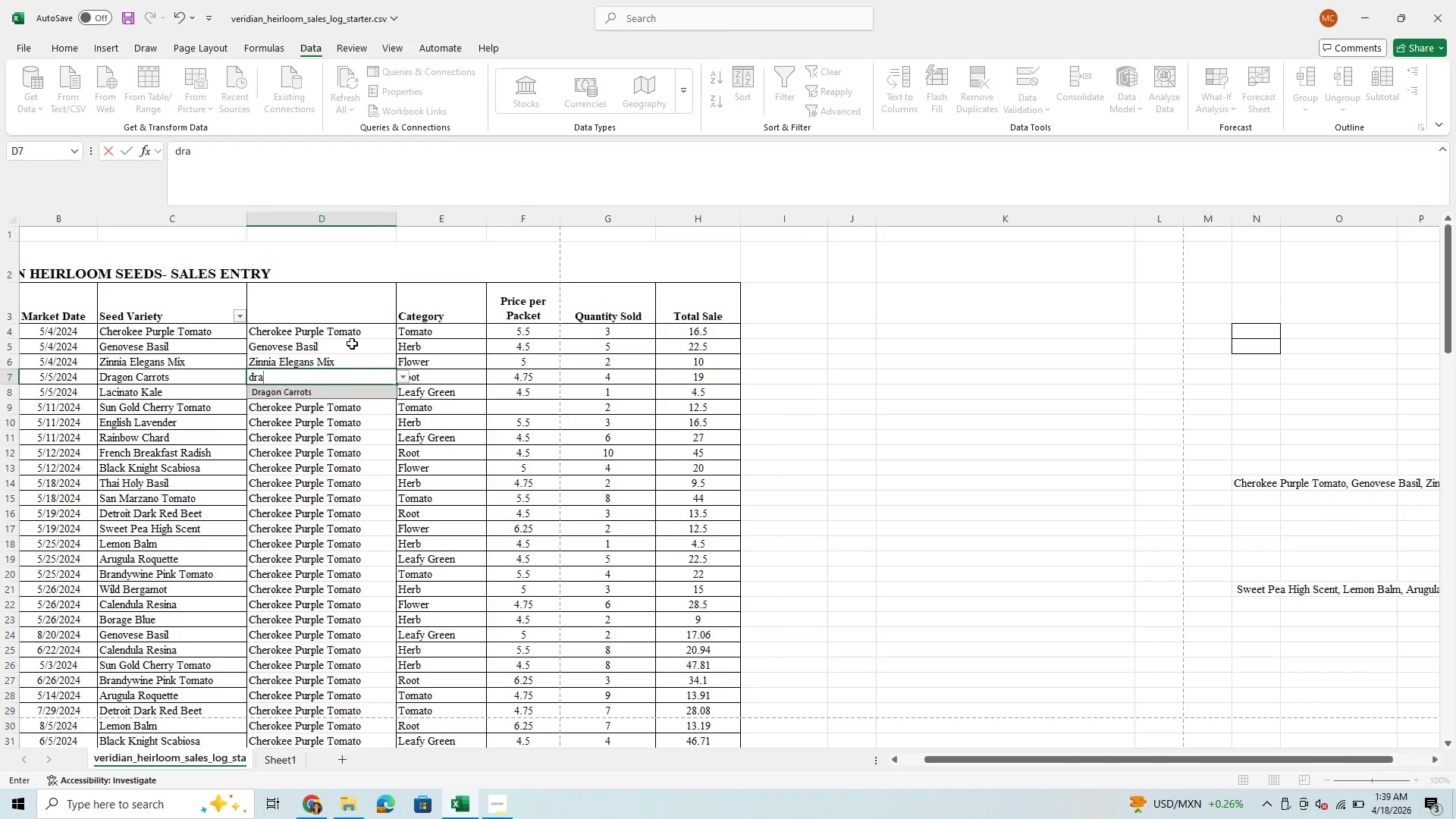 
key(Enter)
 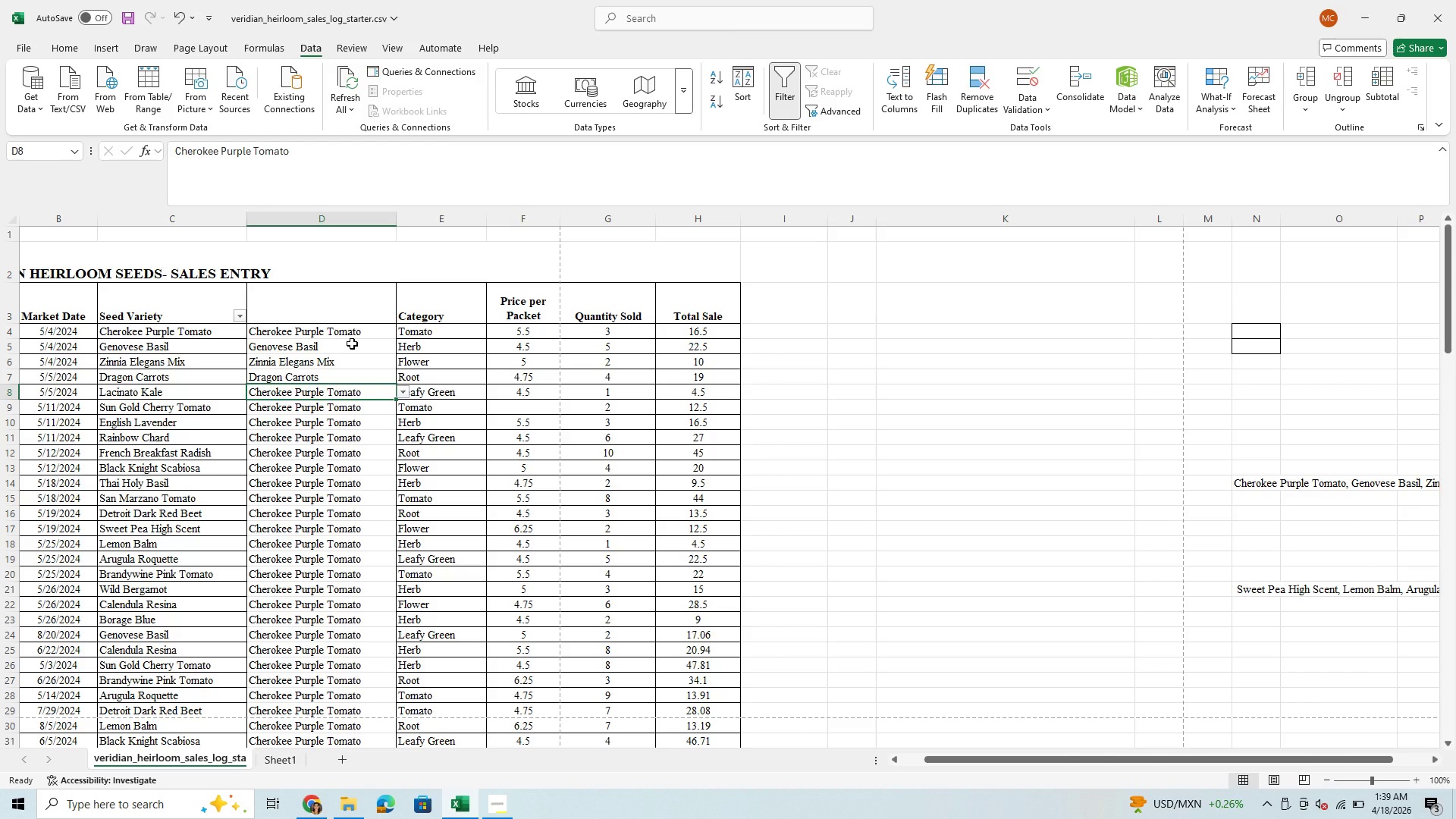 
type(laci)
 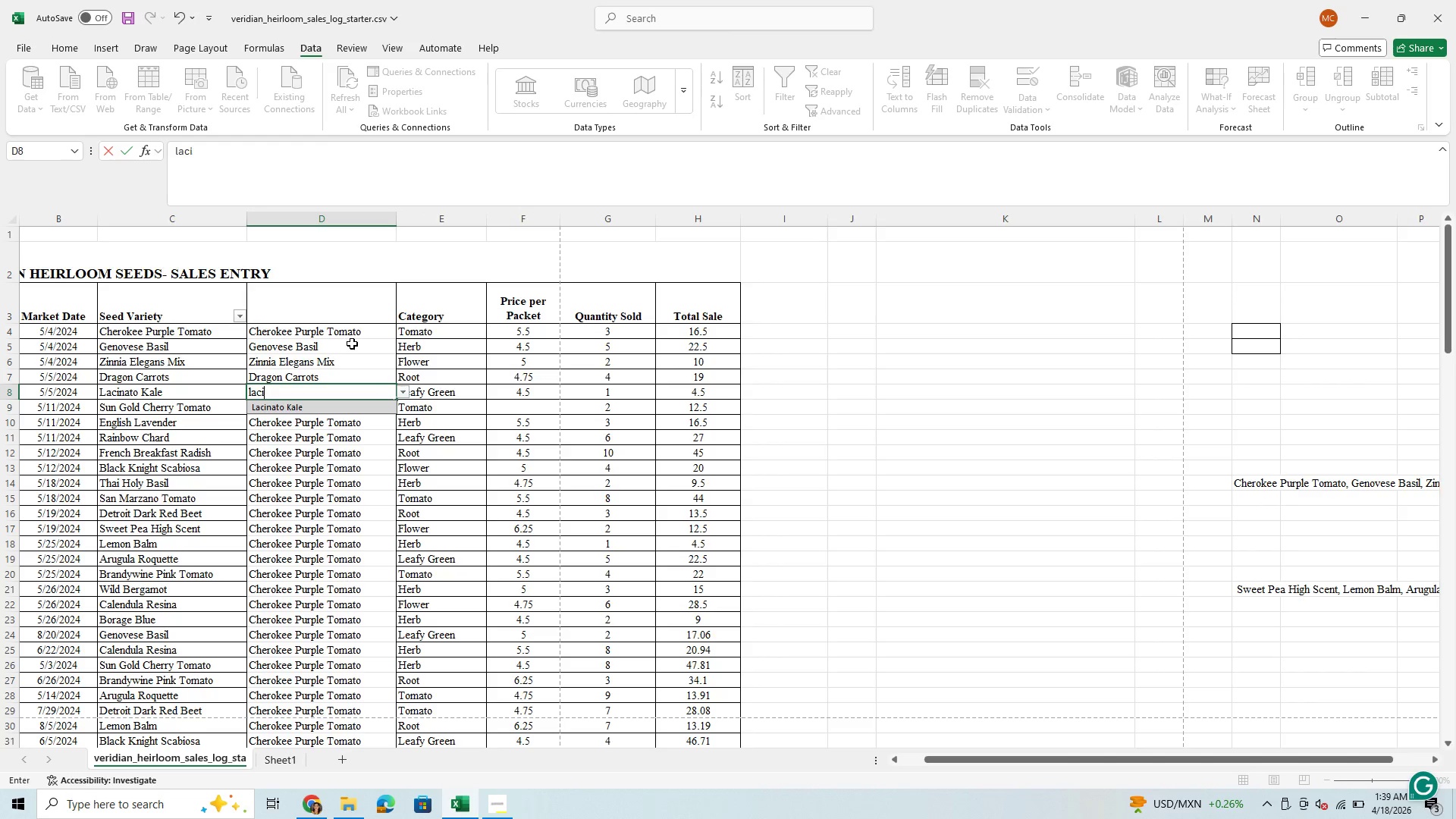 
key(Enter)
 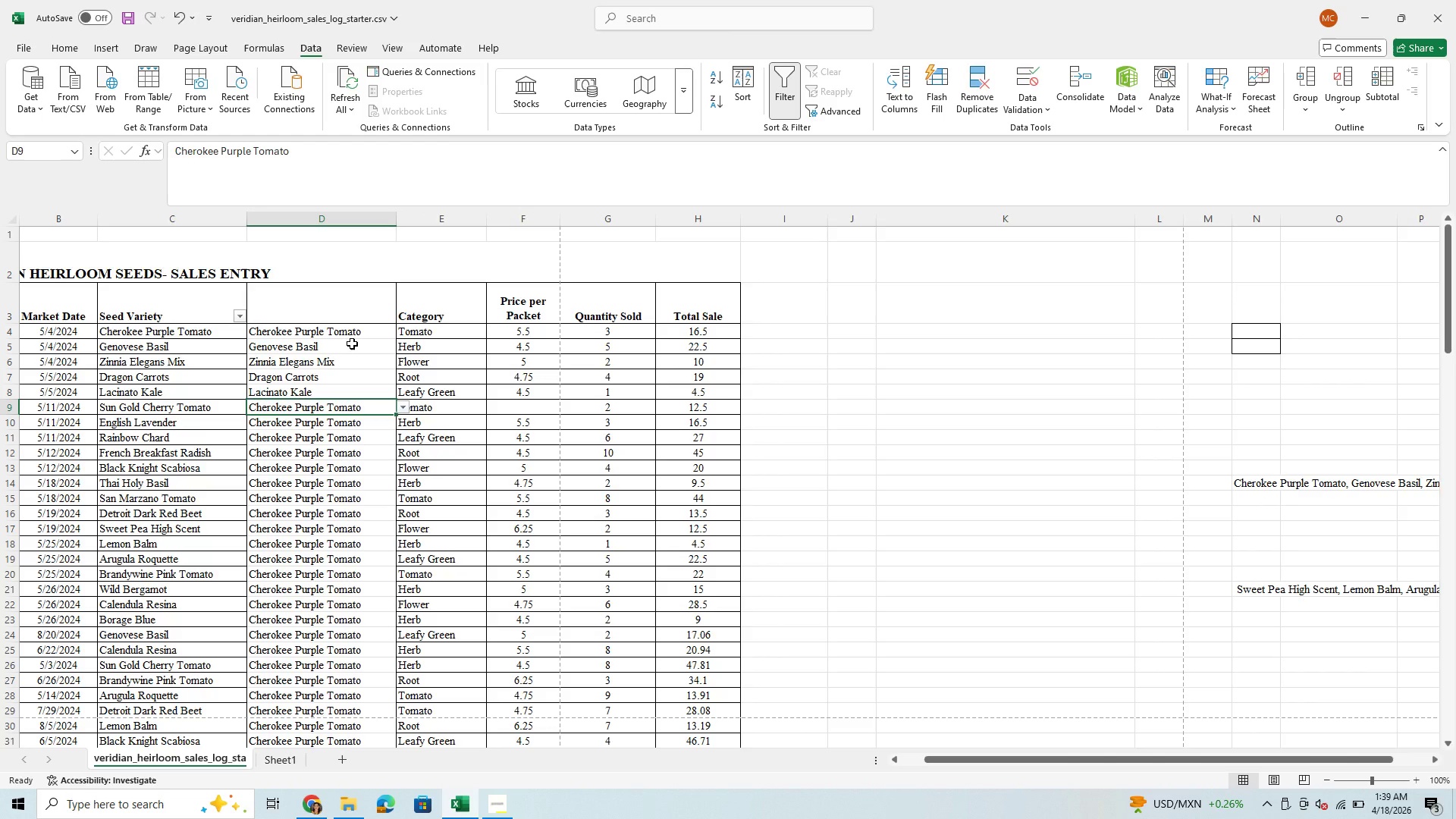 
type(su)
 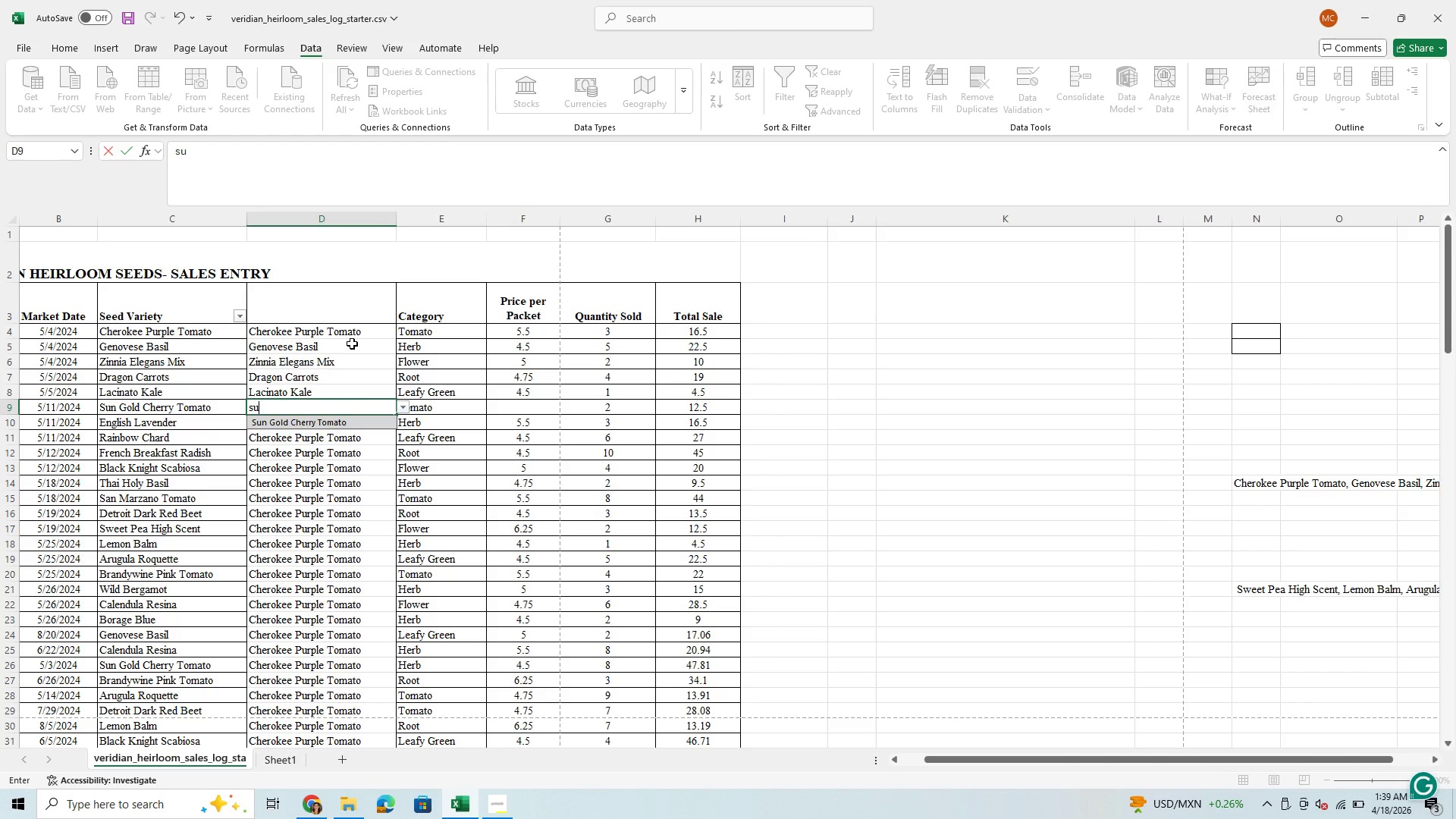 
key(Enter)
 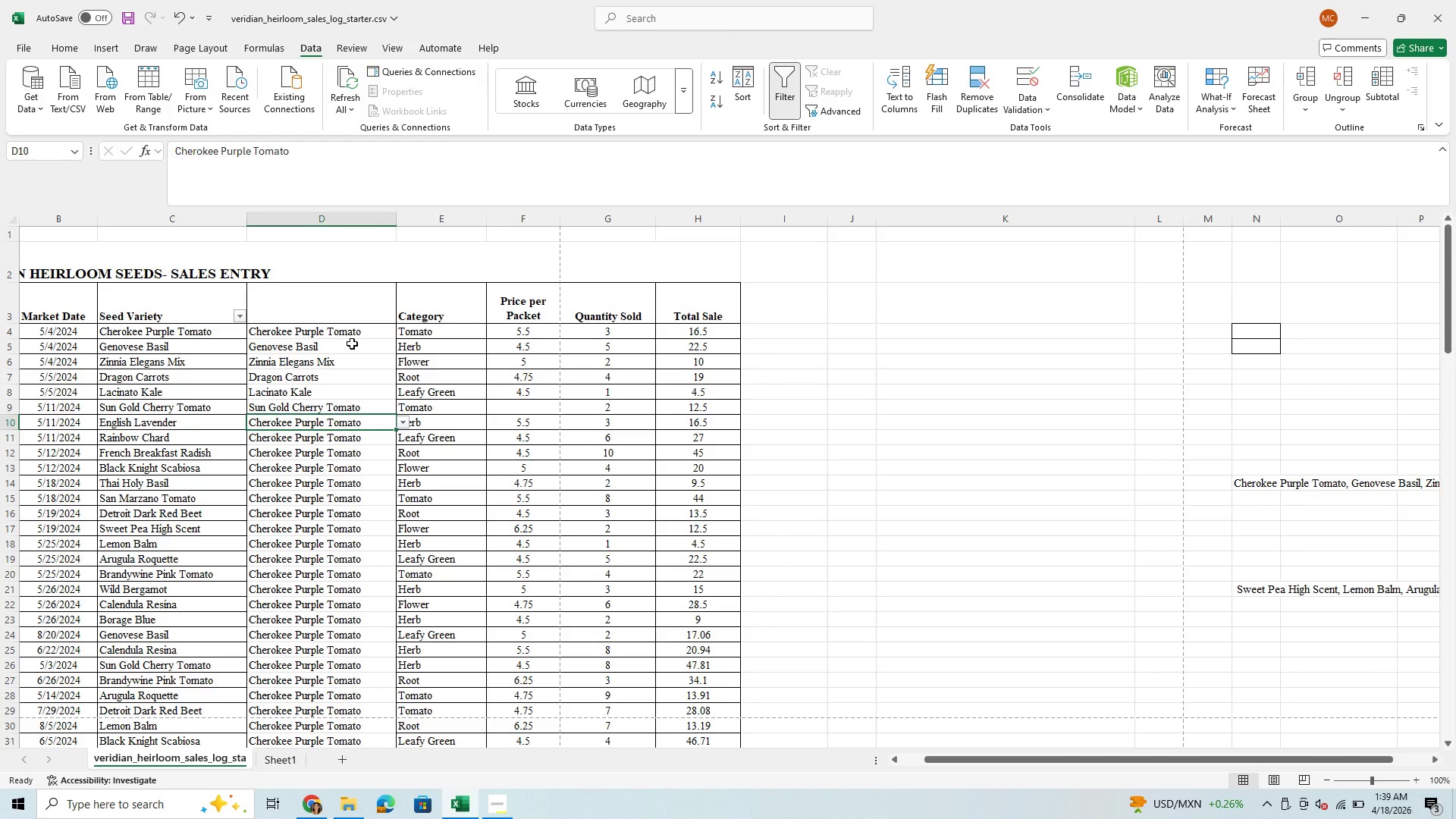 
type(engrai)
 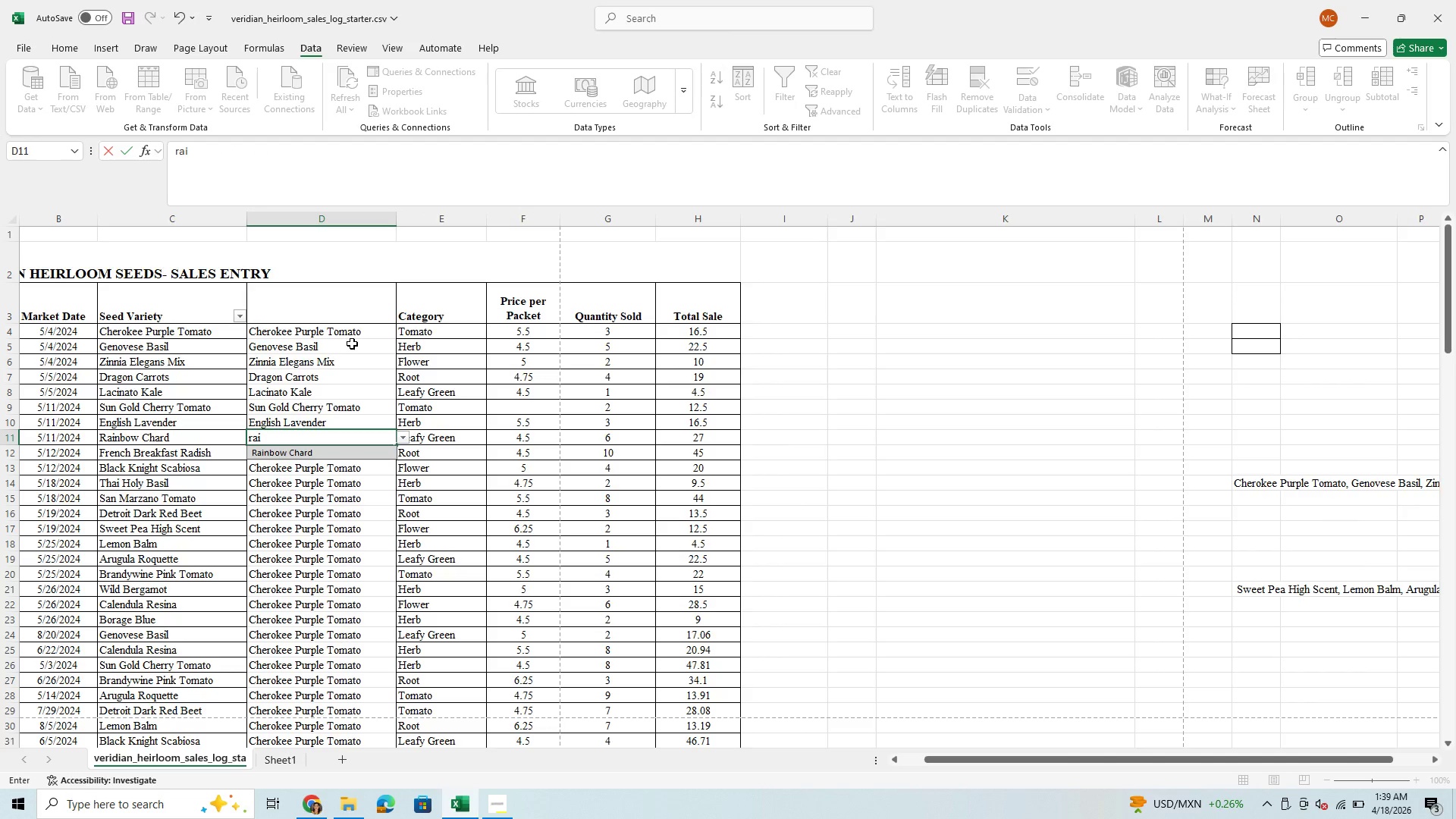 
hold_key(key=Enter, duration=4.55)
 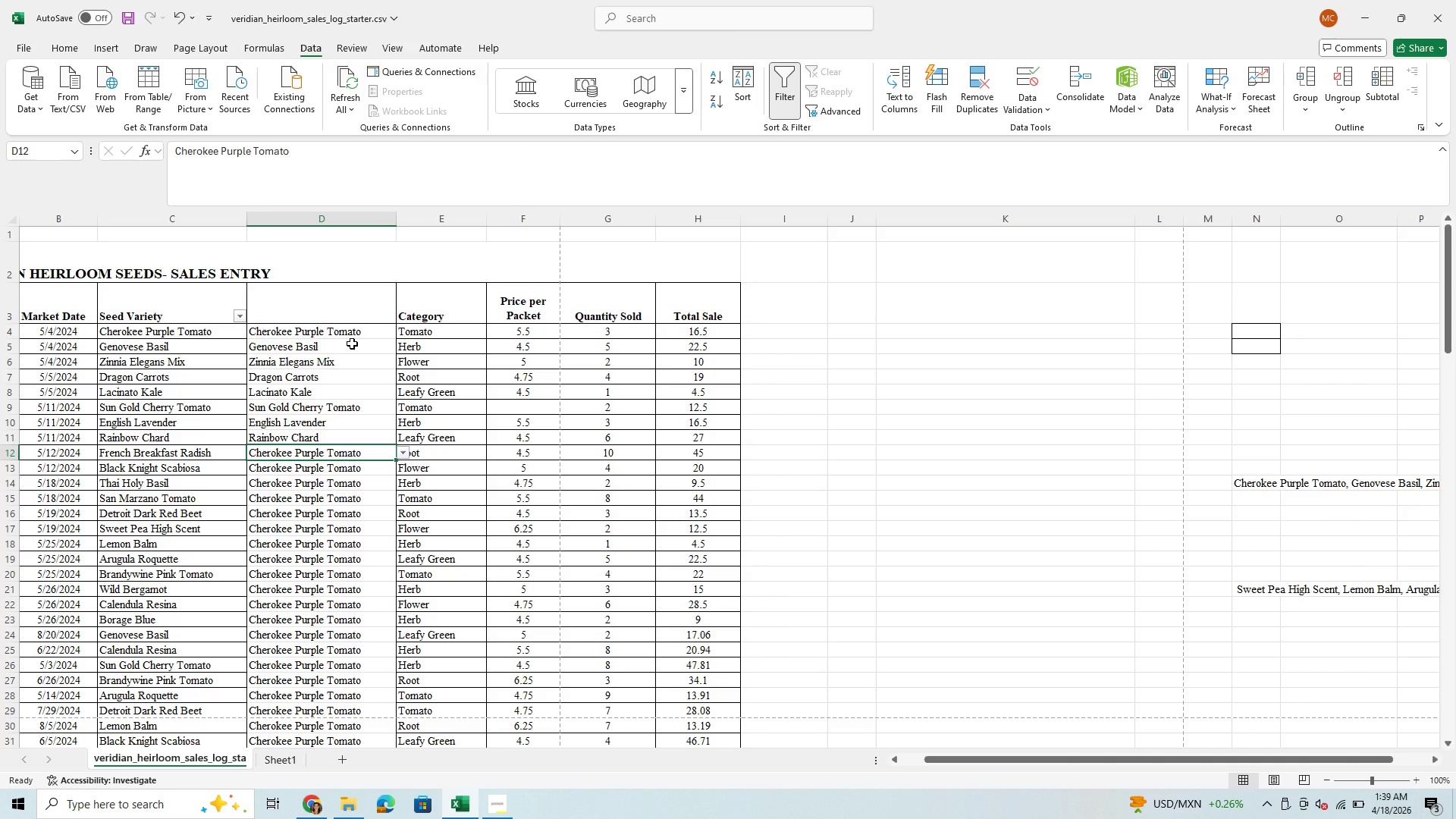 
type(fre)
 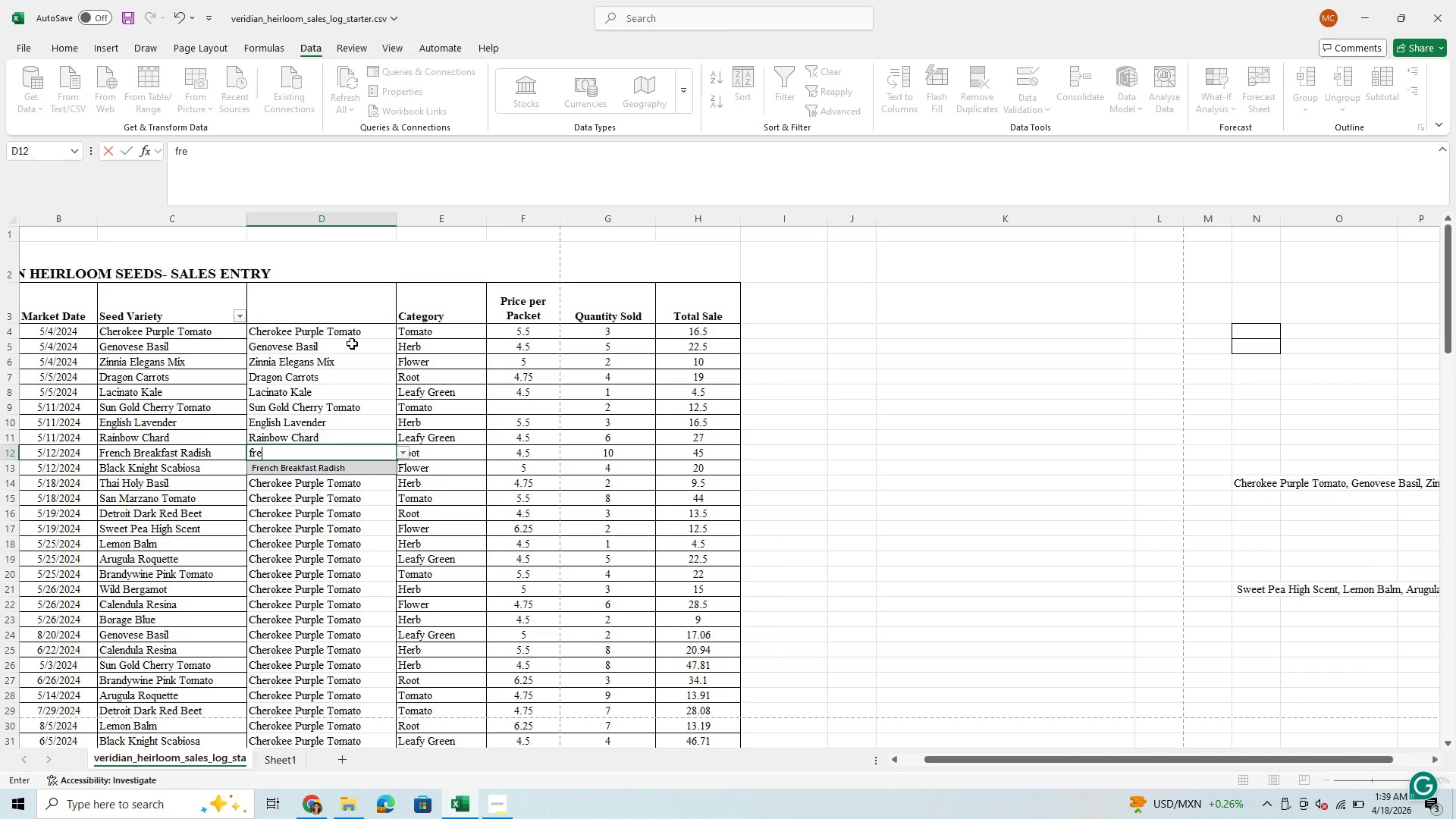 
key(Enter)
 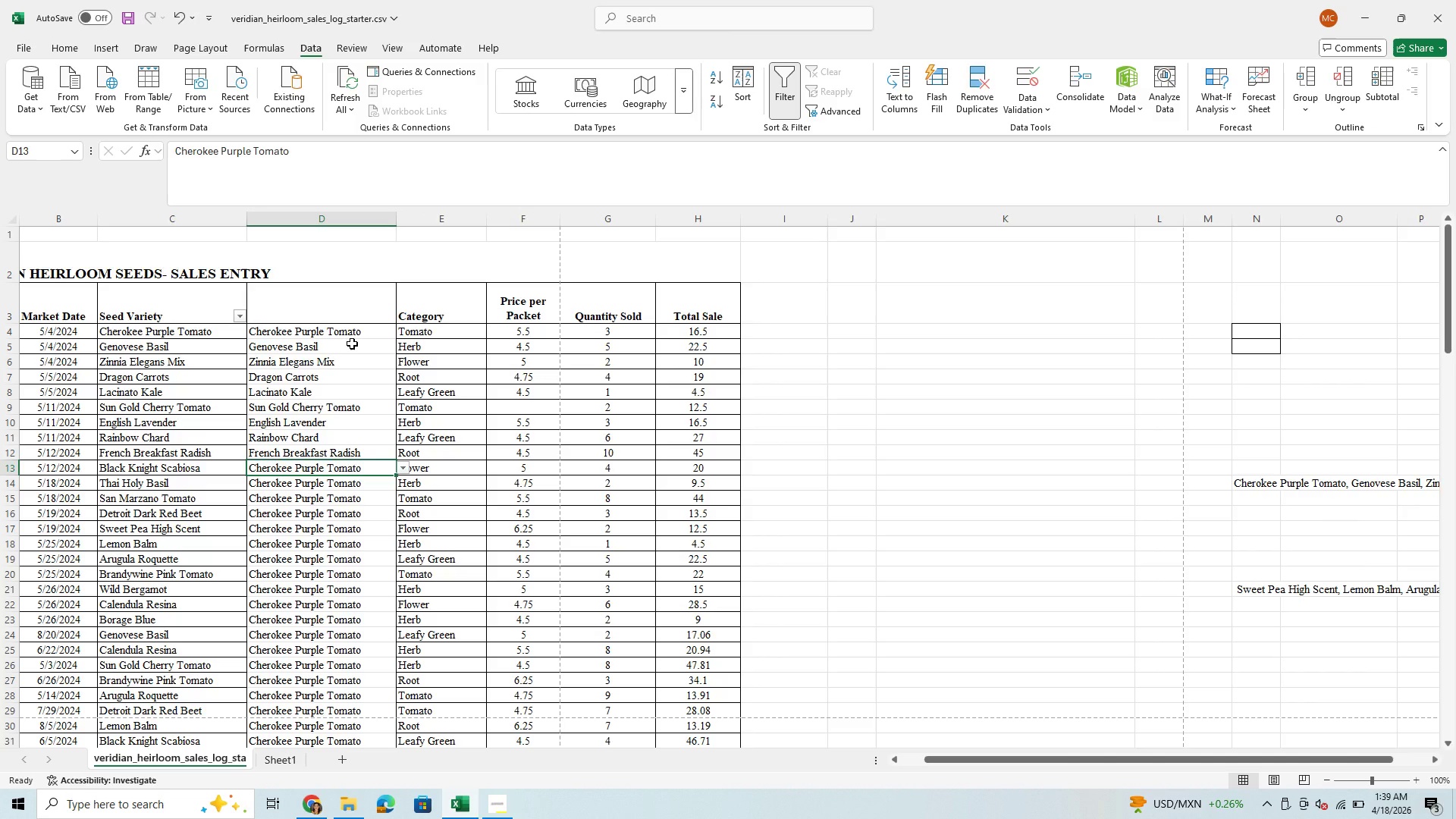 
type(ba)
key(Backspace)
type(lac)
 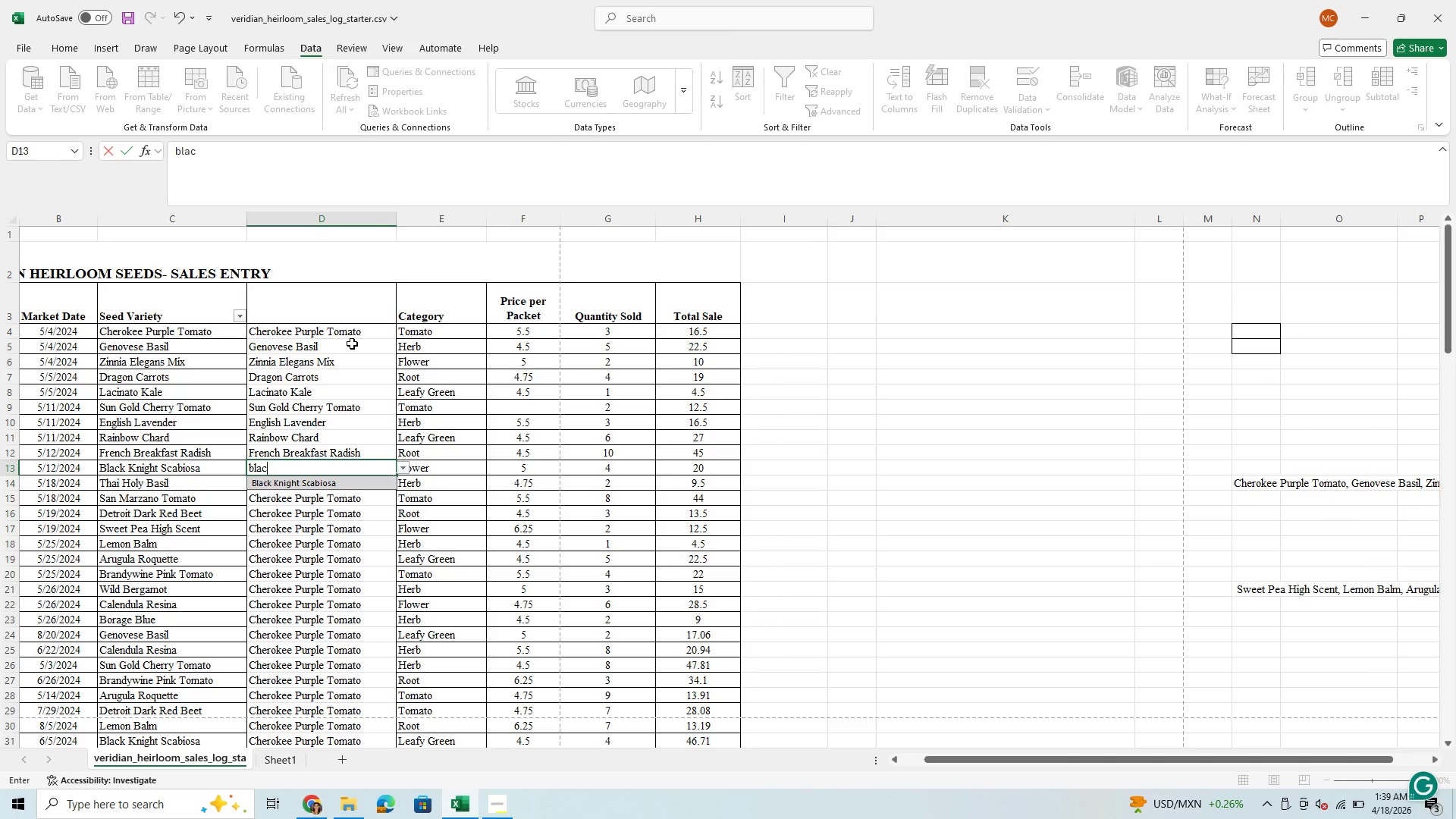 
key(Enter)
 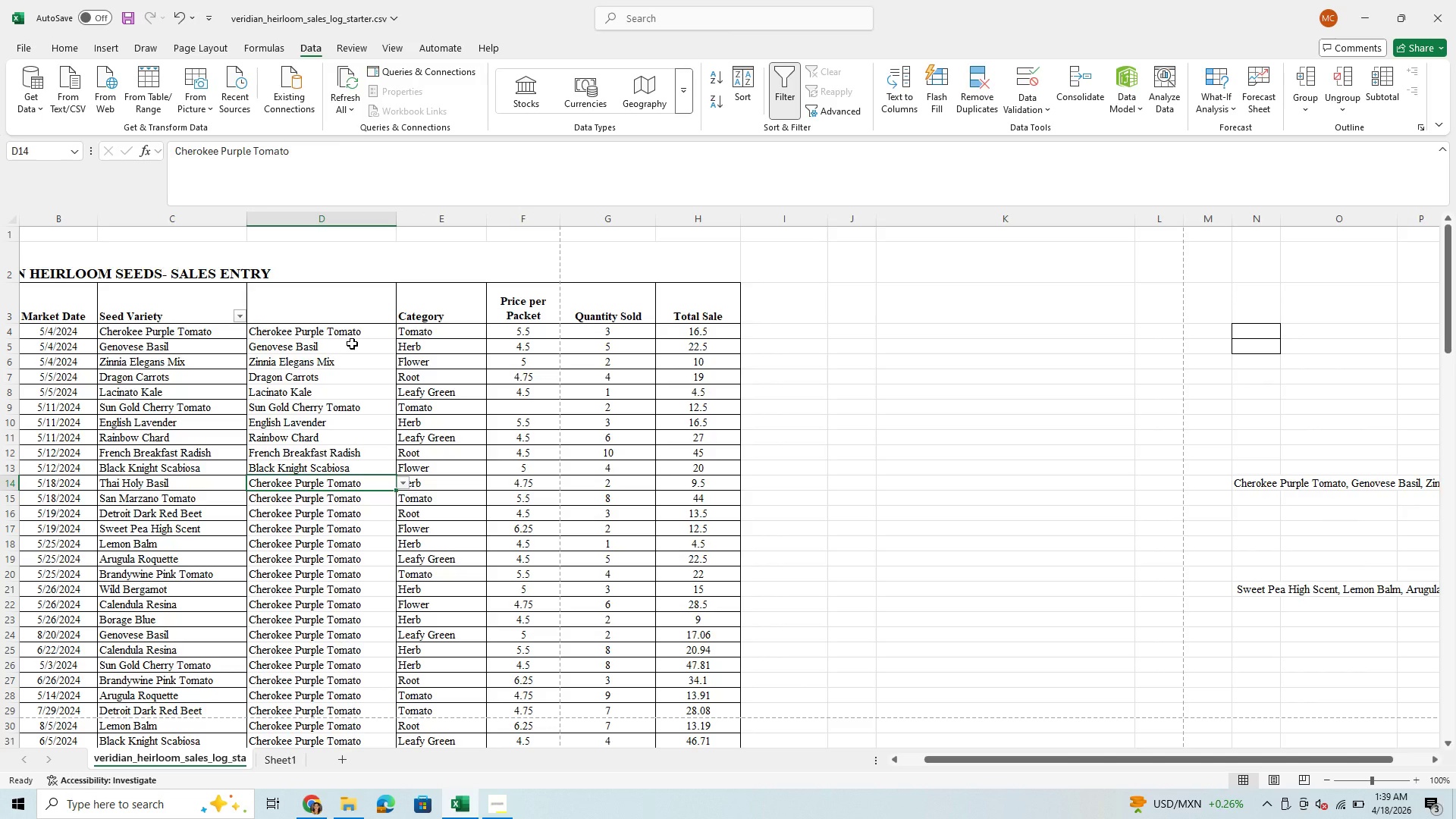 
type(tha)
 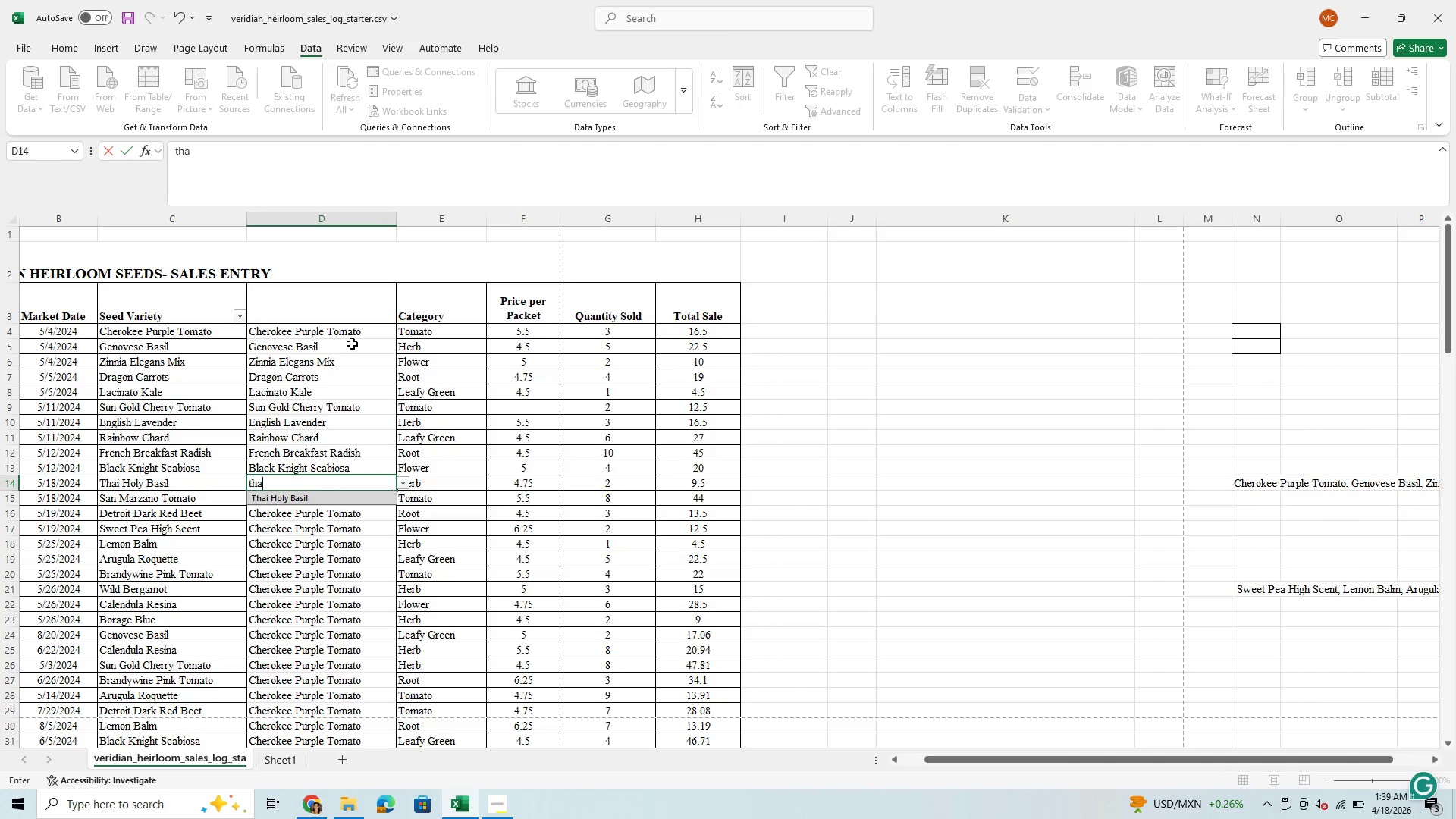 
key(Enter)
 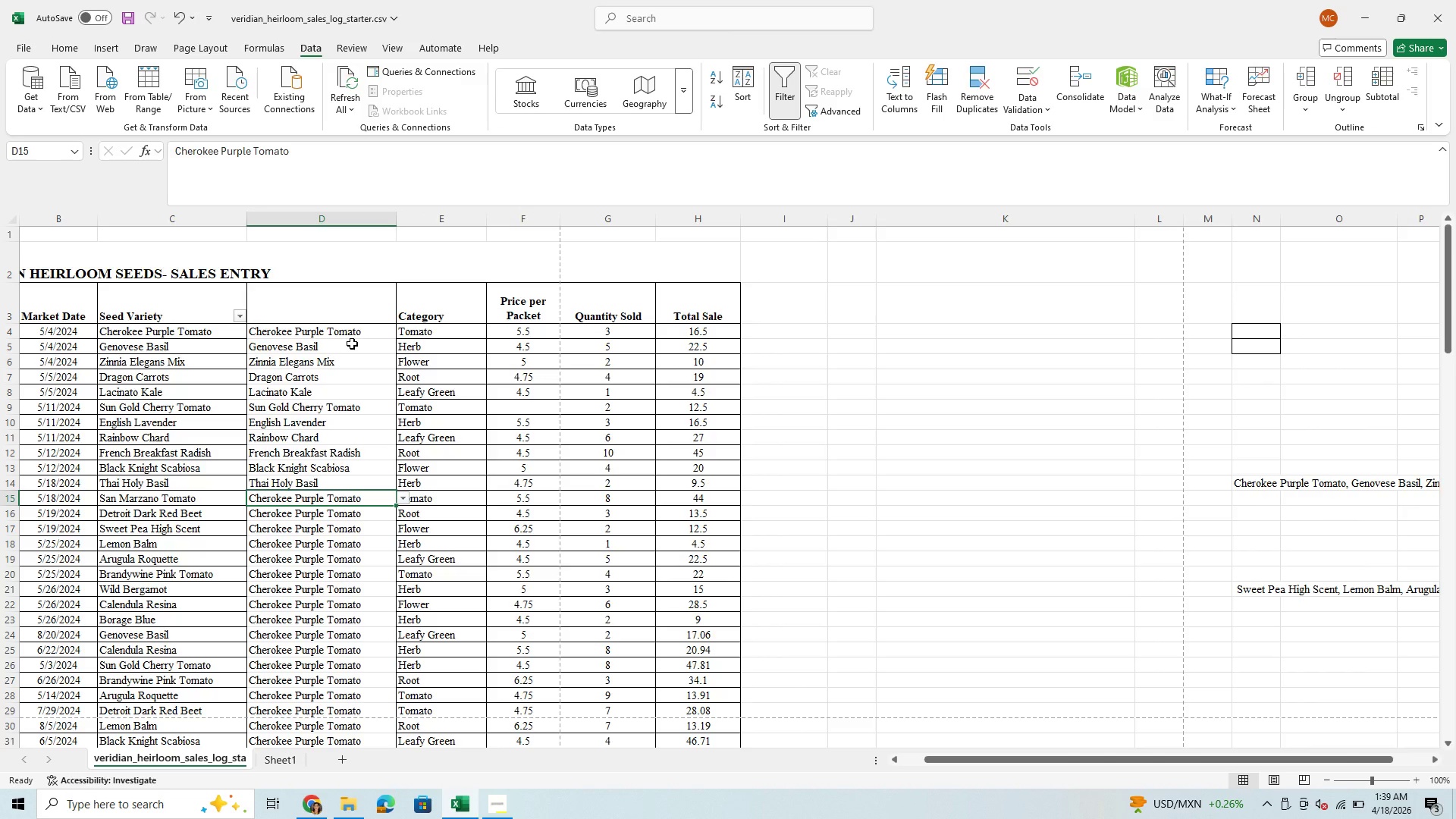 
type(sa)
 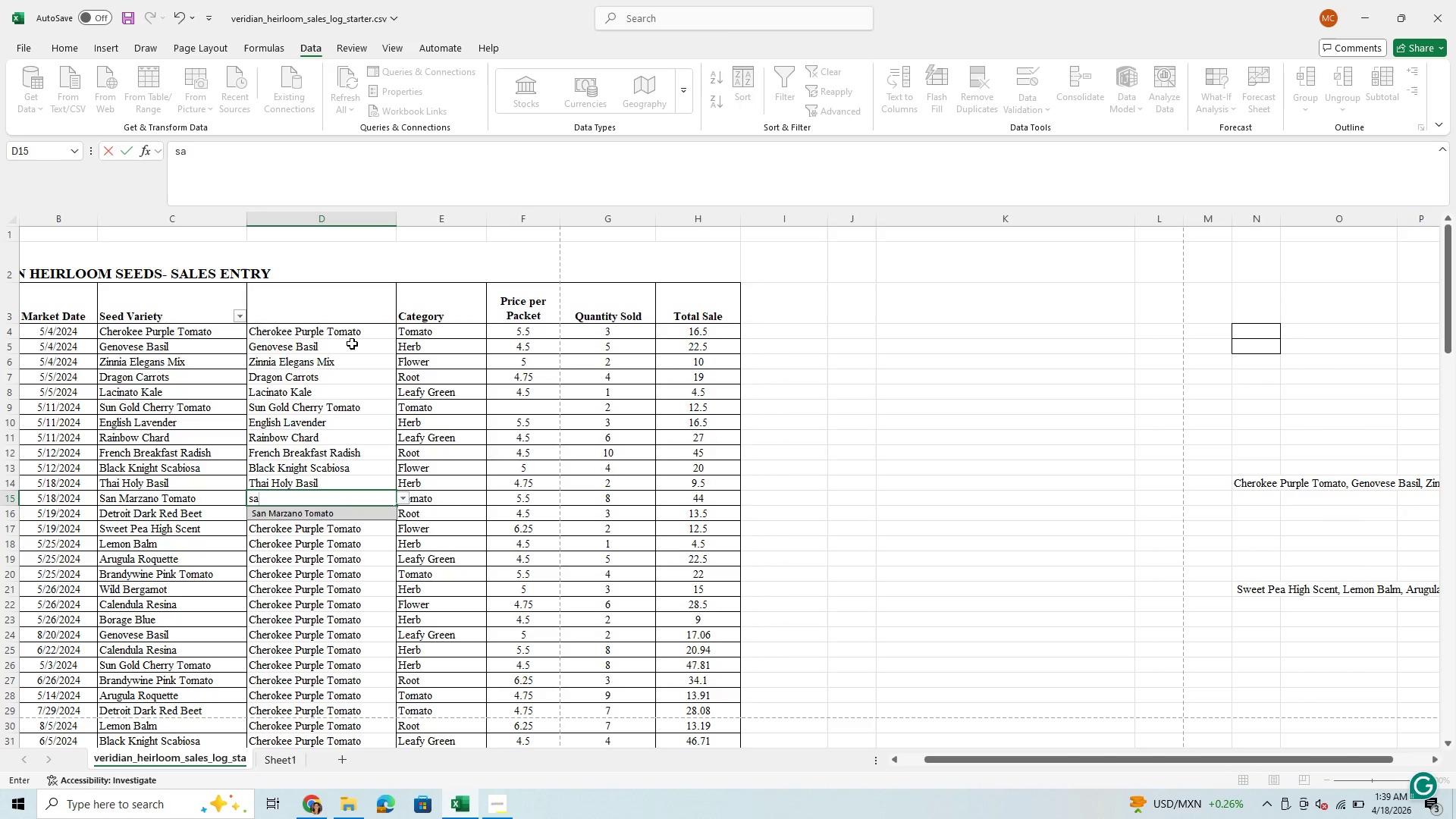 
key(Enter)
 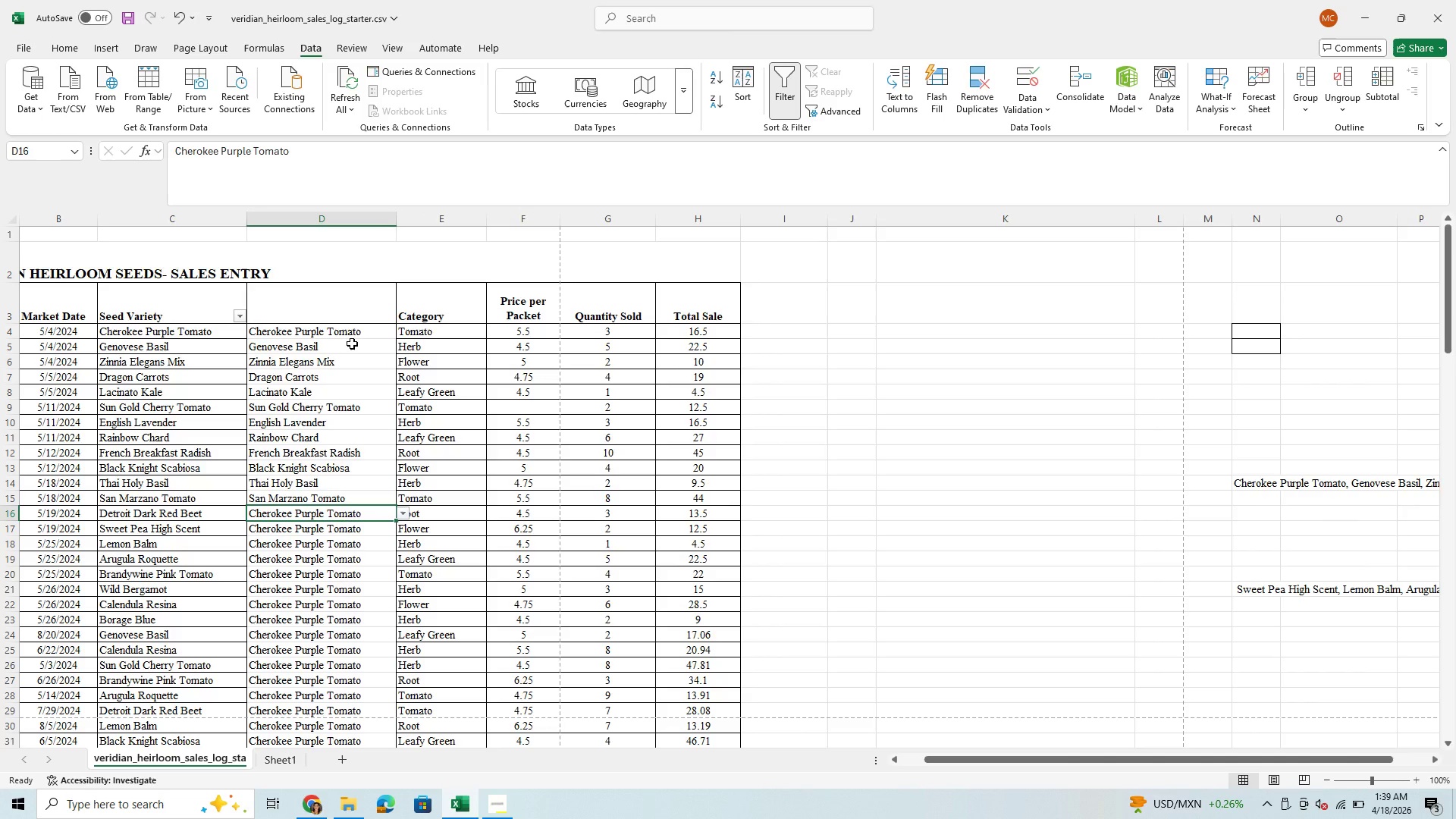 
type(de)
 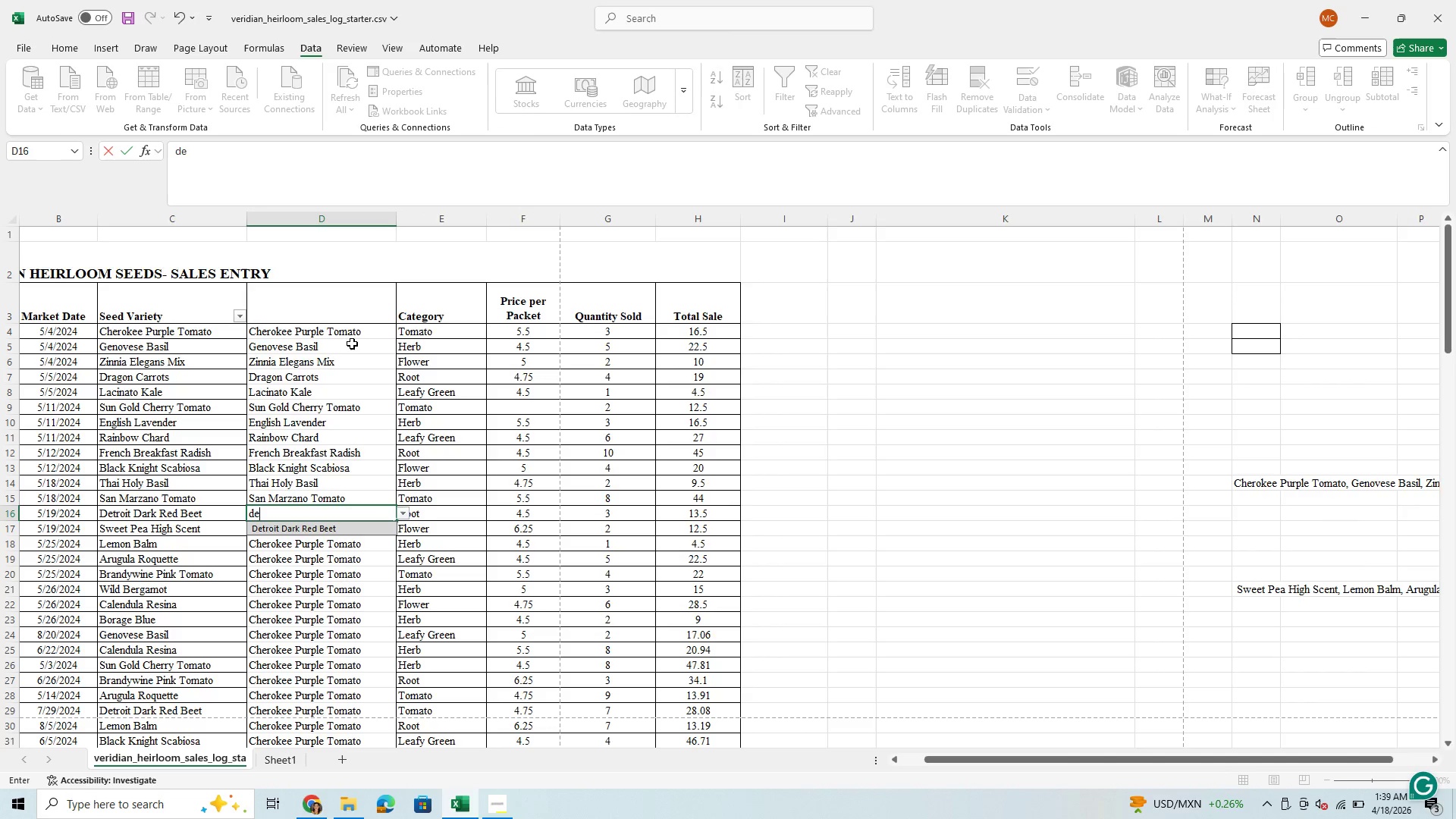 
key(Enter)
 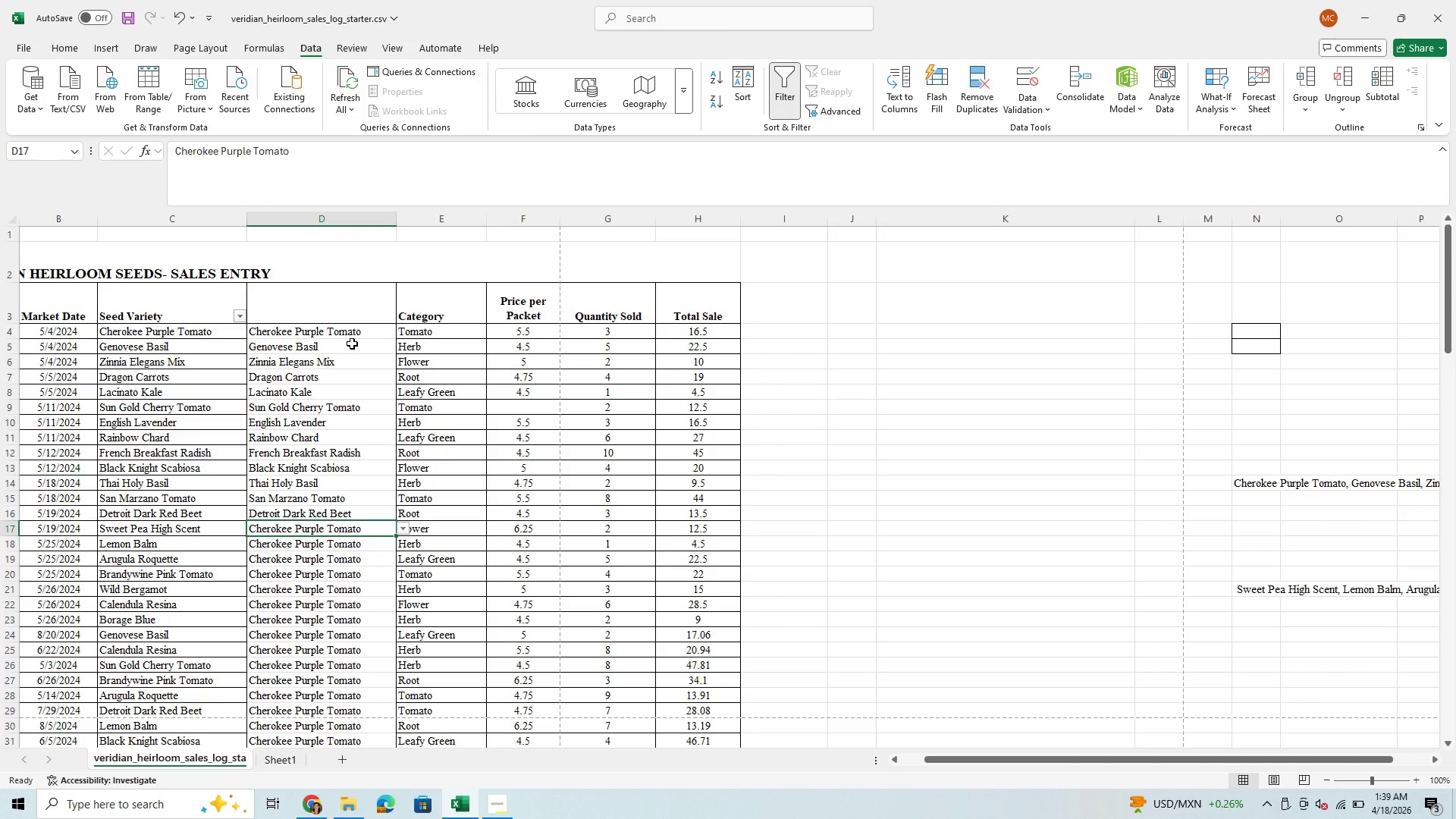 
type(swe)
 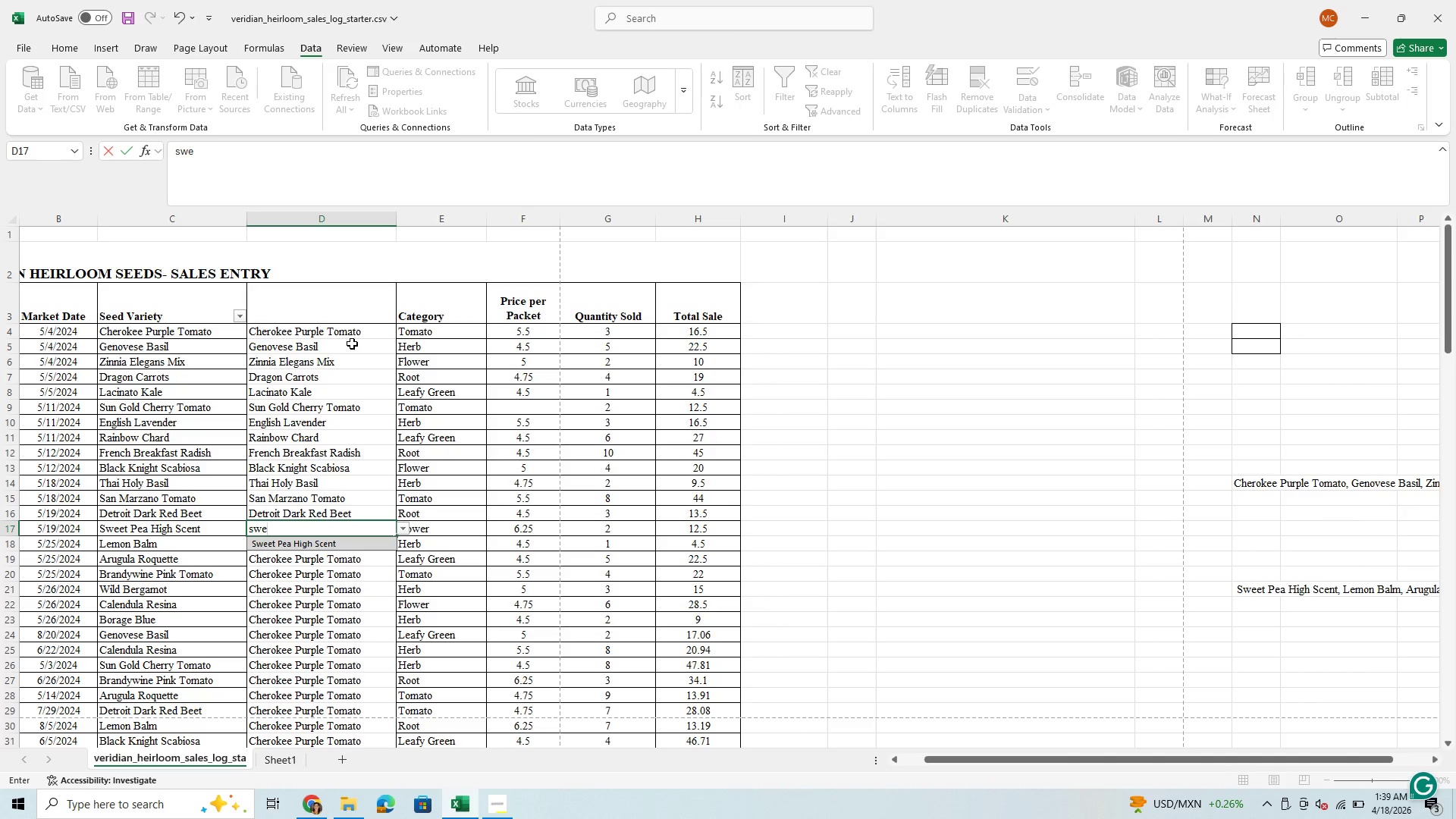 
key(Enter)
 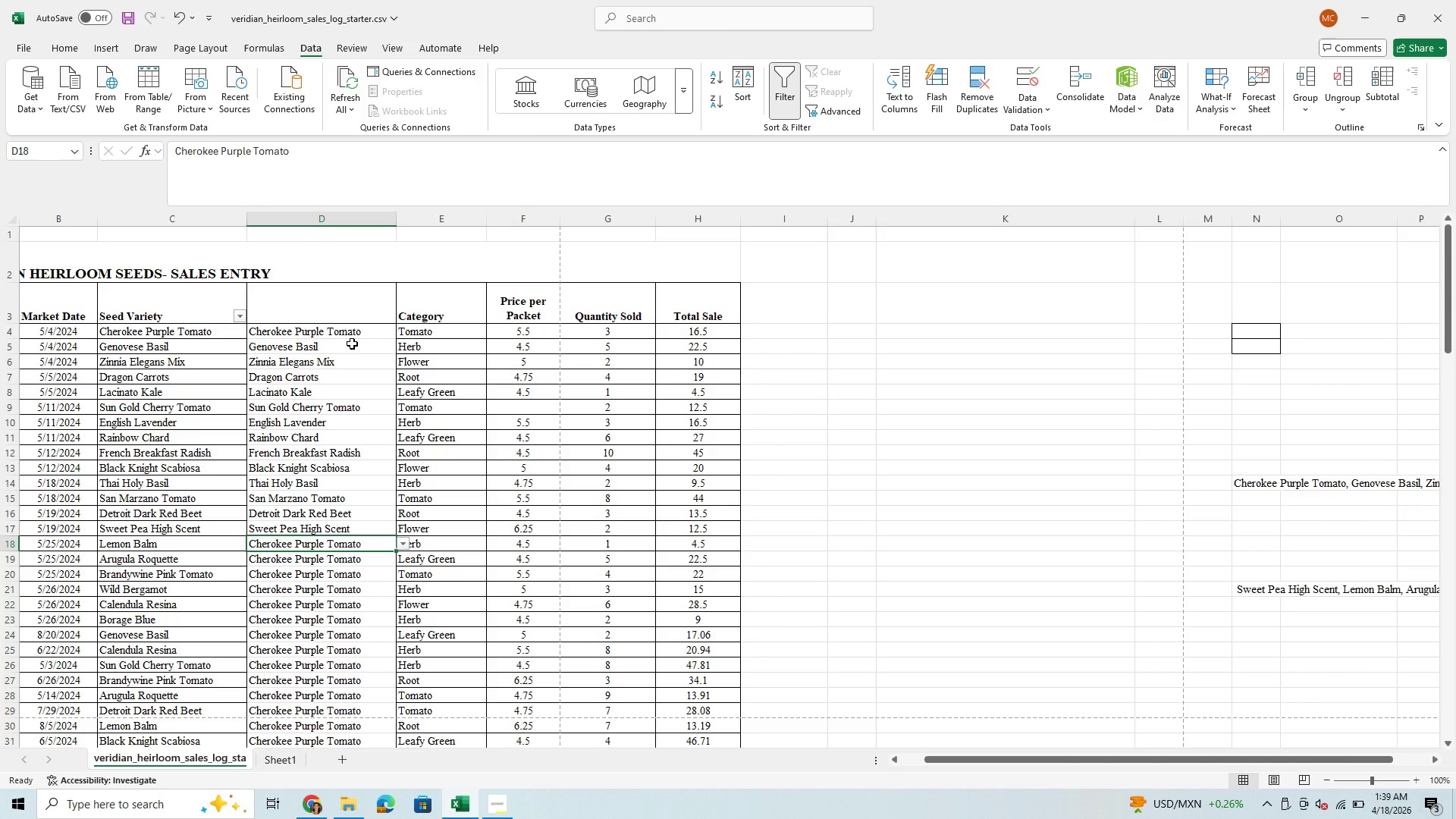 
type(le)
 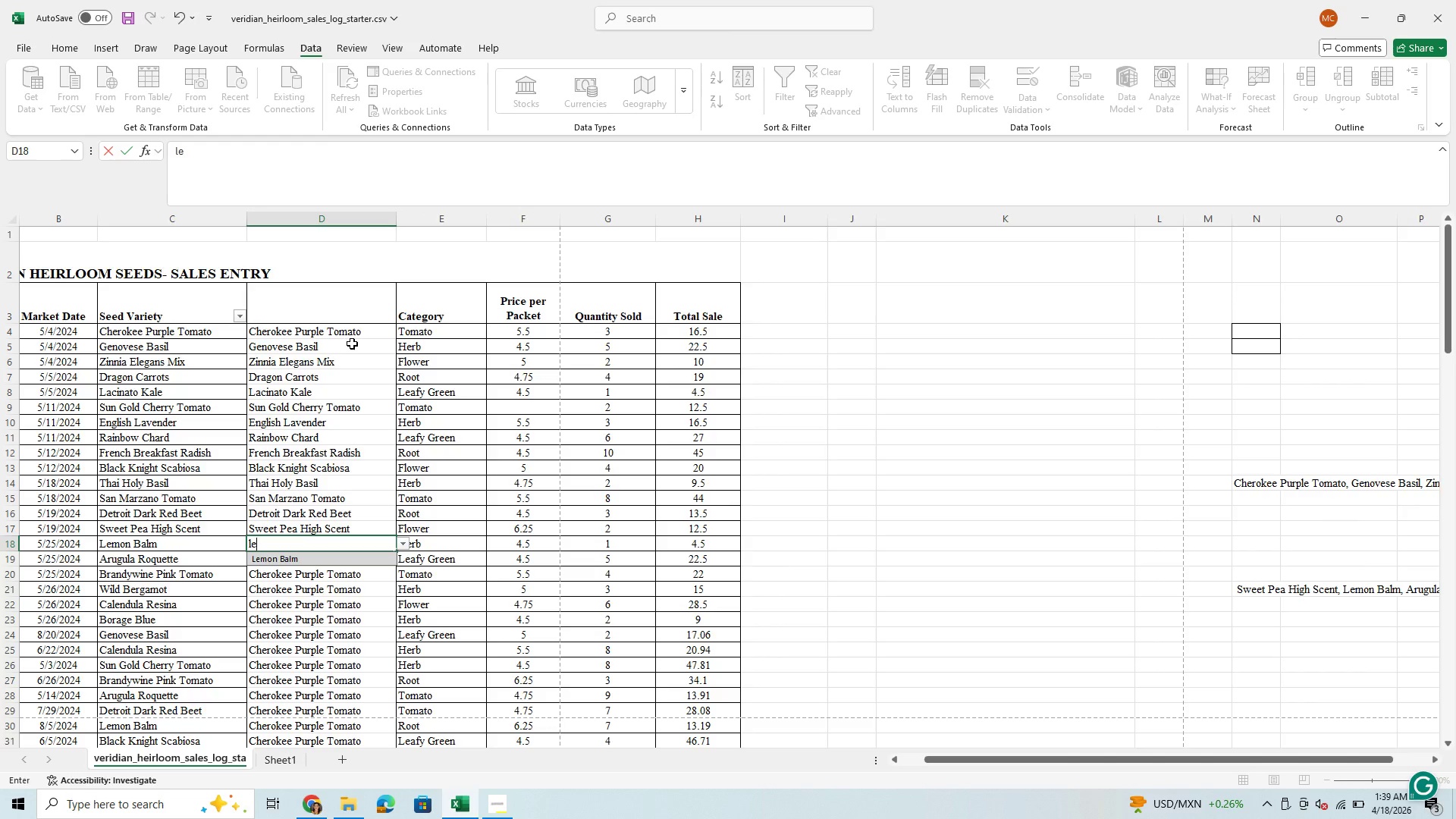 
key(Enter)
 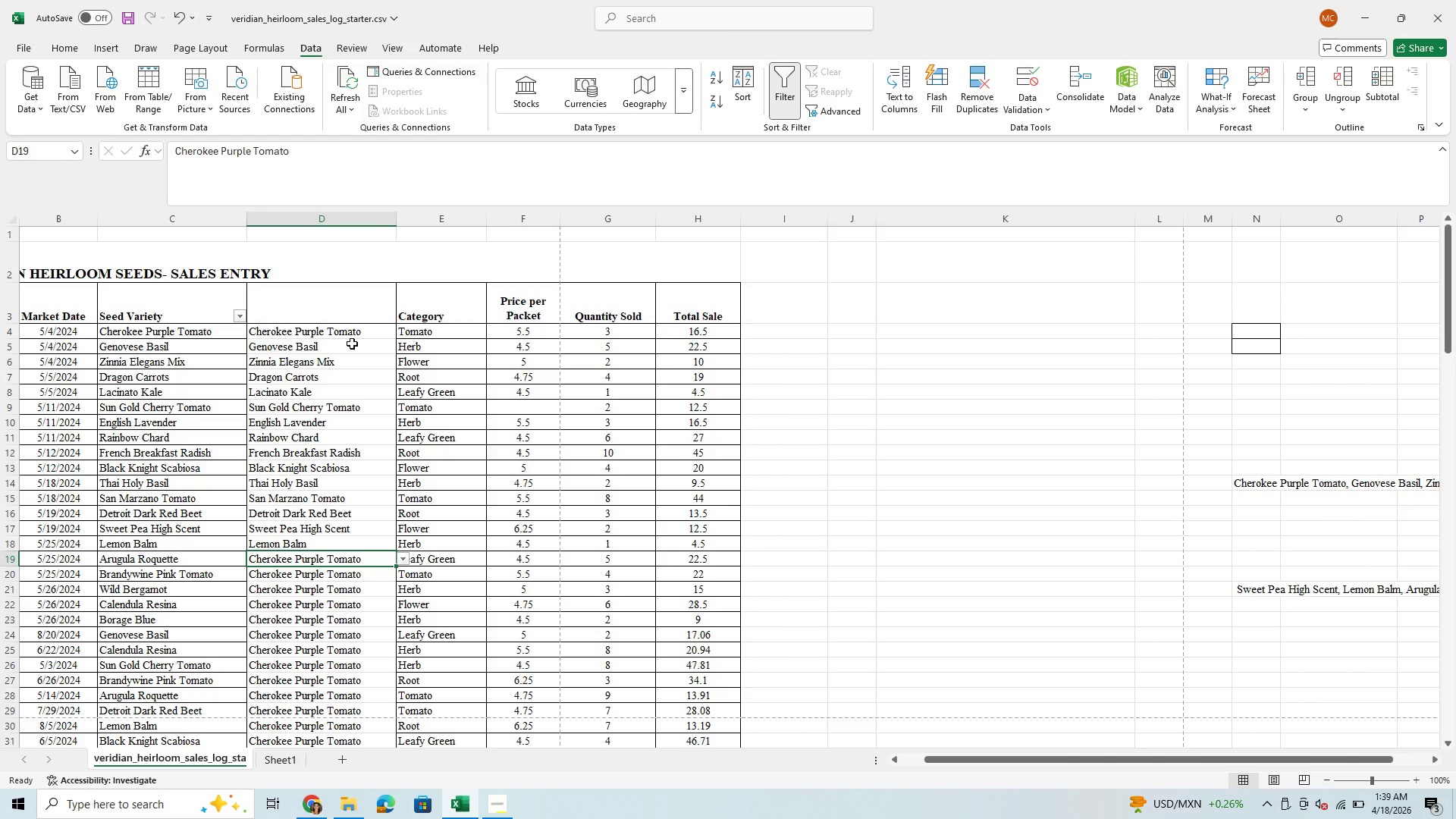 
type(aru)
 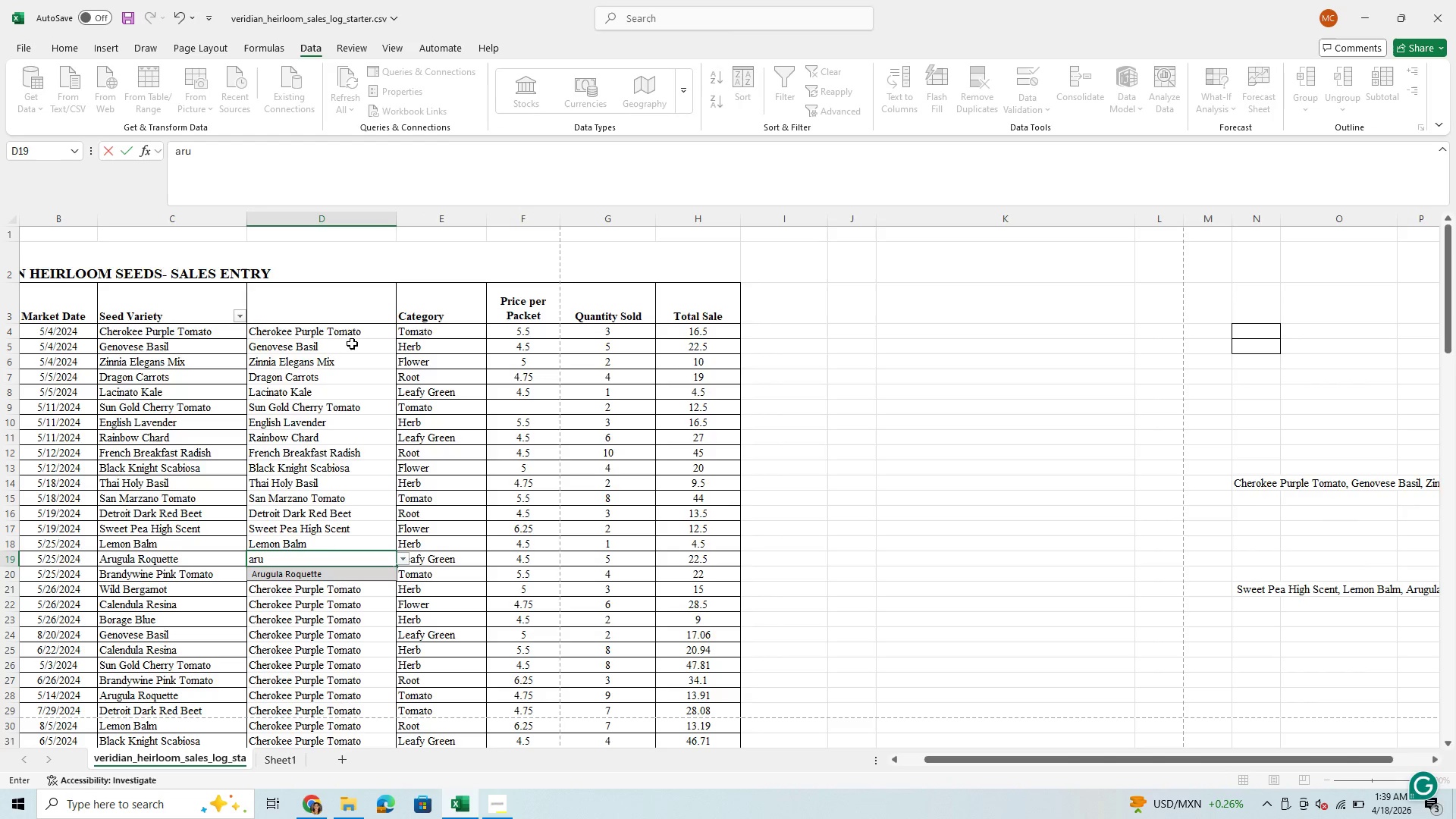 
key(Enter)
 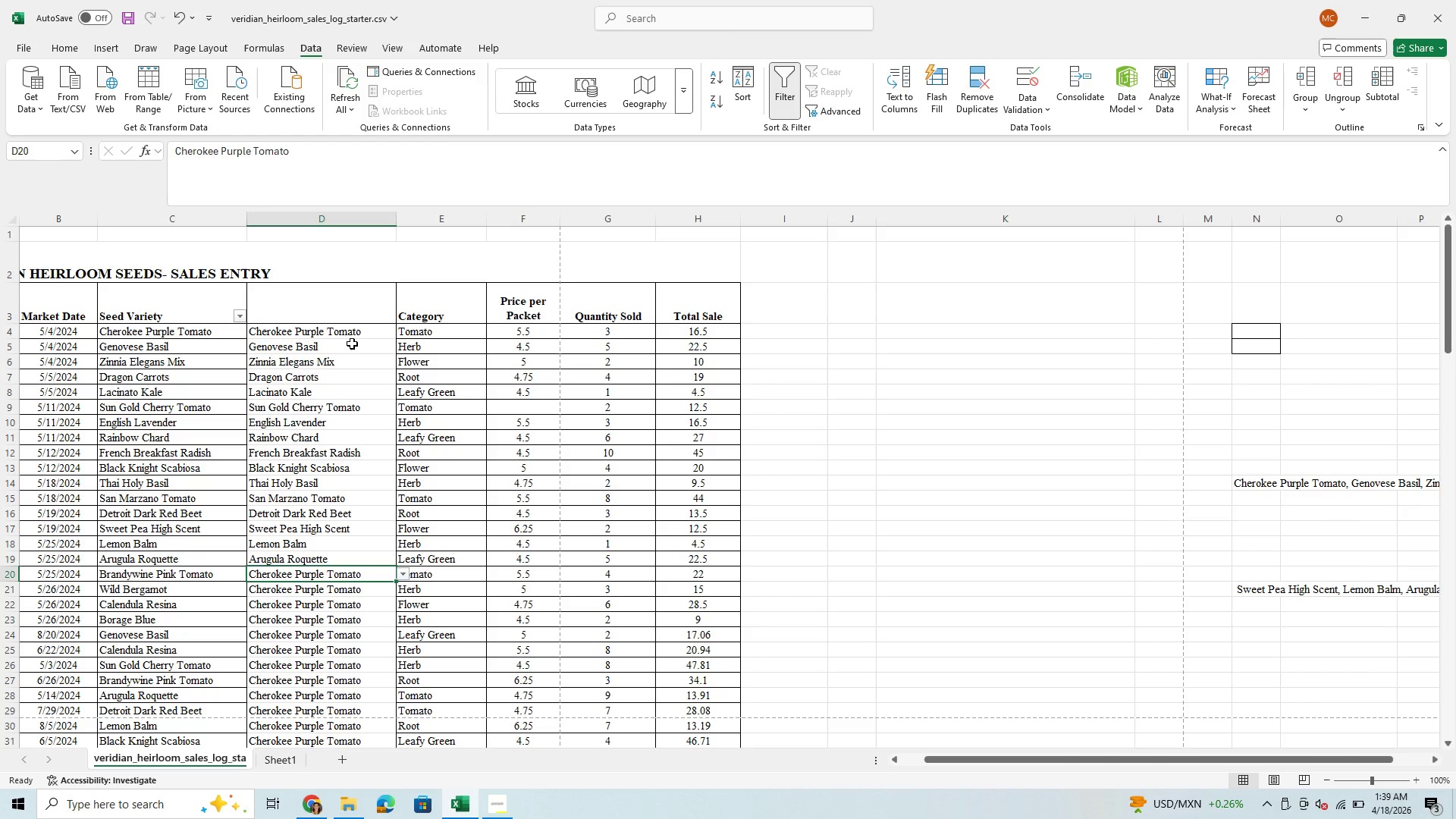 
type(bra)
 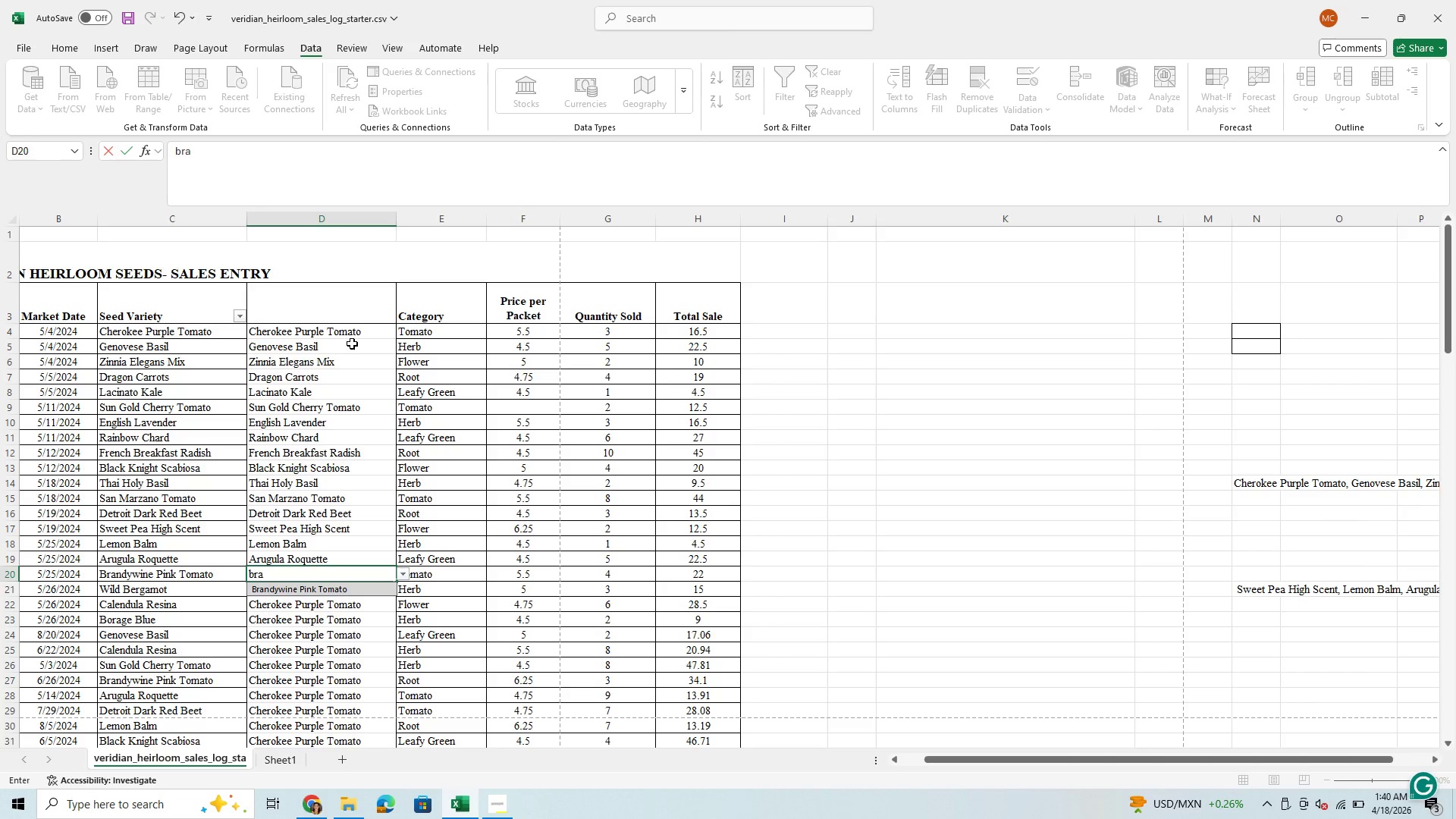 
key(Enter)
 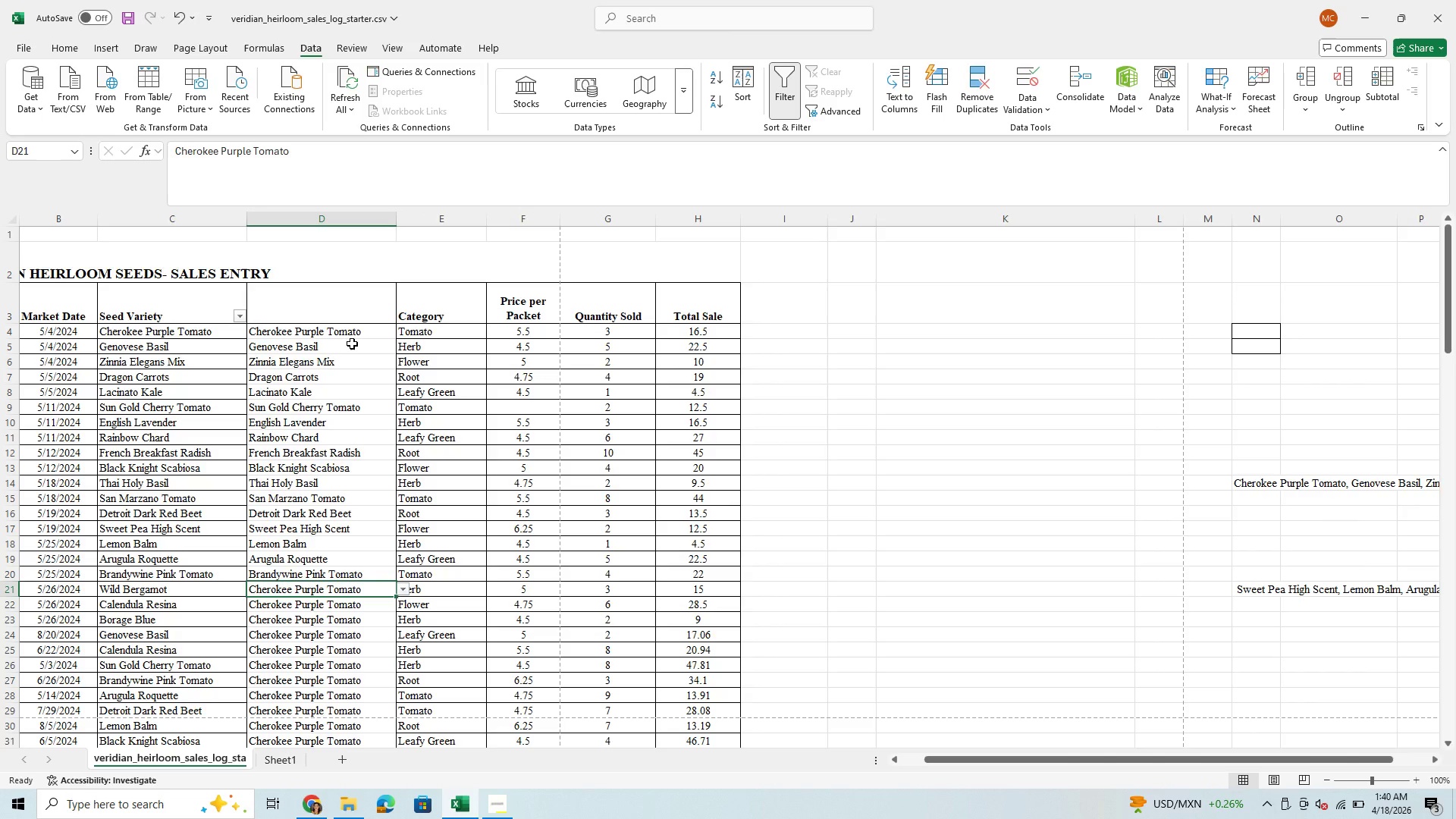 
type(wild)
 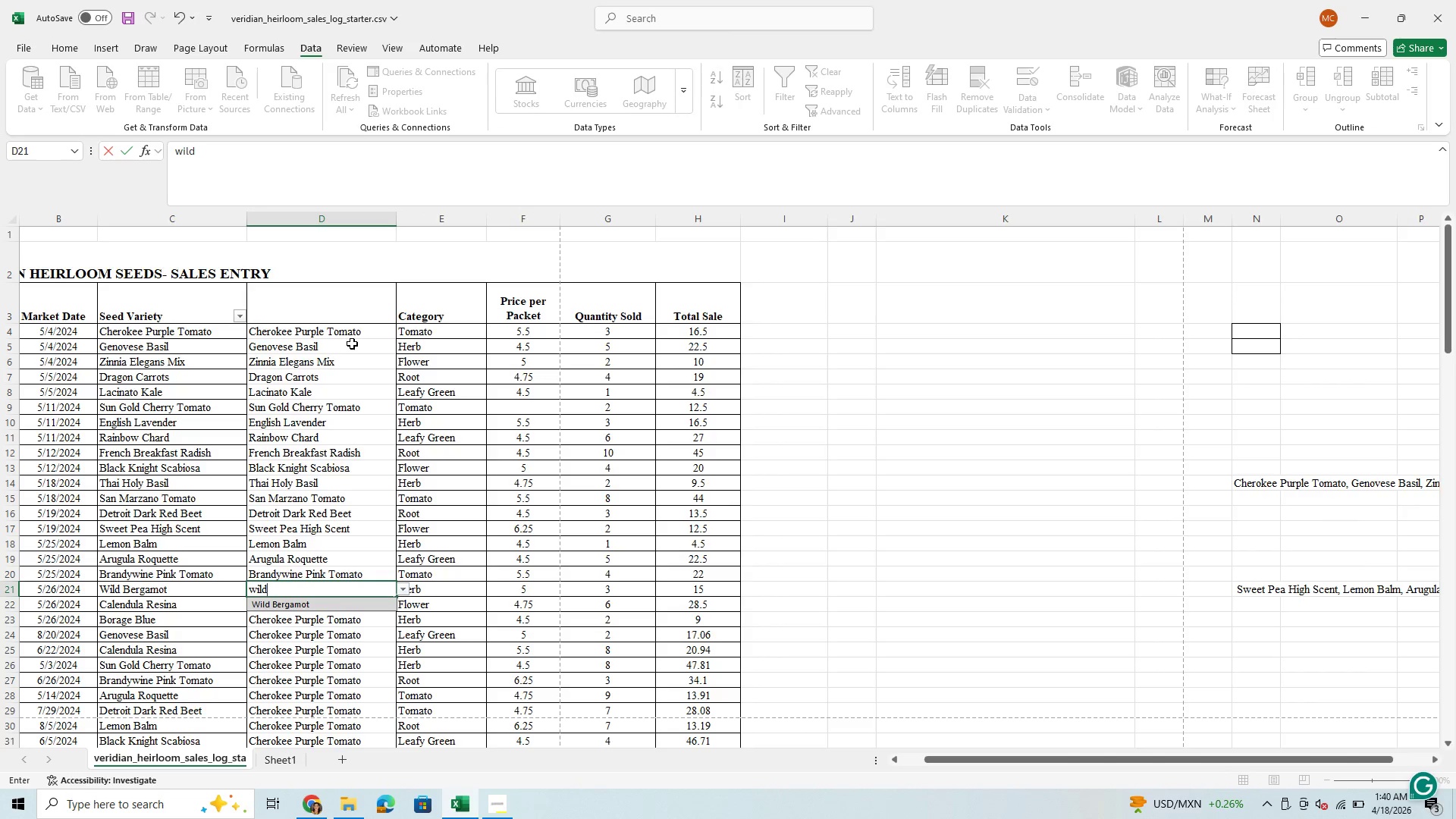 
key(Enter)
 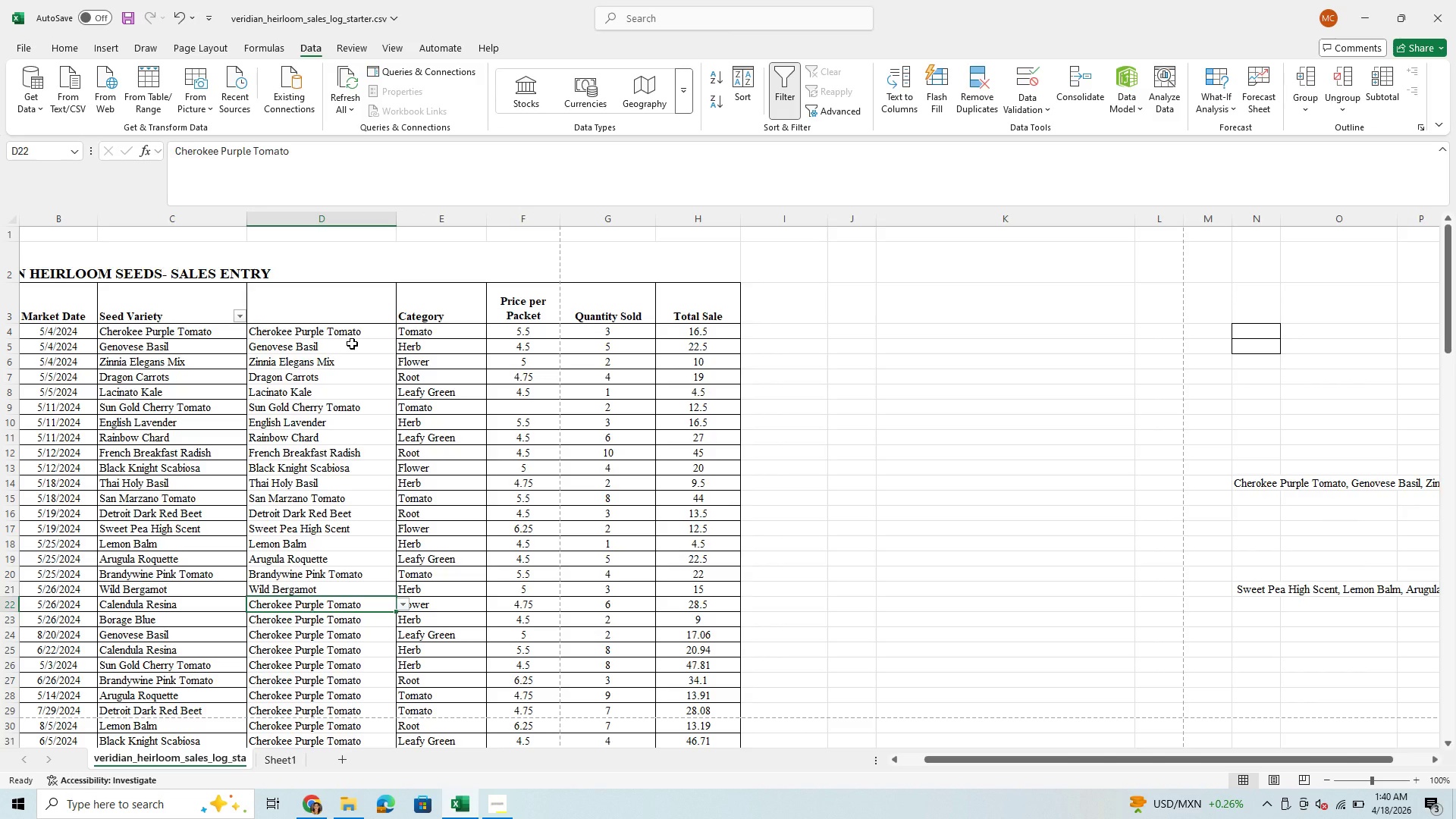 
type(ce)
 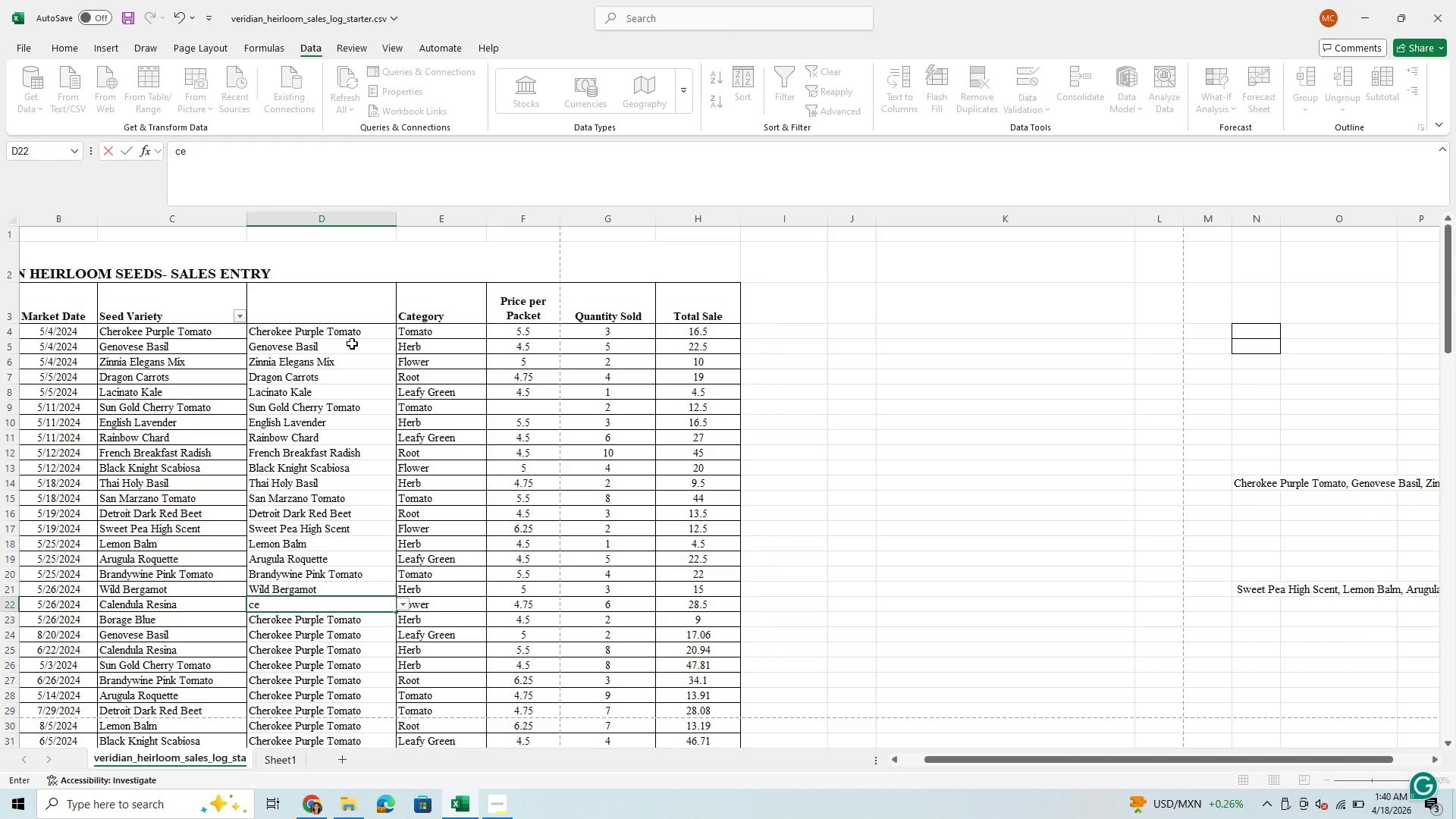 
key(L)
 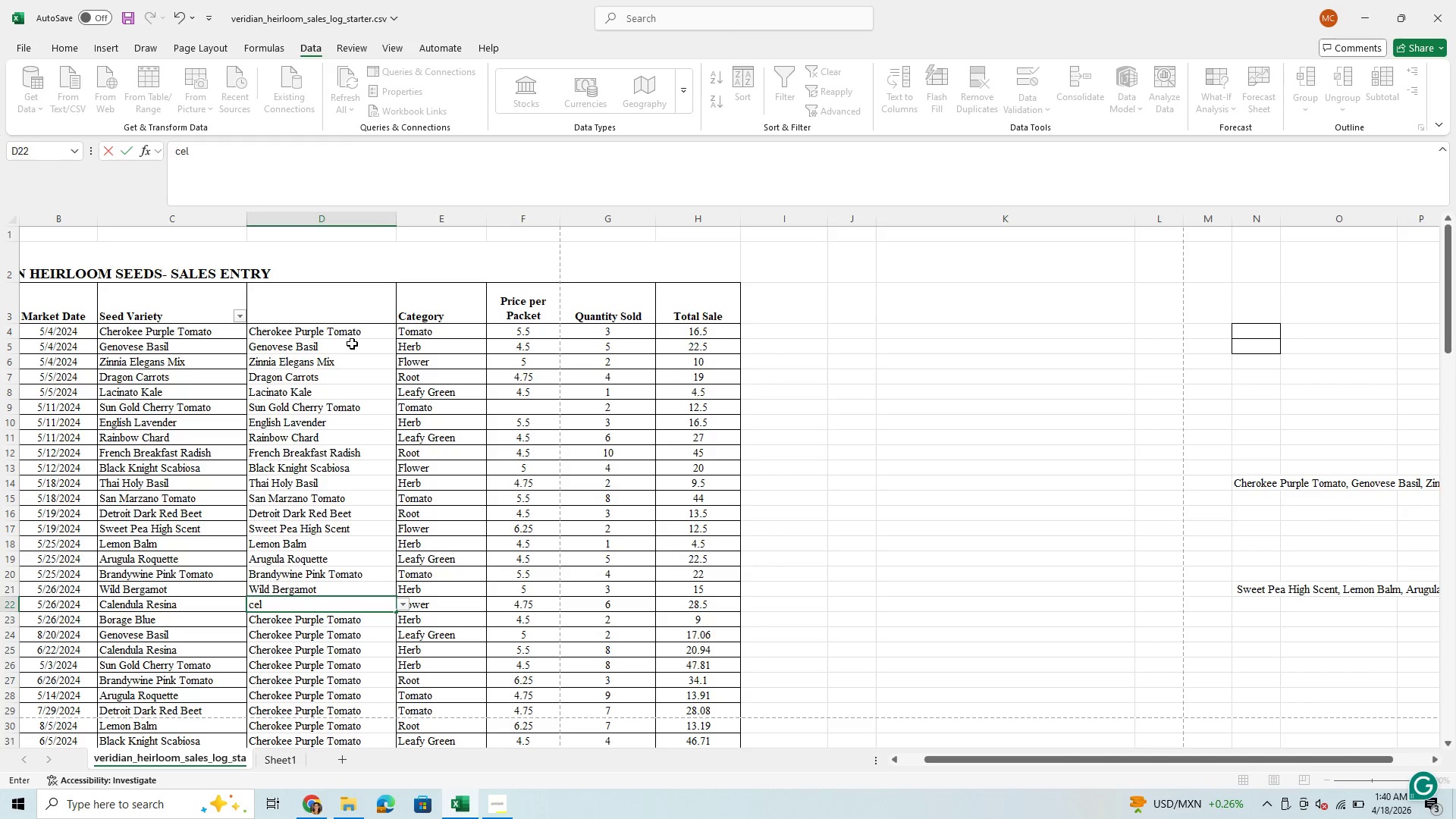 
key(Backspace)
 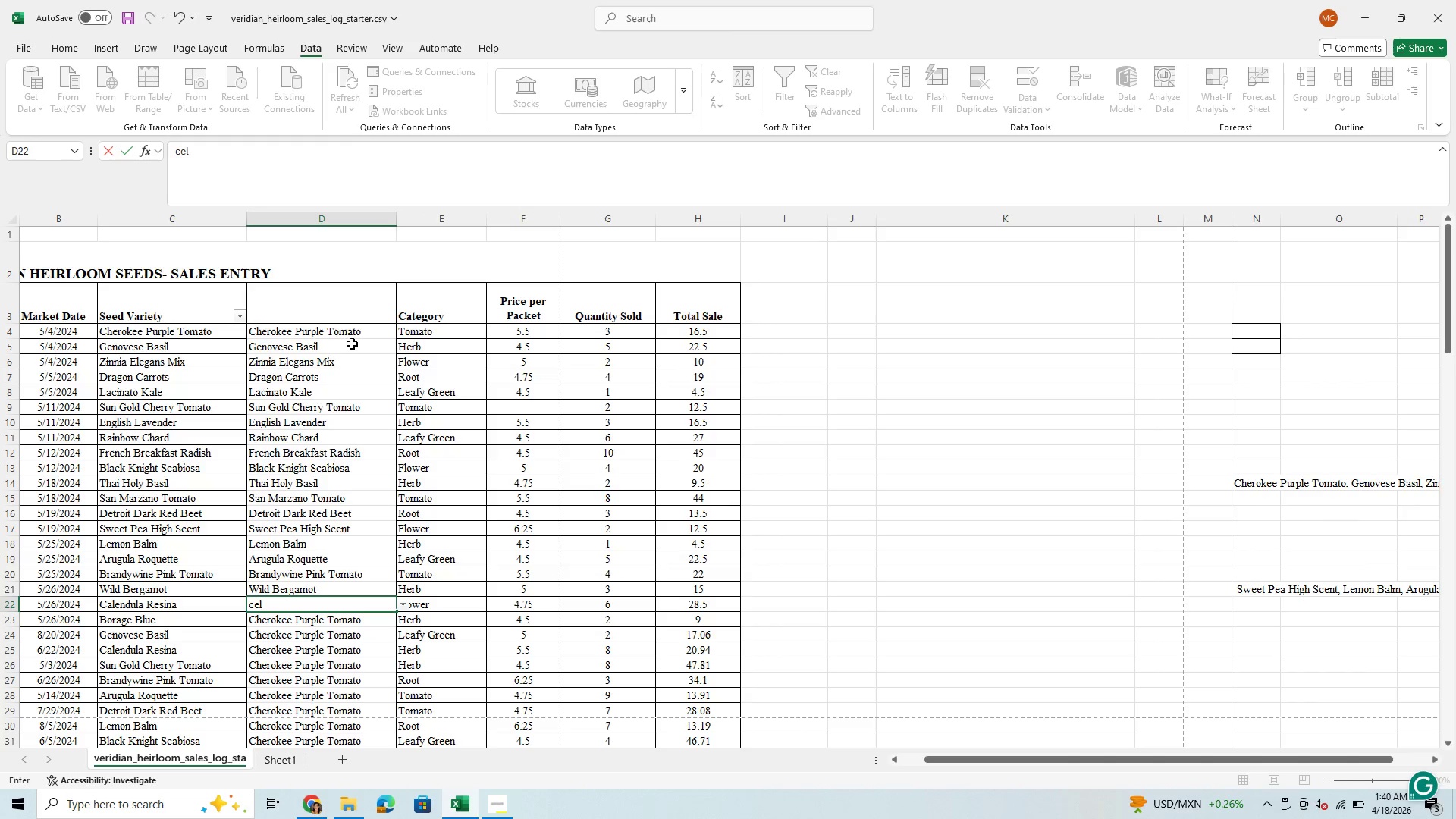 
key(Backspace)
 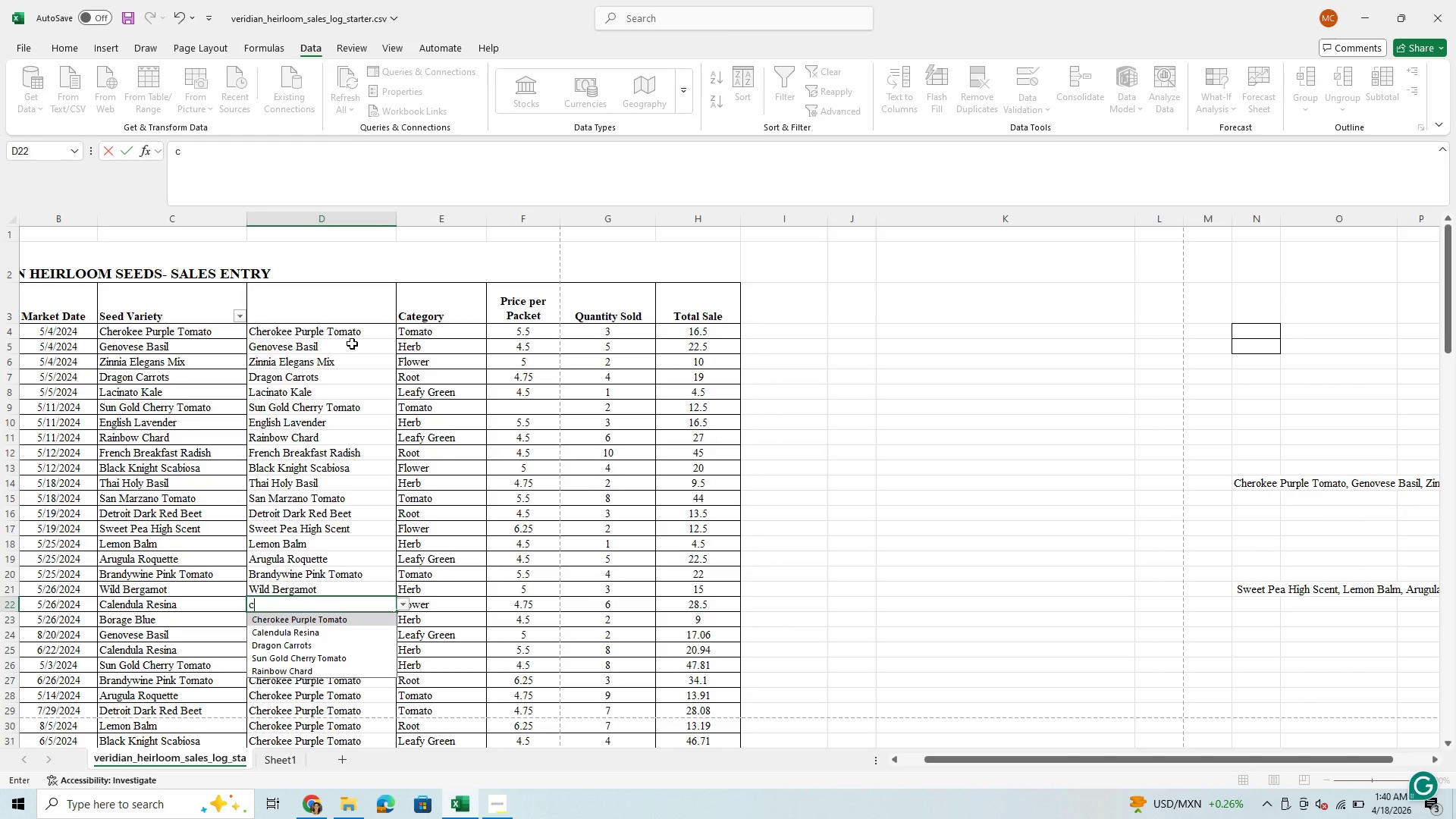 
key(A)
 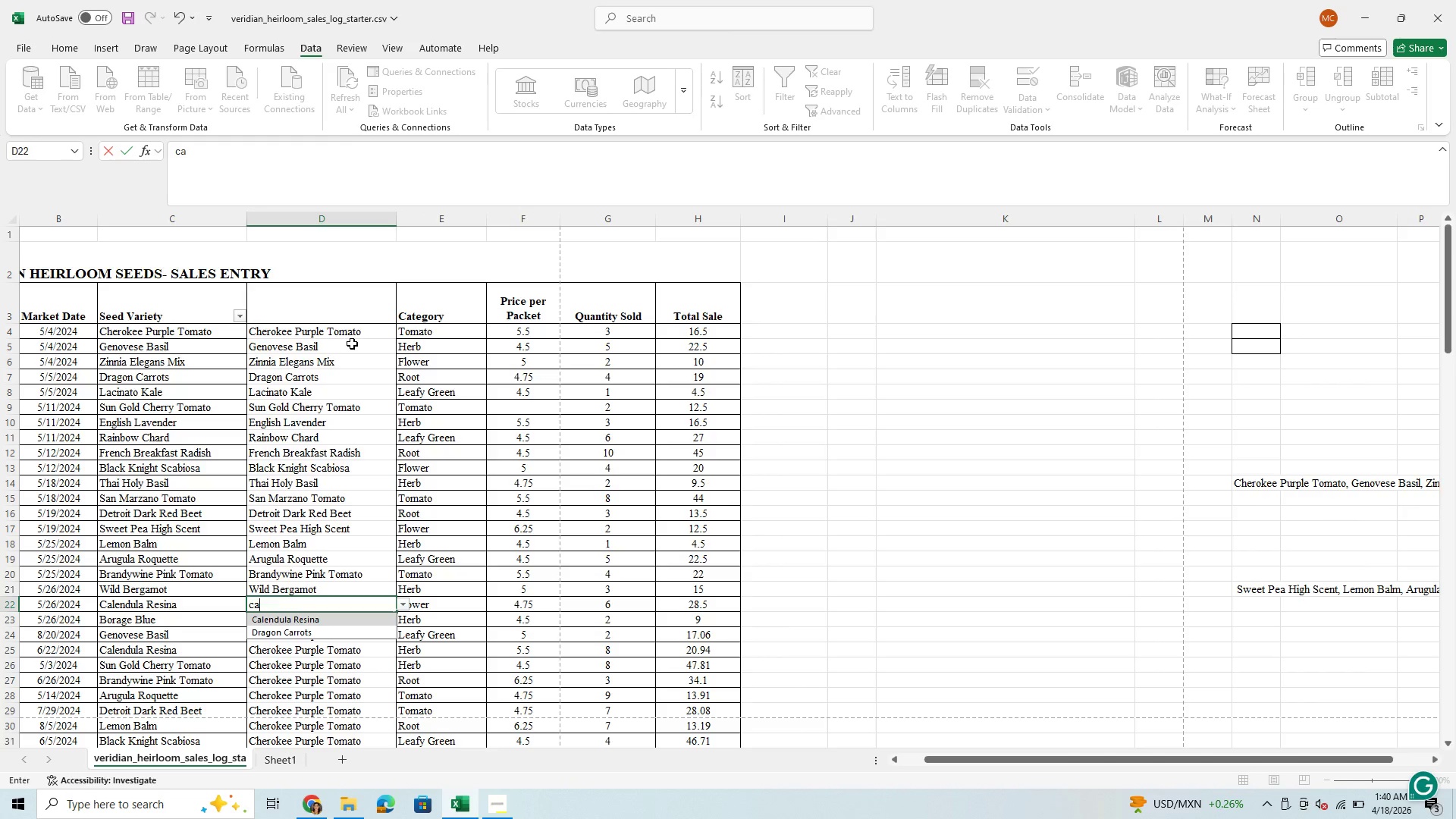 
key(Enter)
 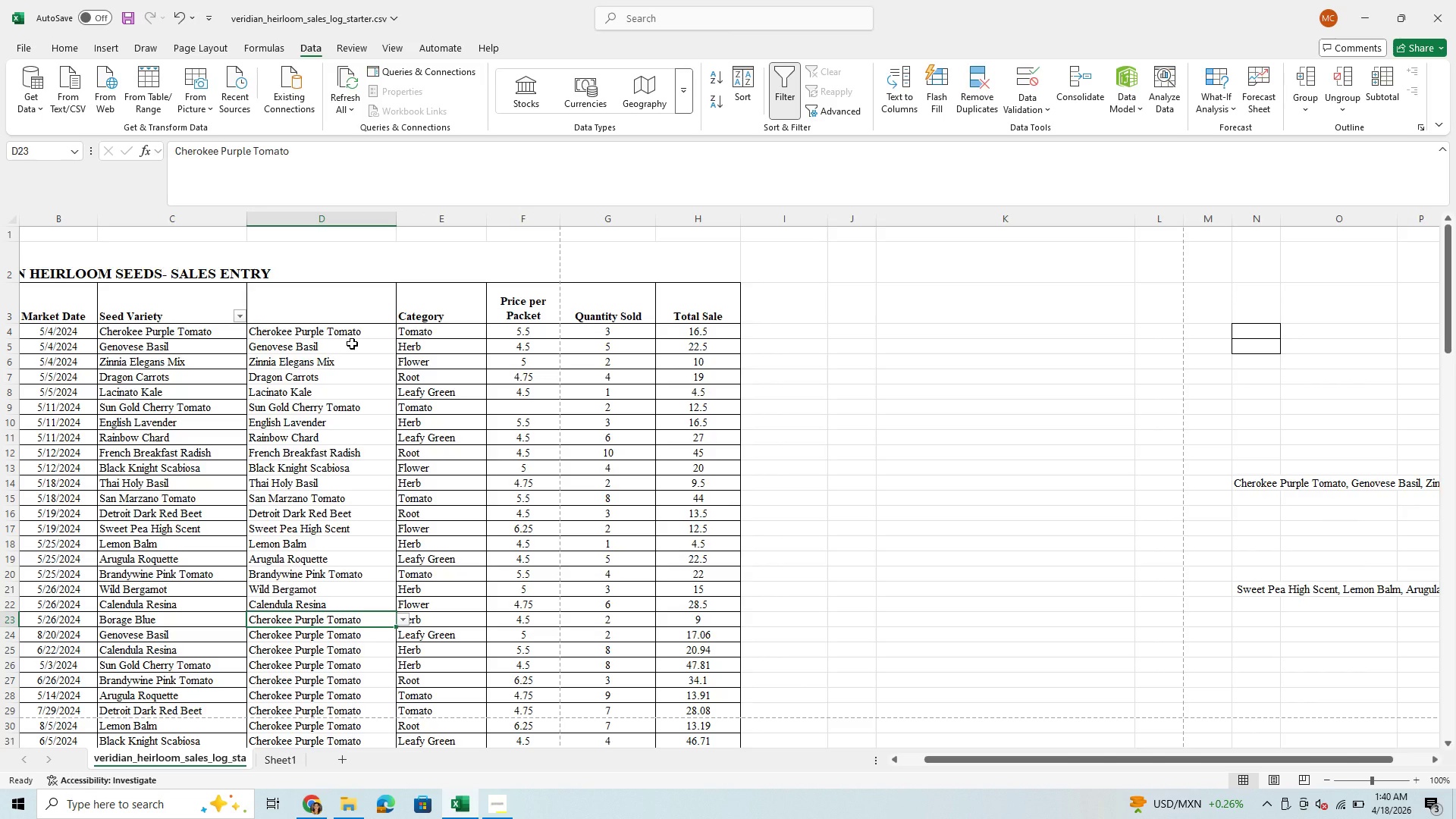 
type(bo)
 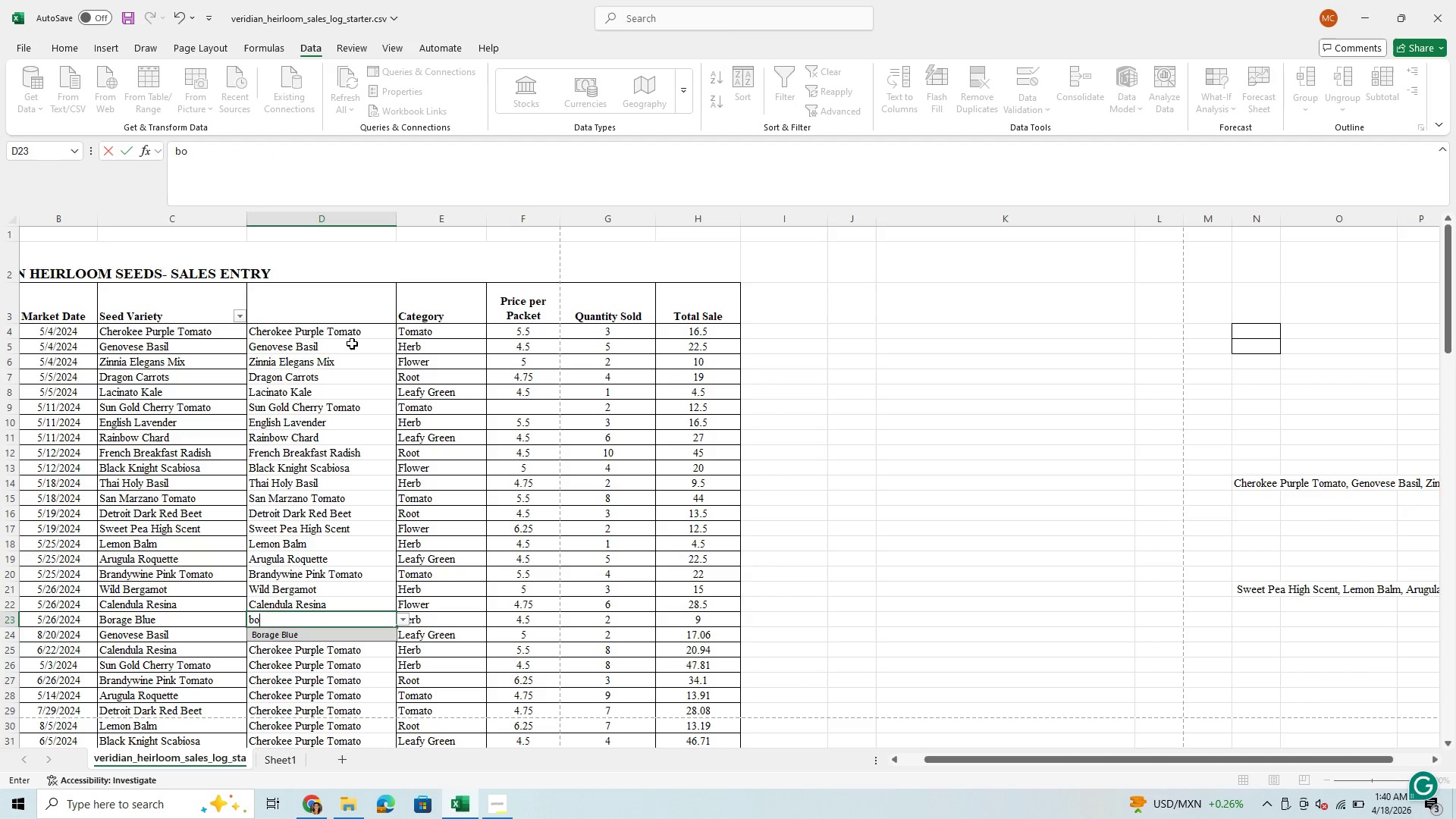 
key(Enter)
 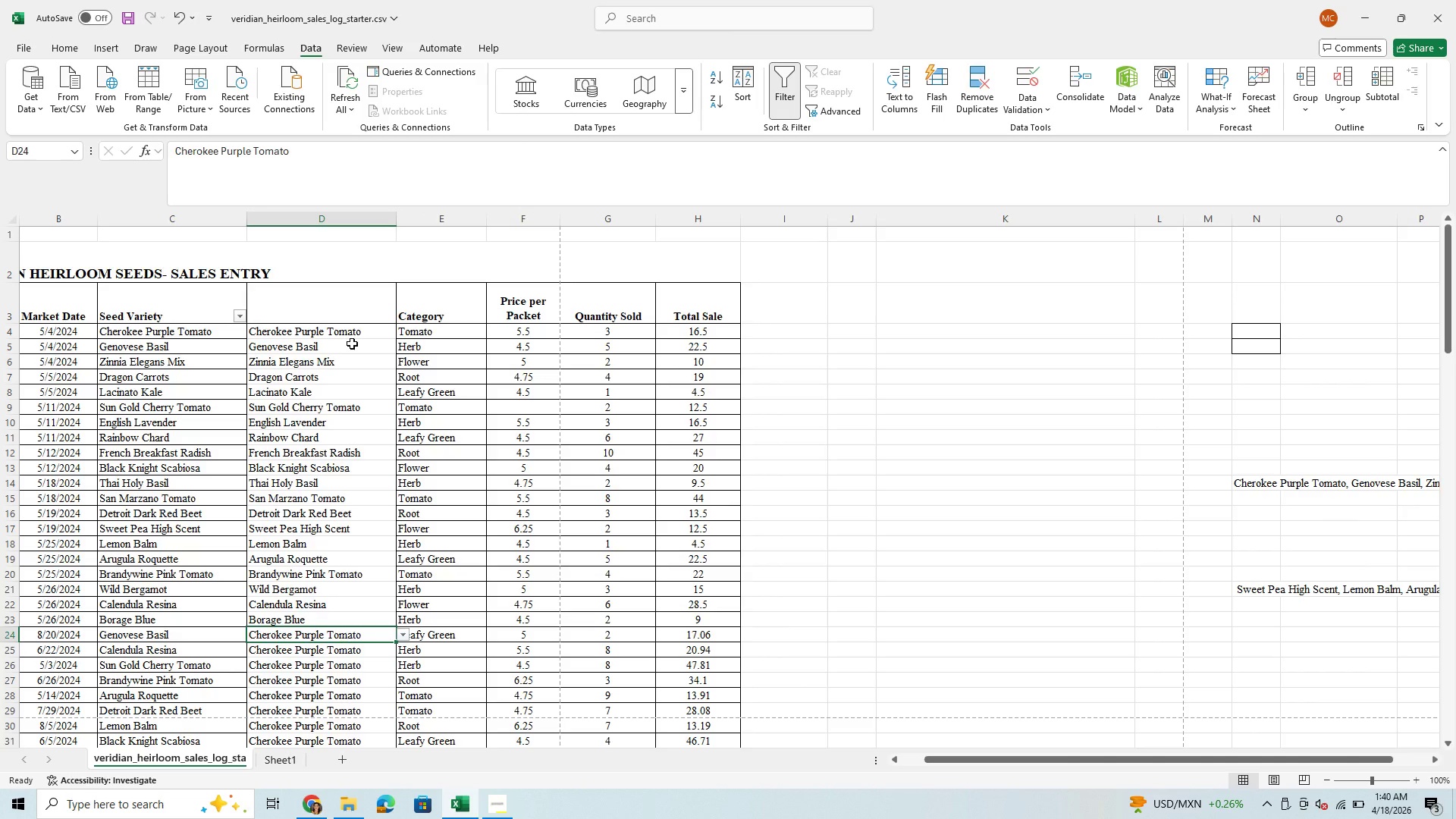 
type(ge)
 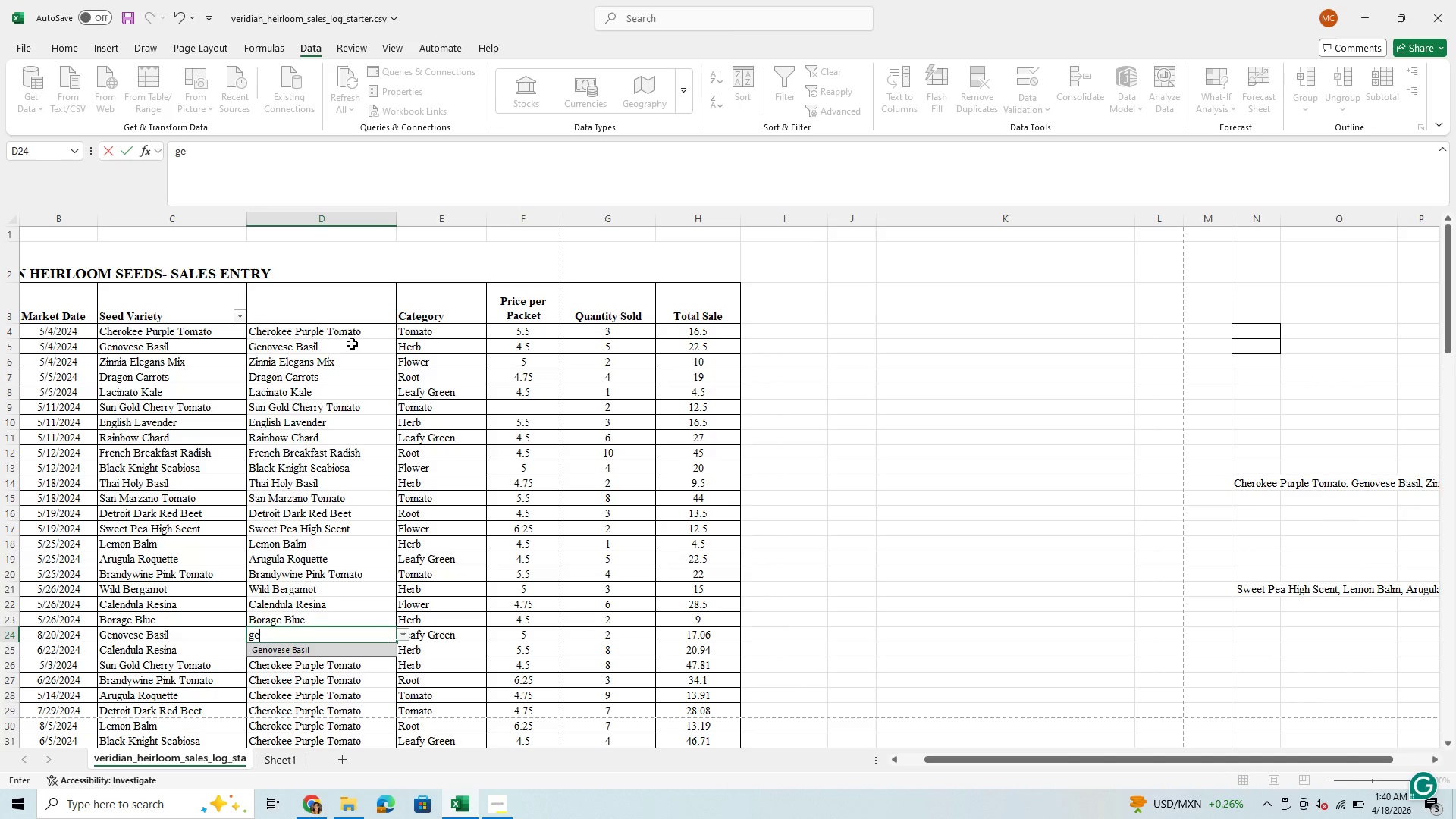 
key(Enter)
 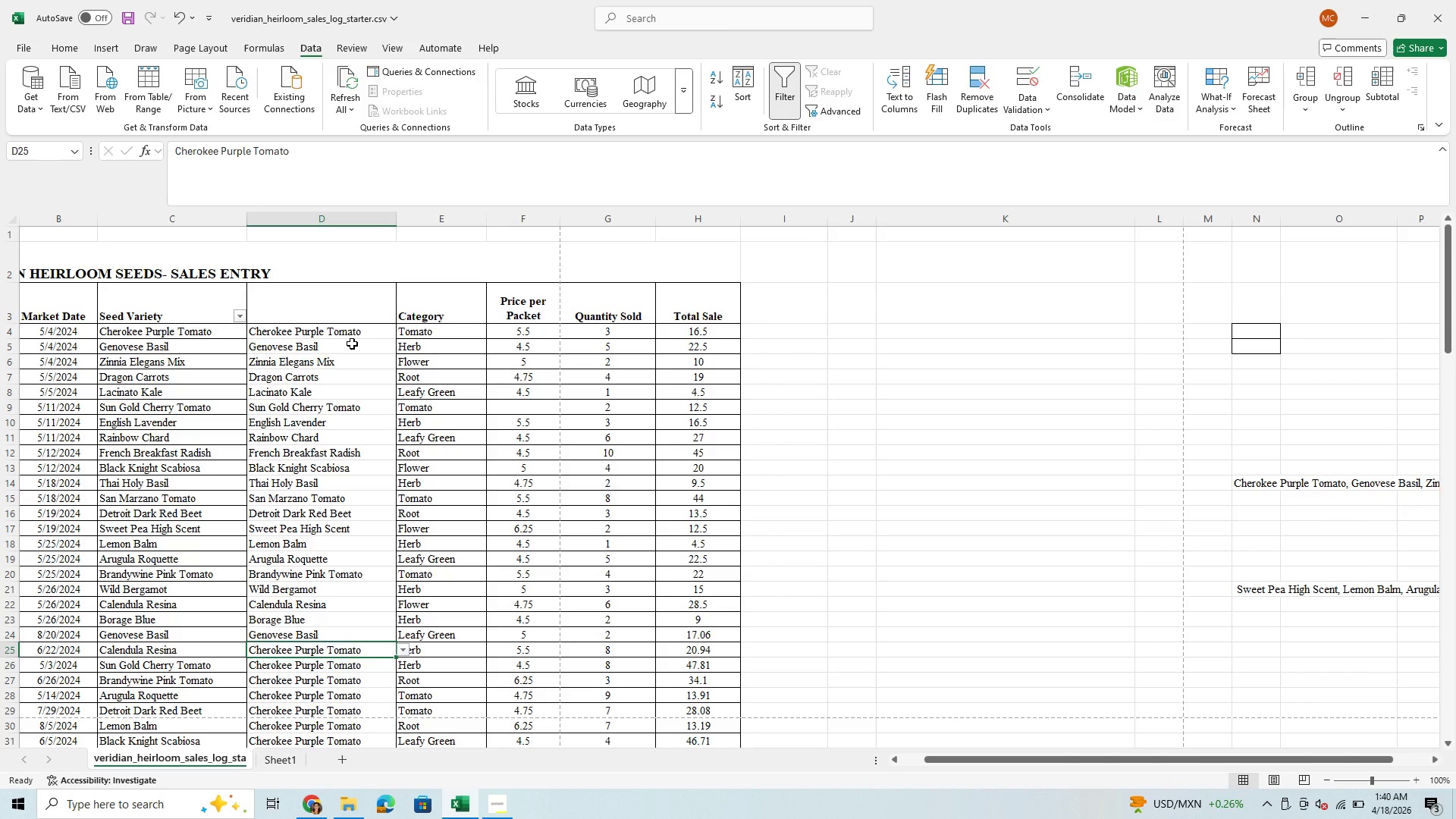 
type(ca)
 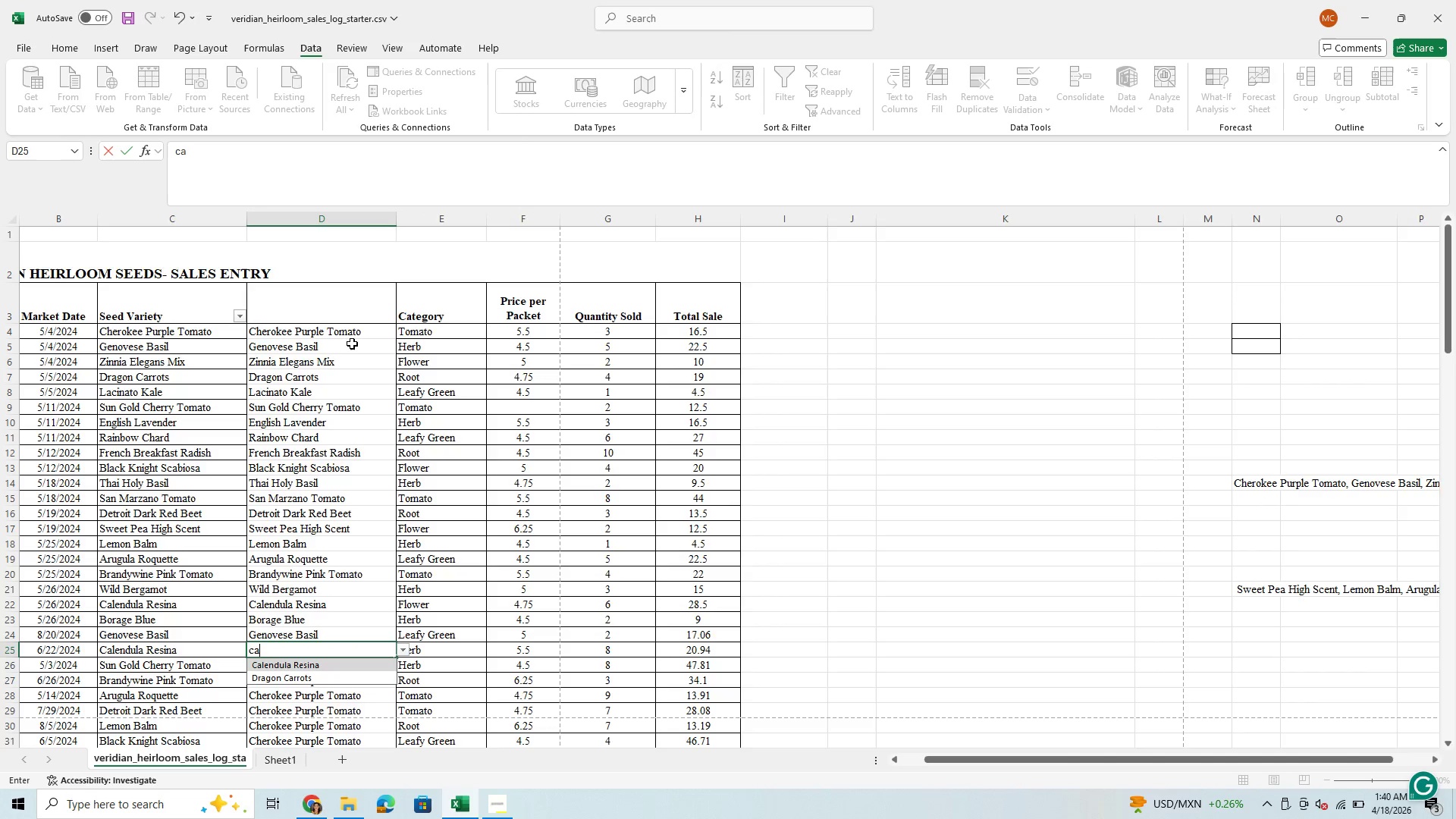 
key(Enter)
 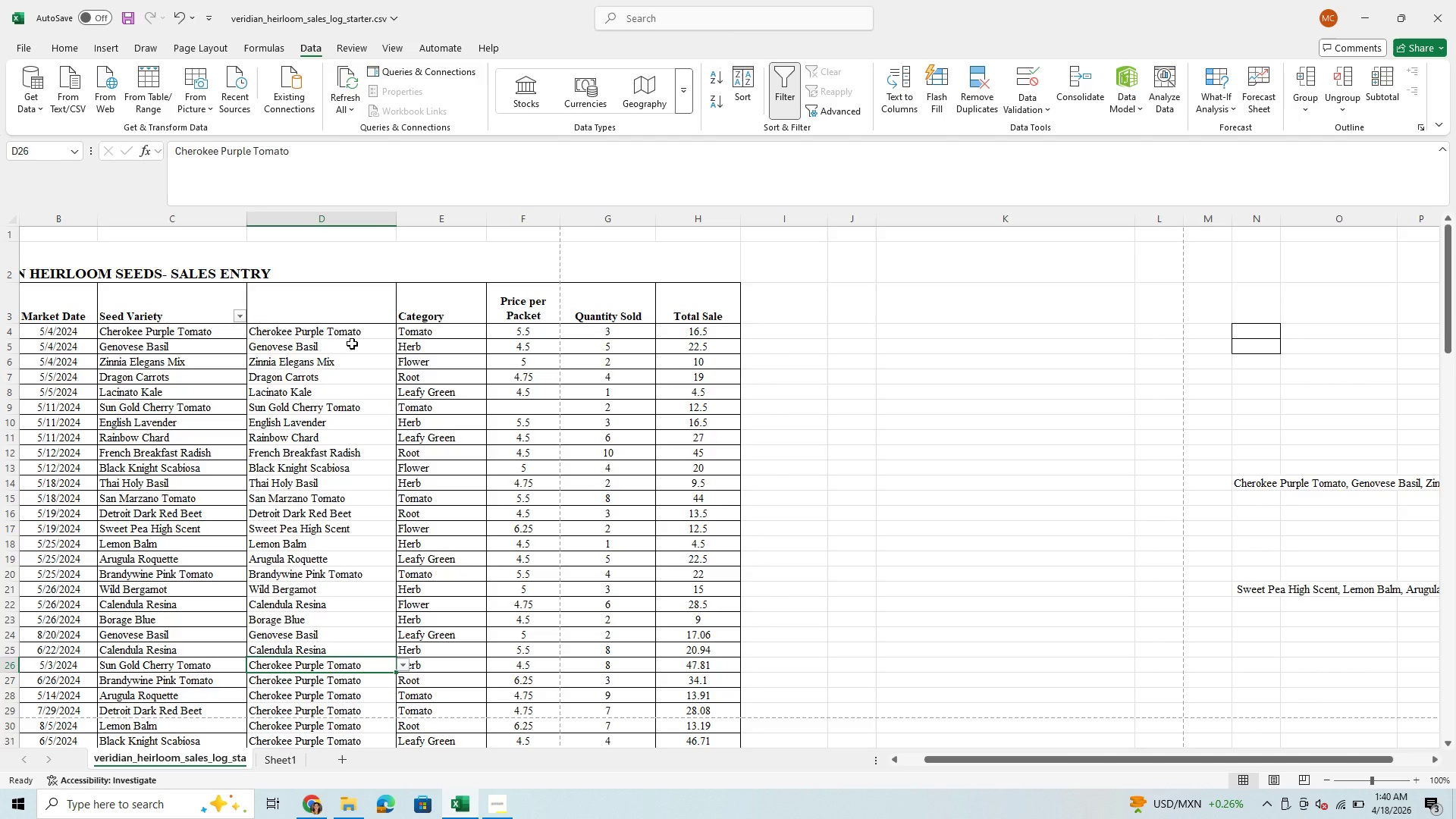 
type(sun)
 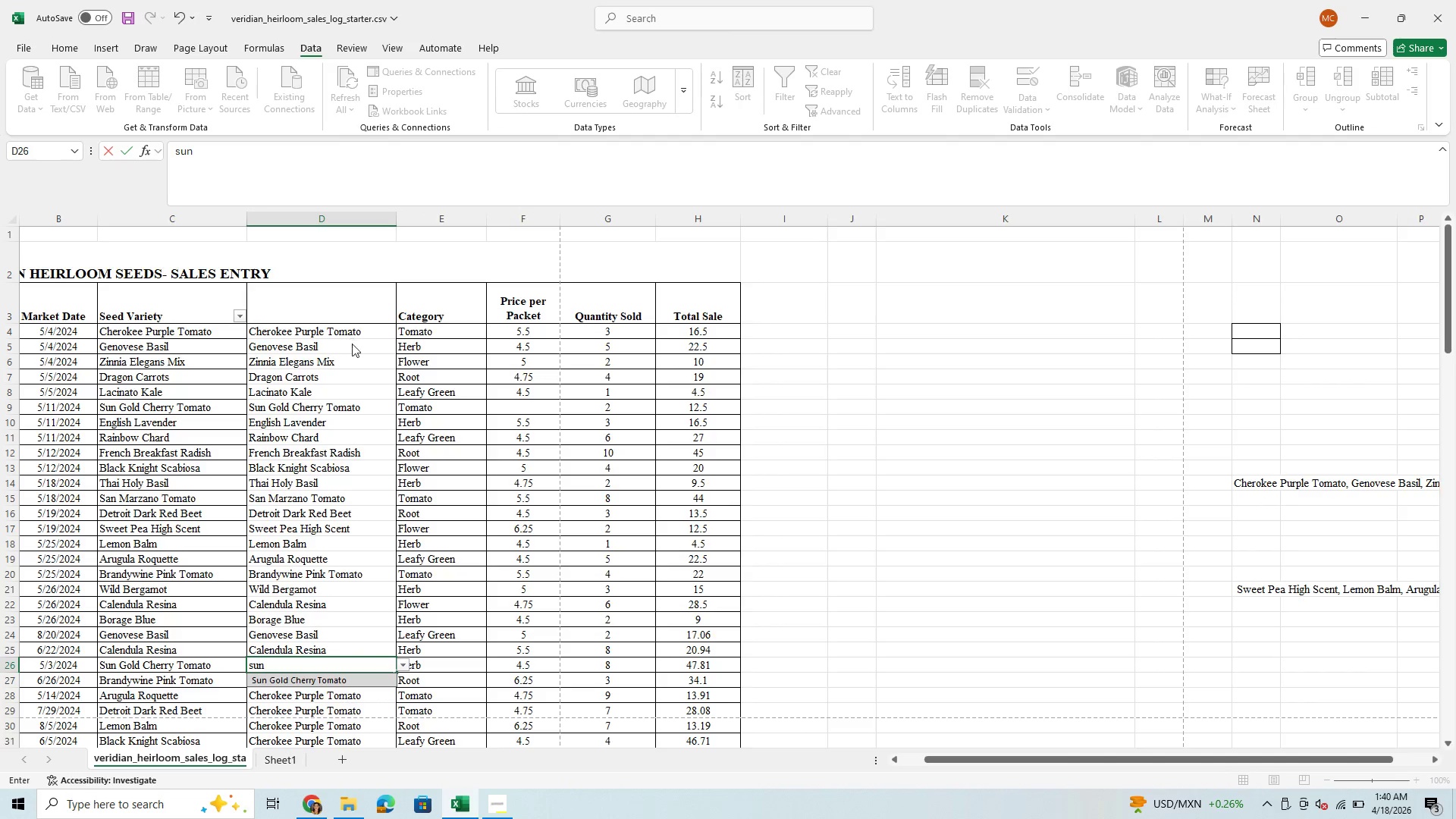 
key(Enter)
 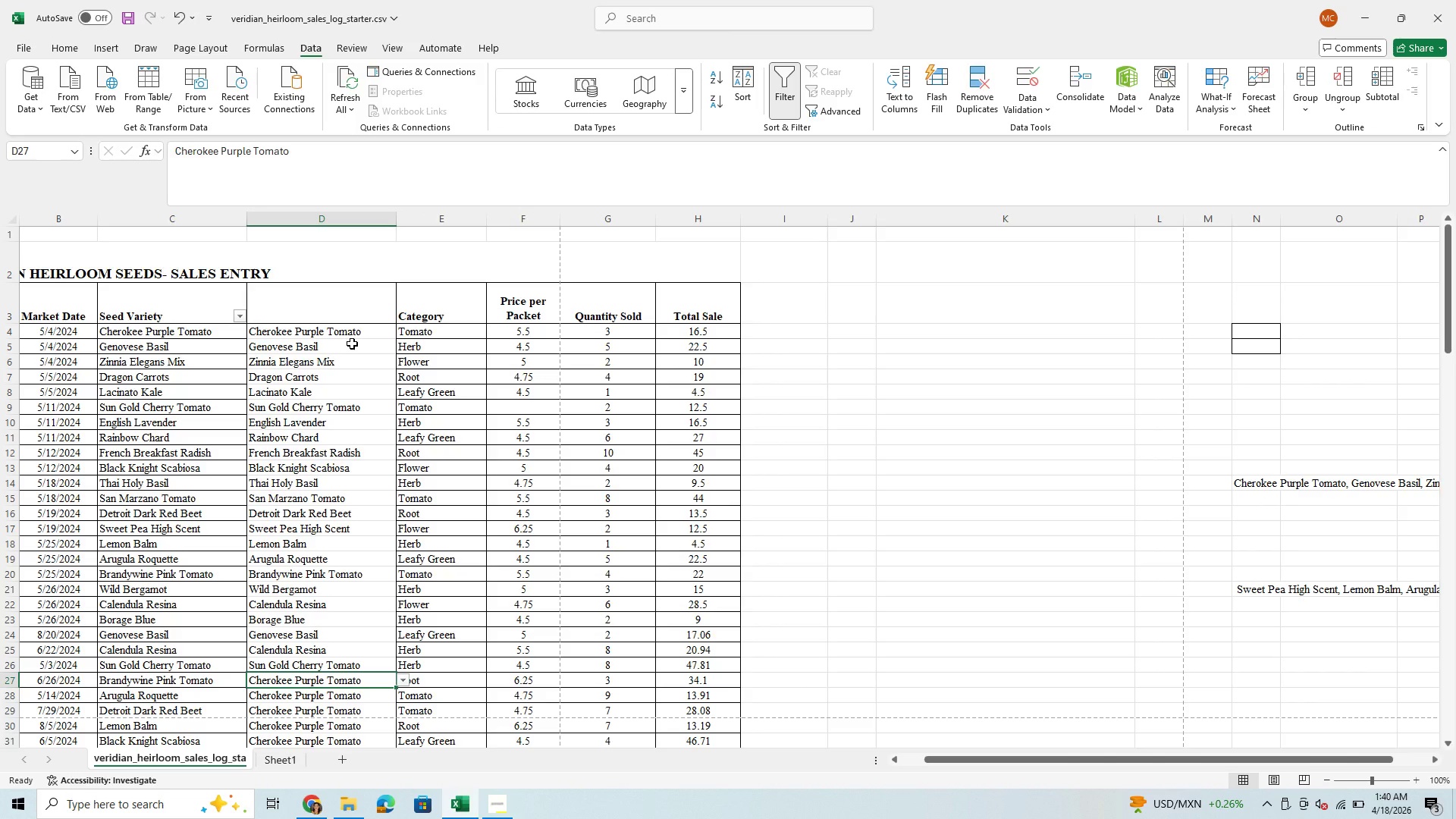 
type(ba)
key(Backspace)
type(ra)
 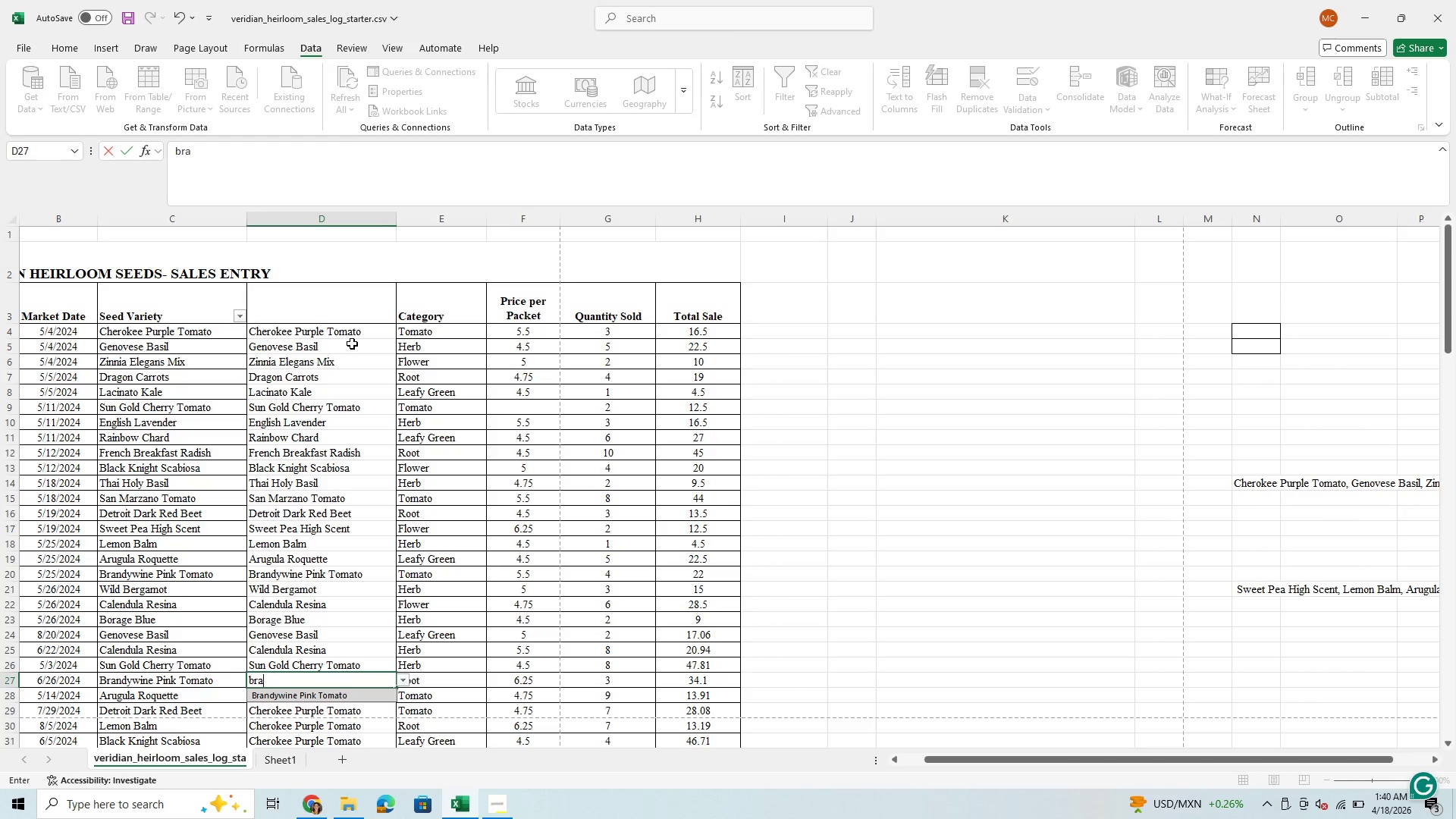 
key(Enter)
 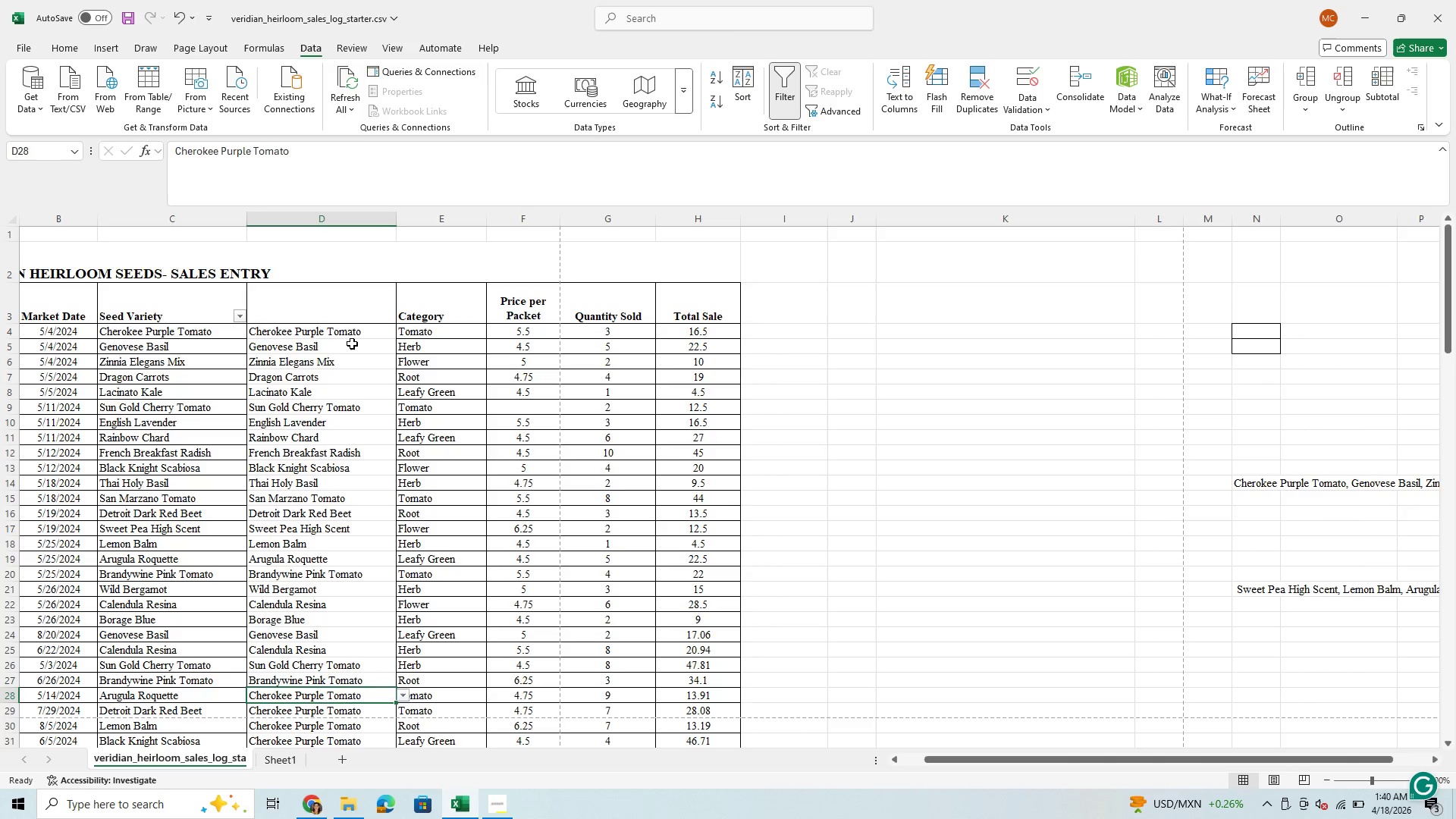 
type(aru)
 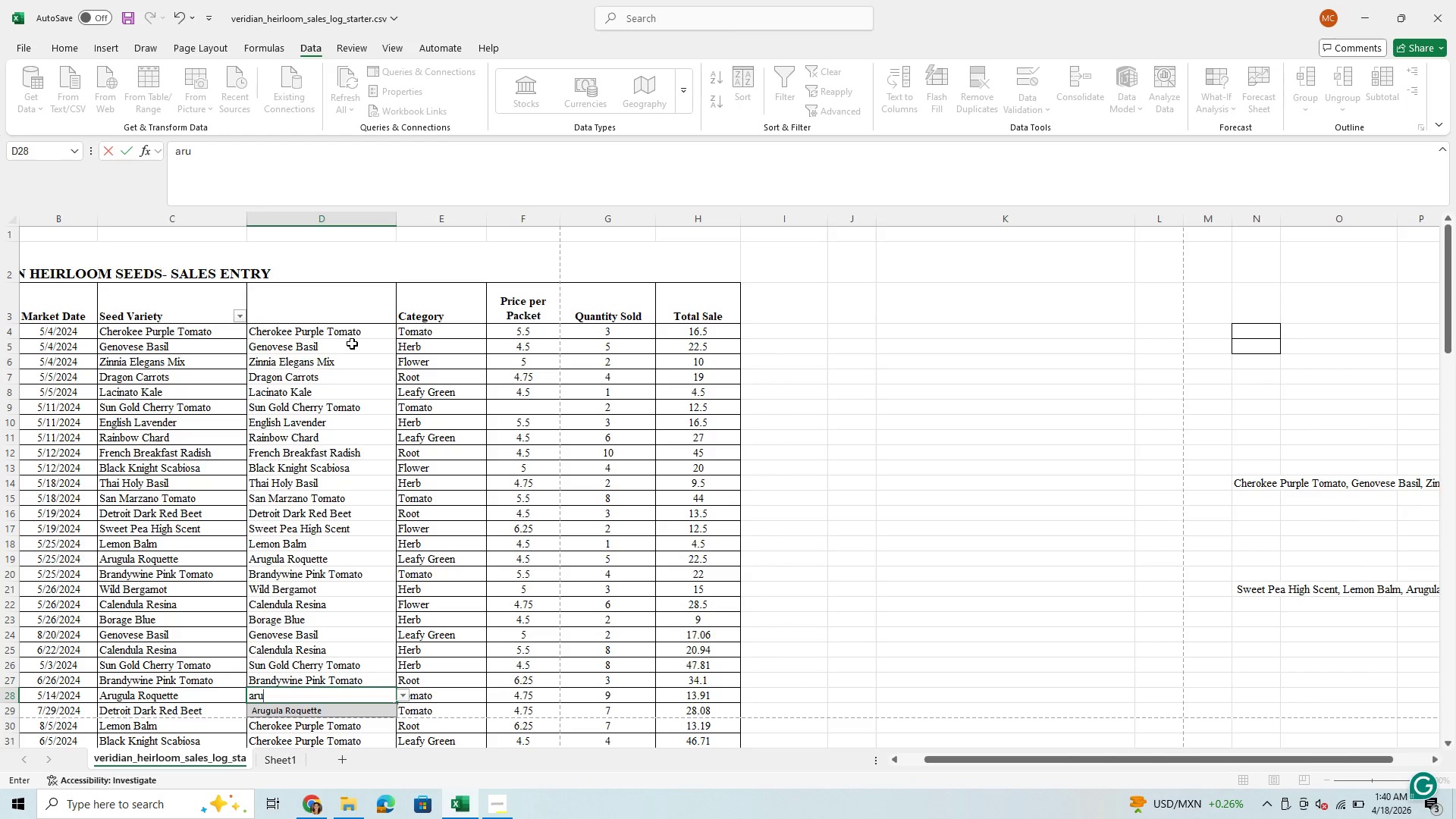 
key(Enter)
 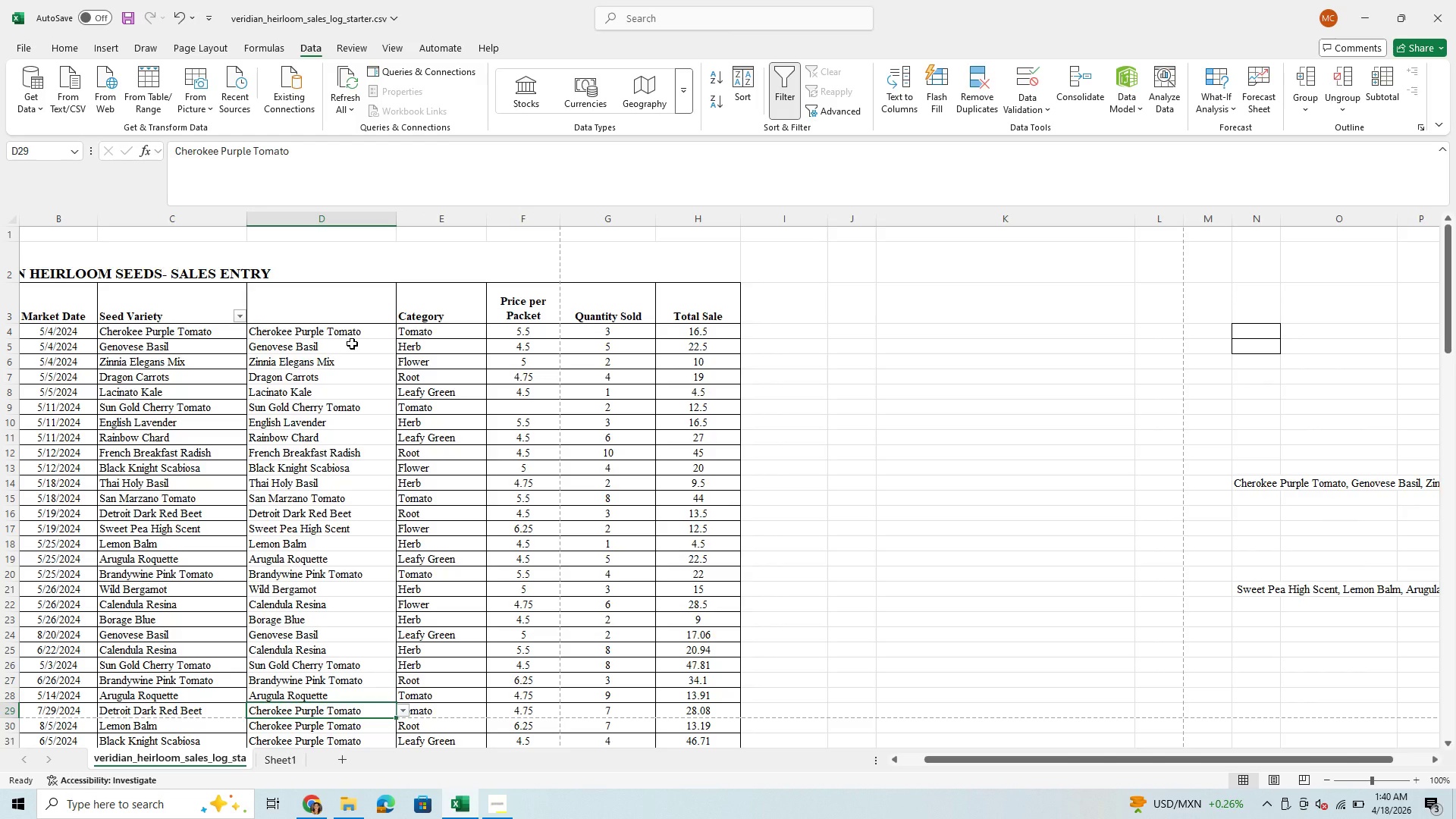 
type(det)
 